 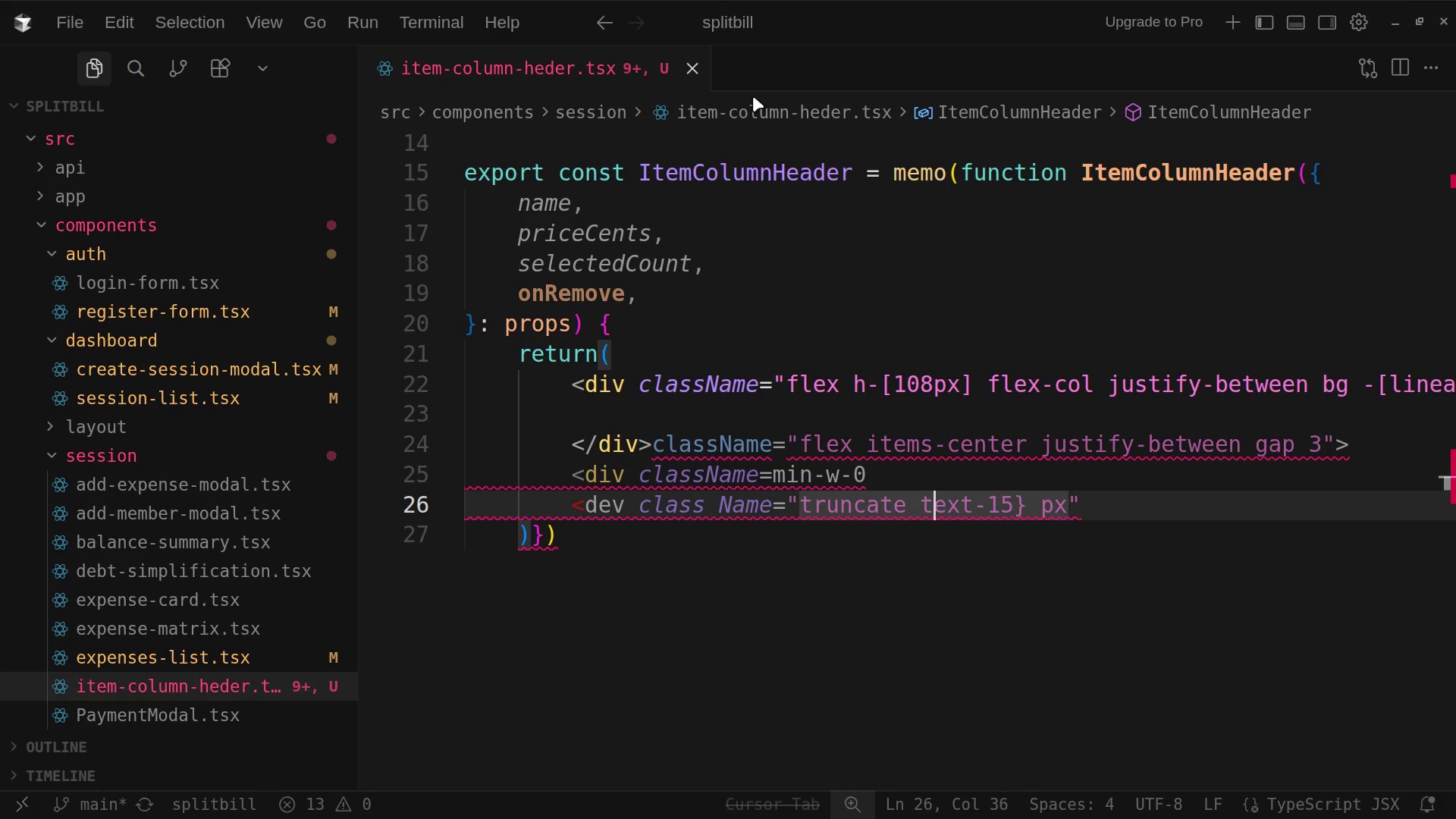 
key(ArrowRight)
 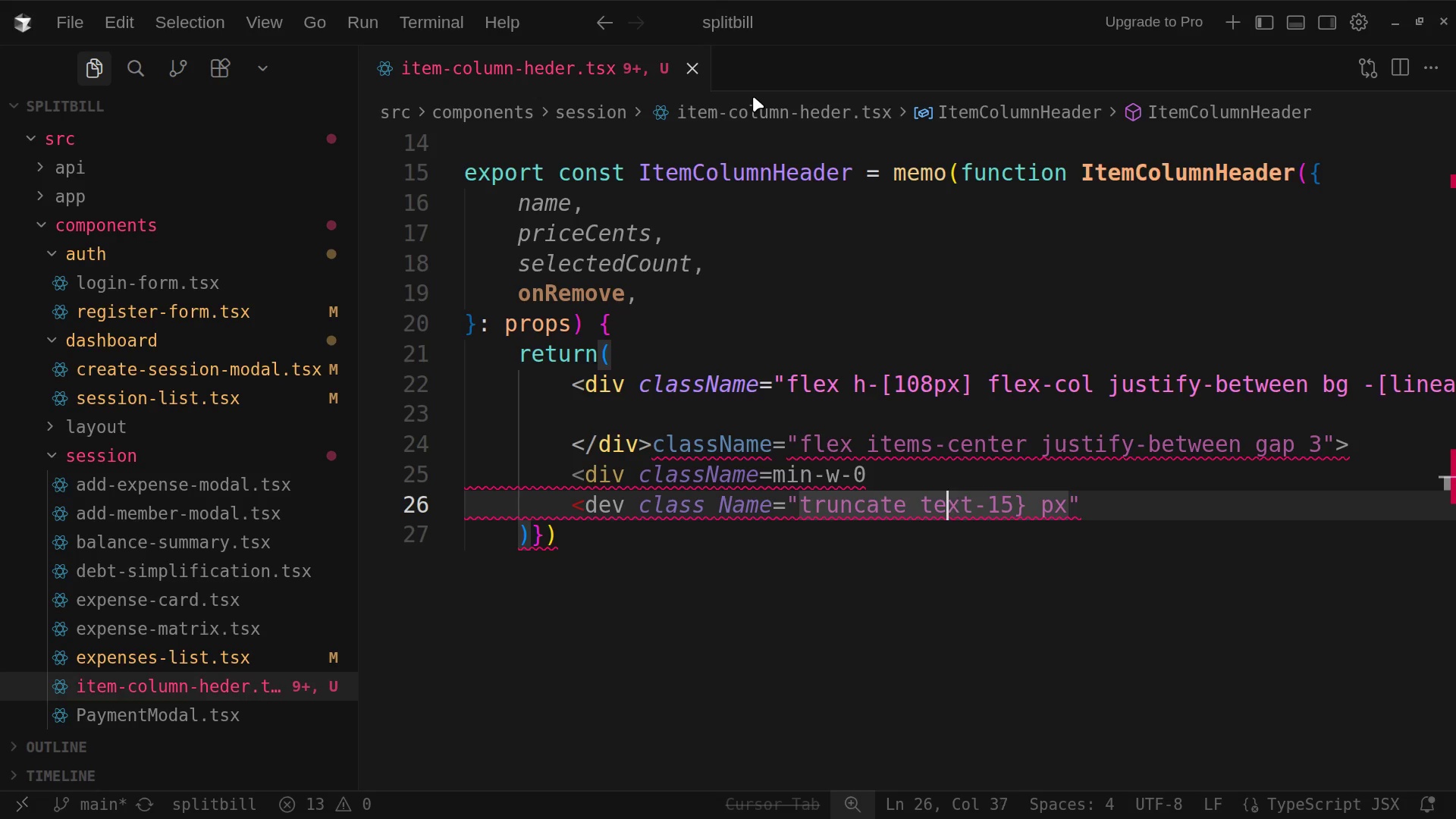 
key(ArrowRight)
 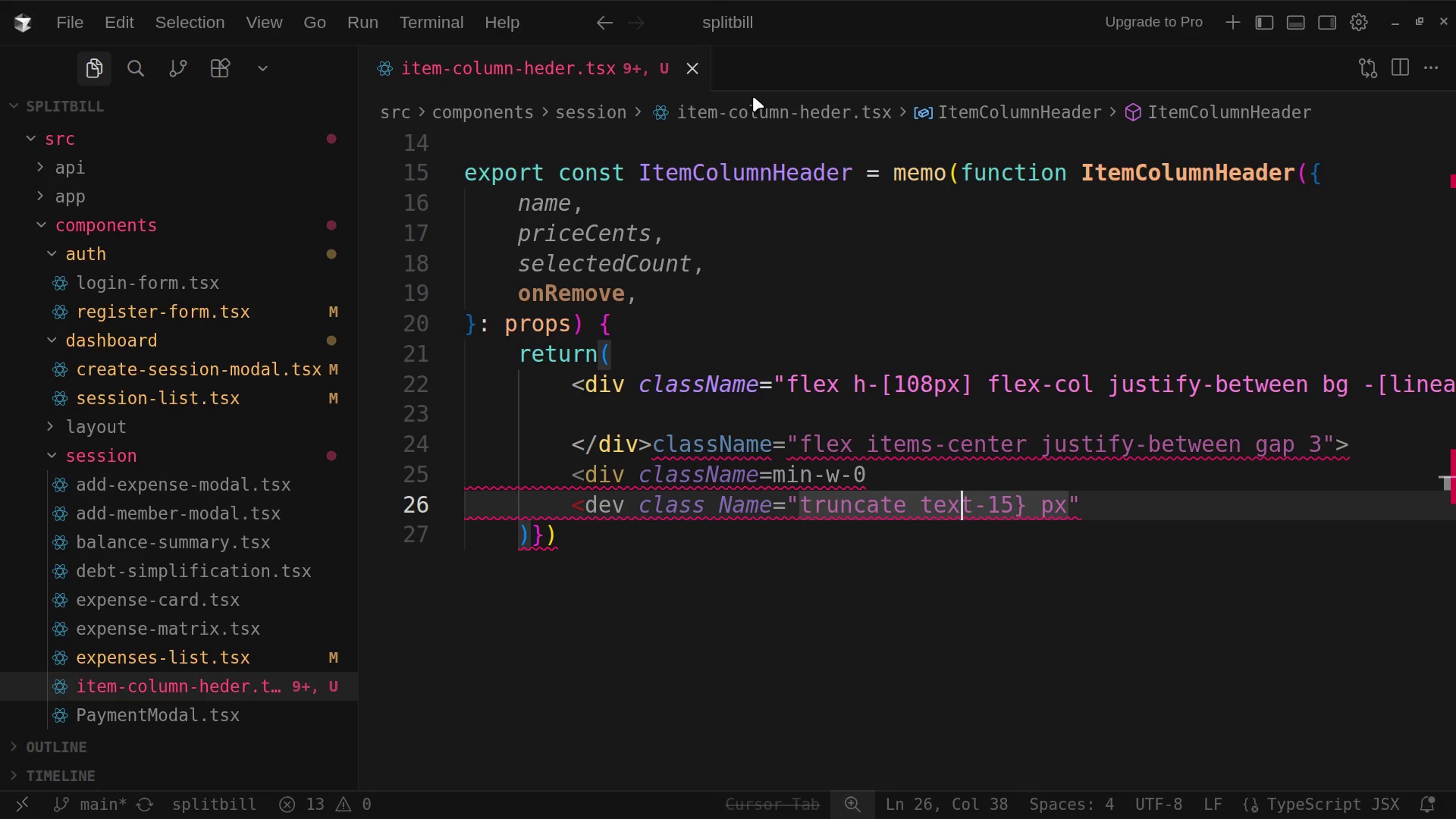 
key(ArrowRight)
 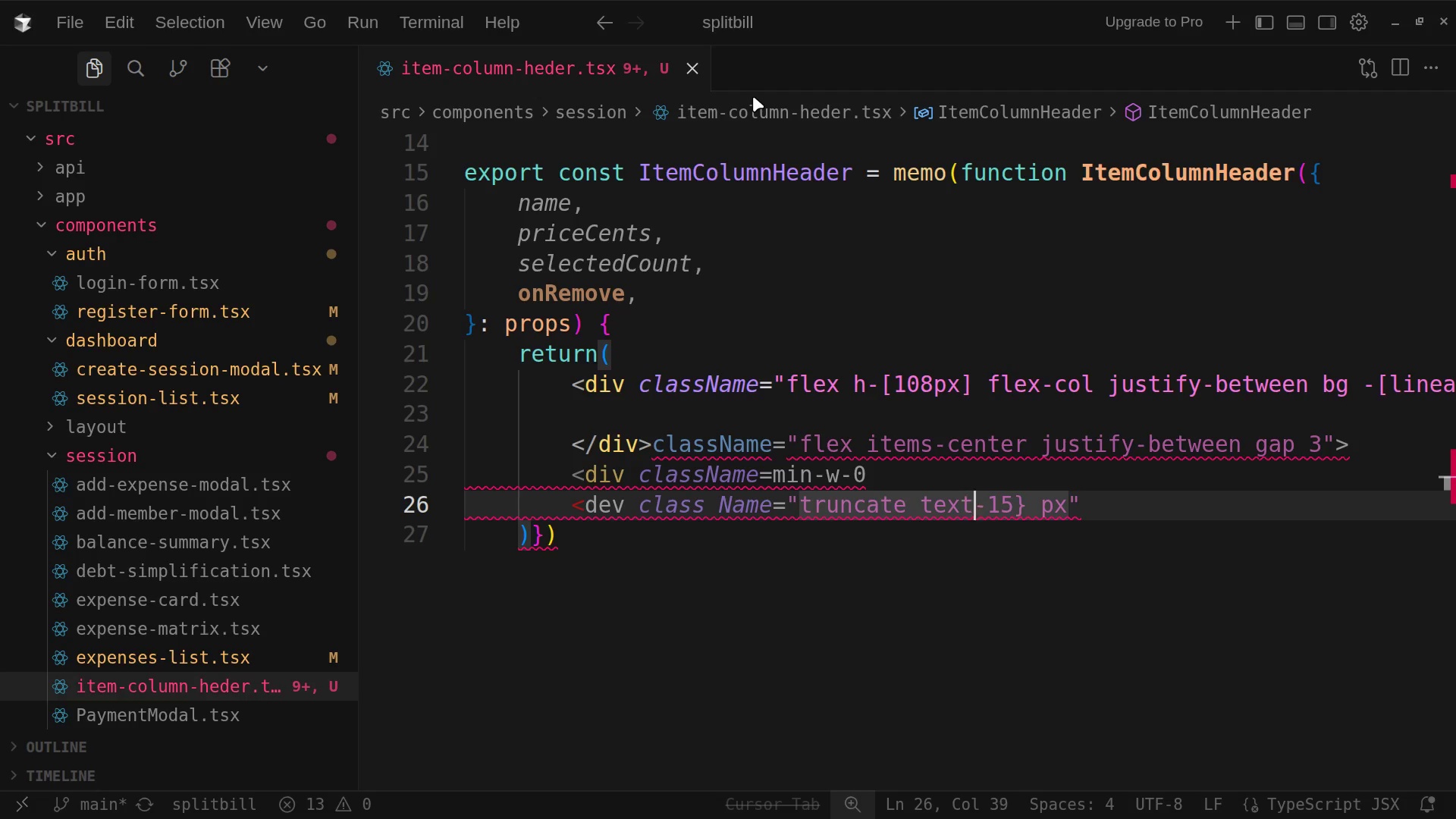 
key(ArrowRight)
 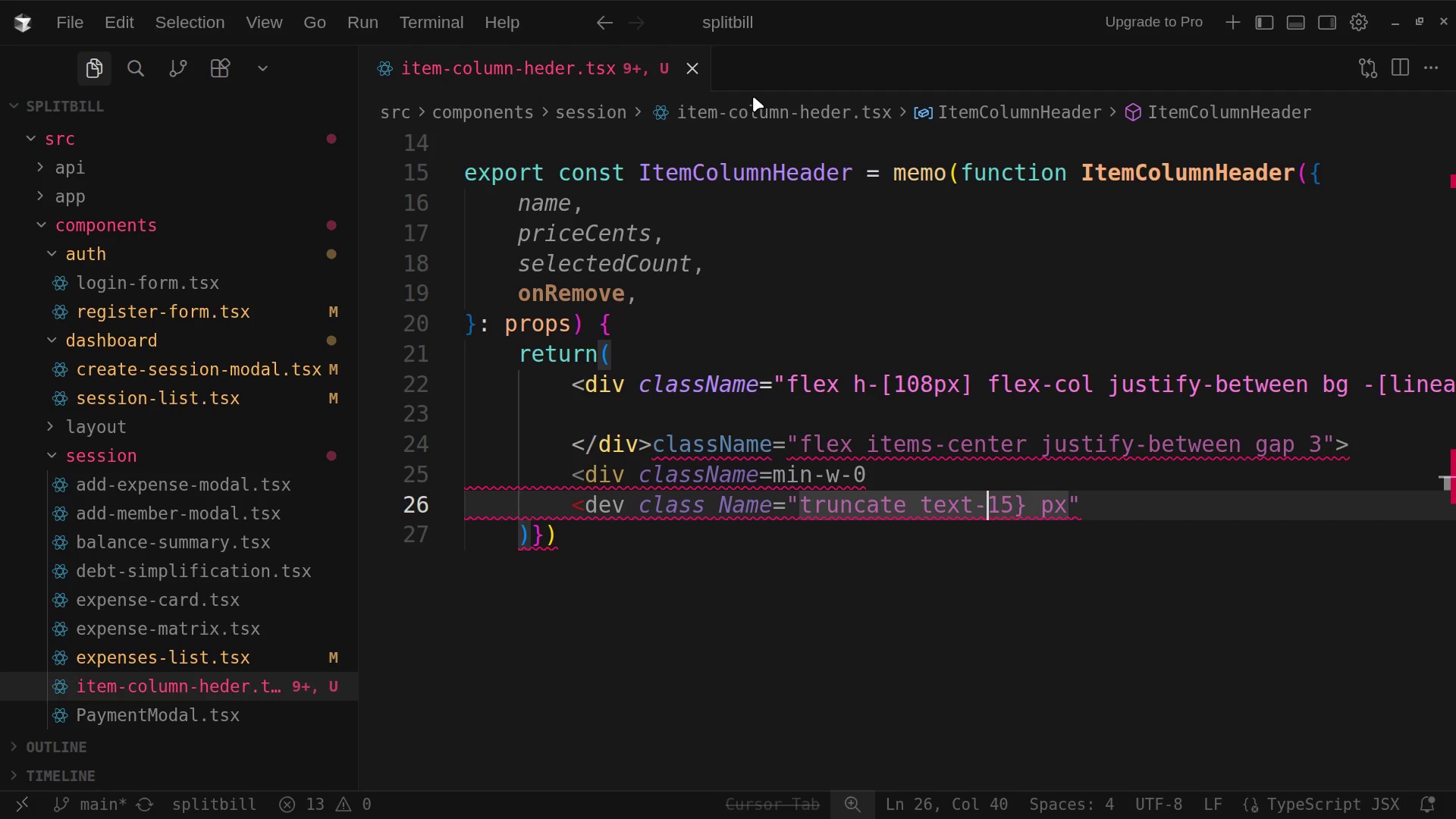 
key(ArrowRight)
 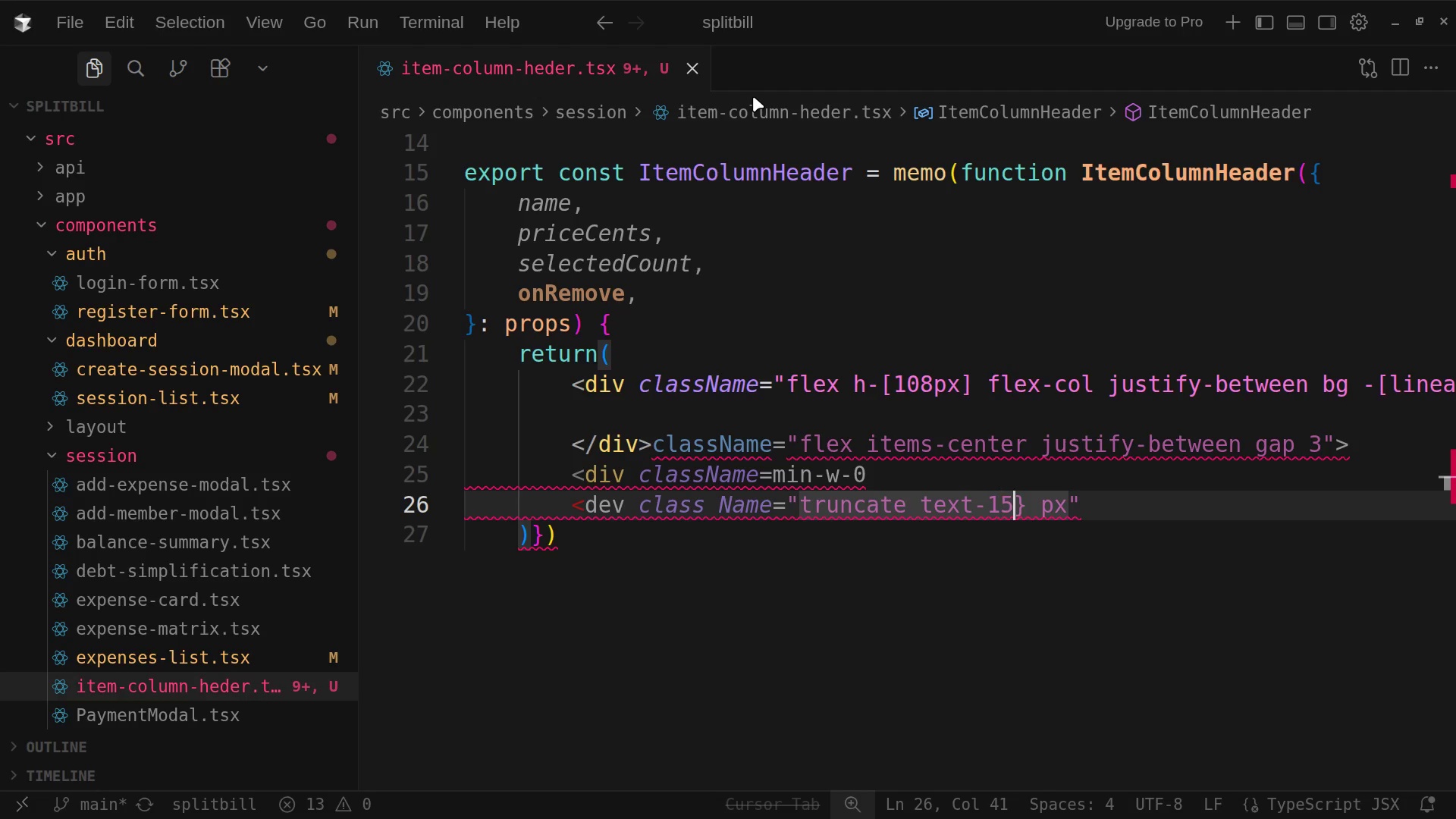 
key(ArrowRight)
 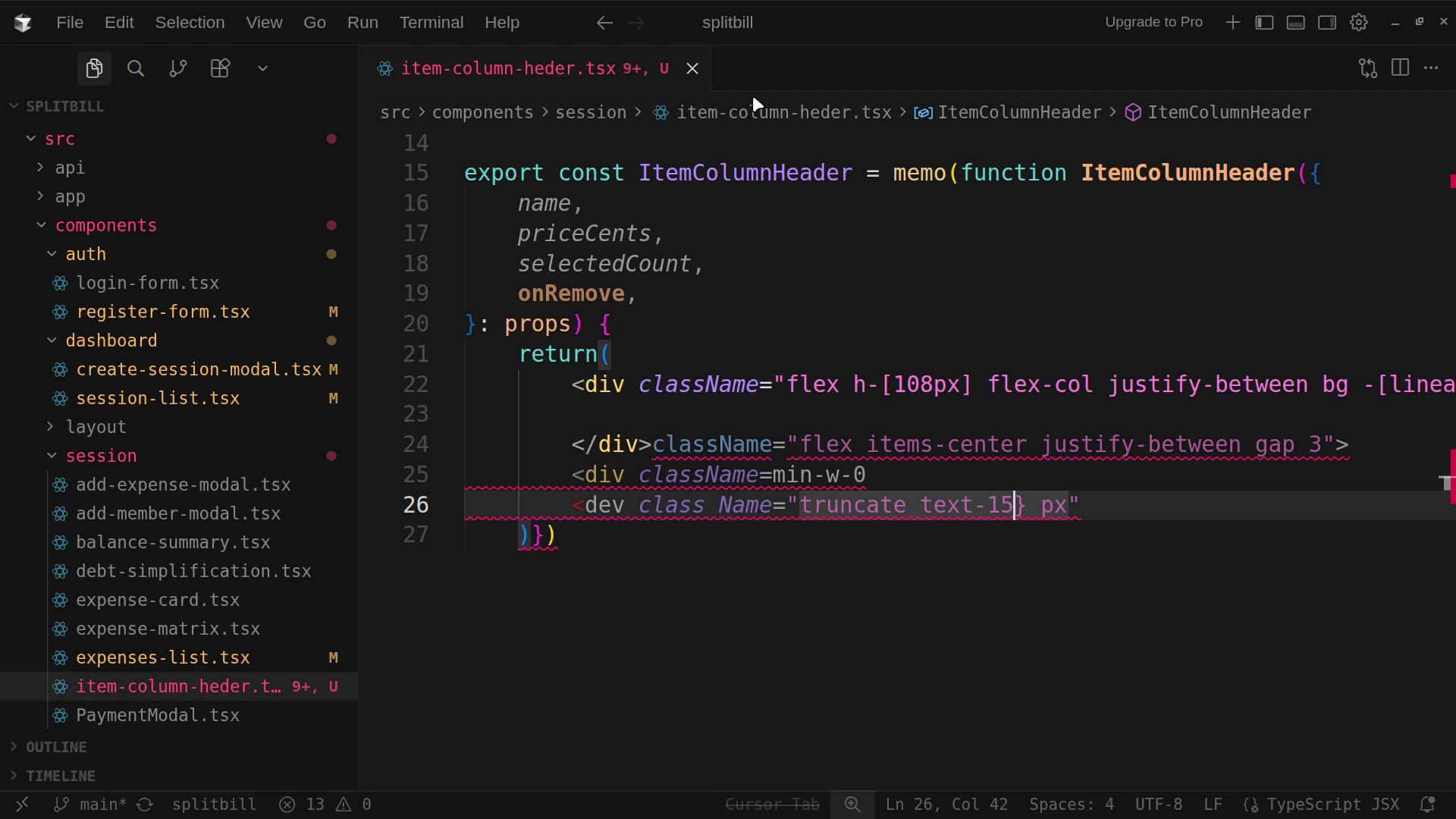 
key(ArrowRight)
 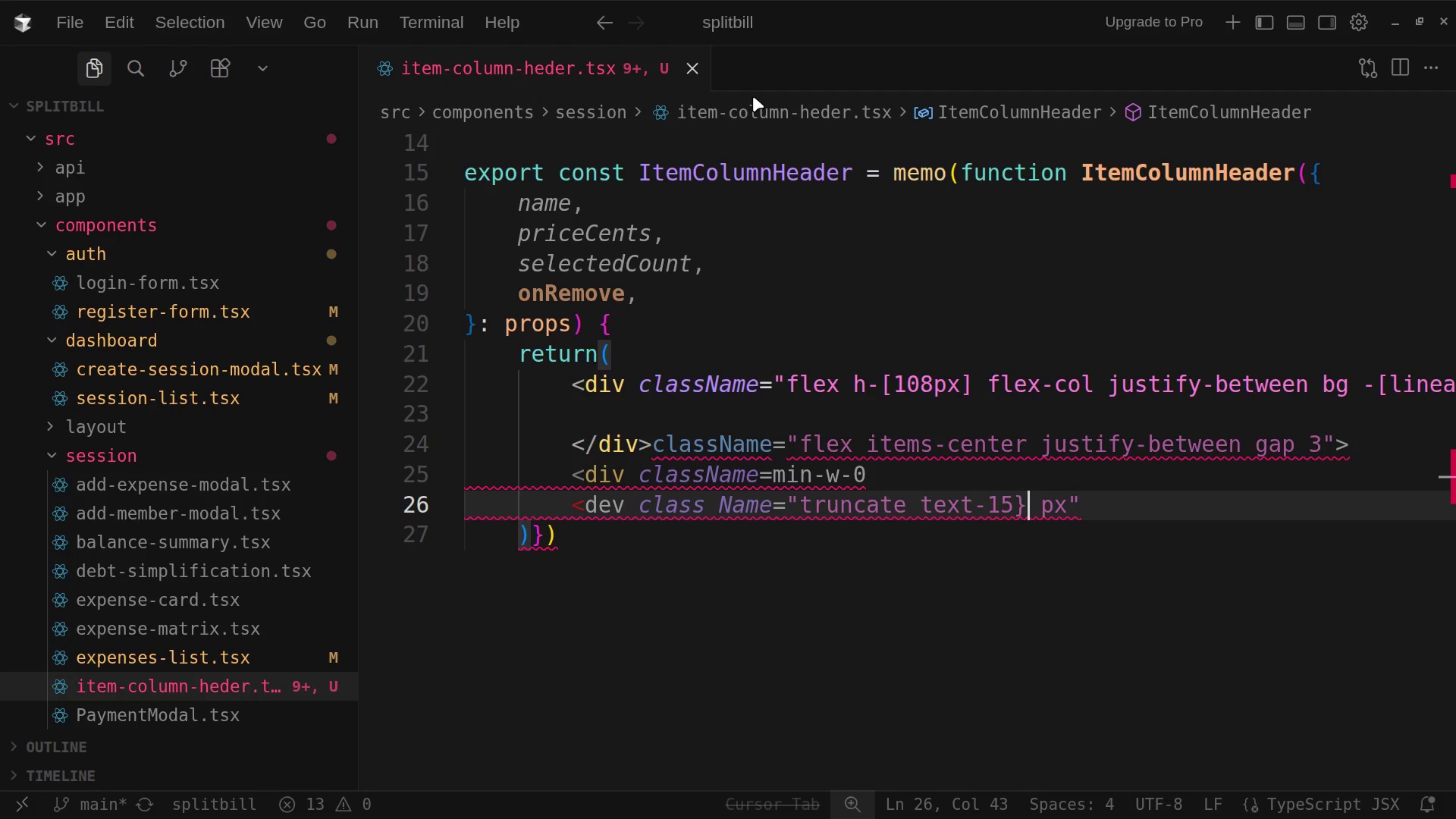 
key(ArrowRight)
 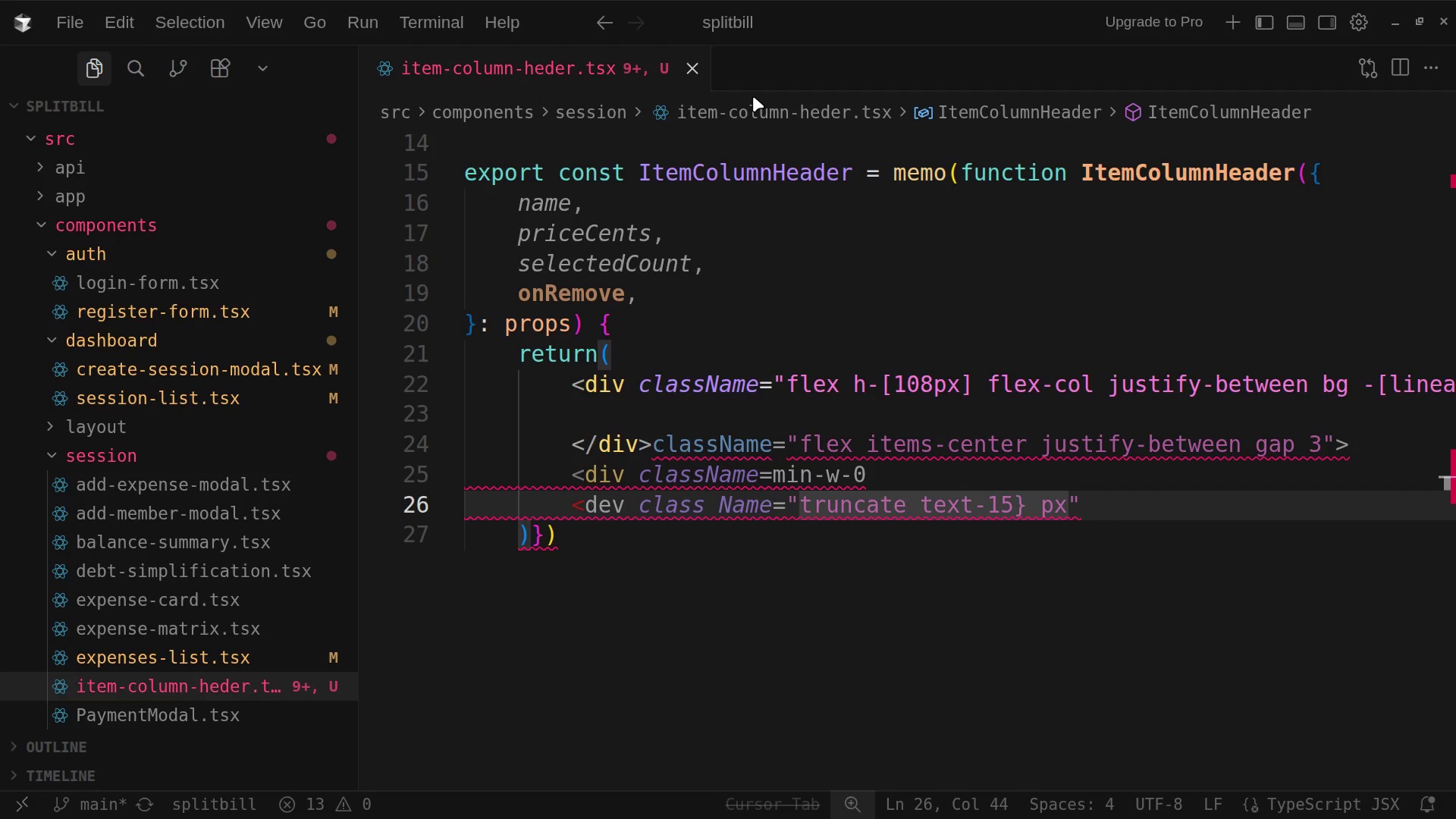 
key(ArrowLeft)
 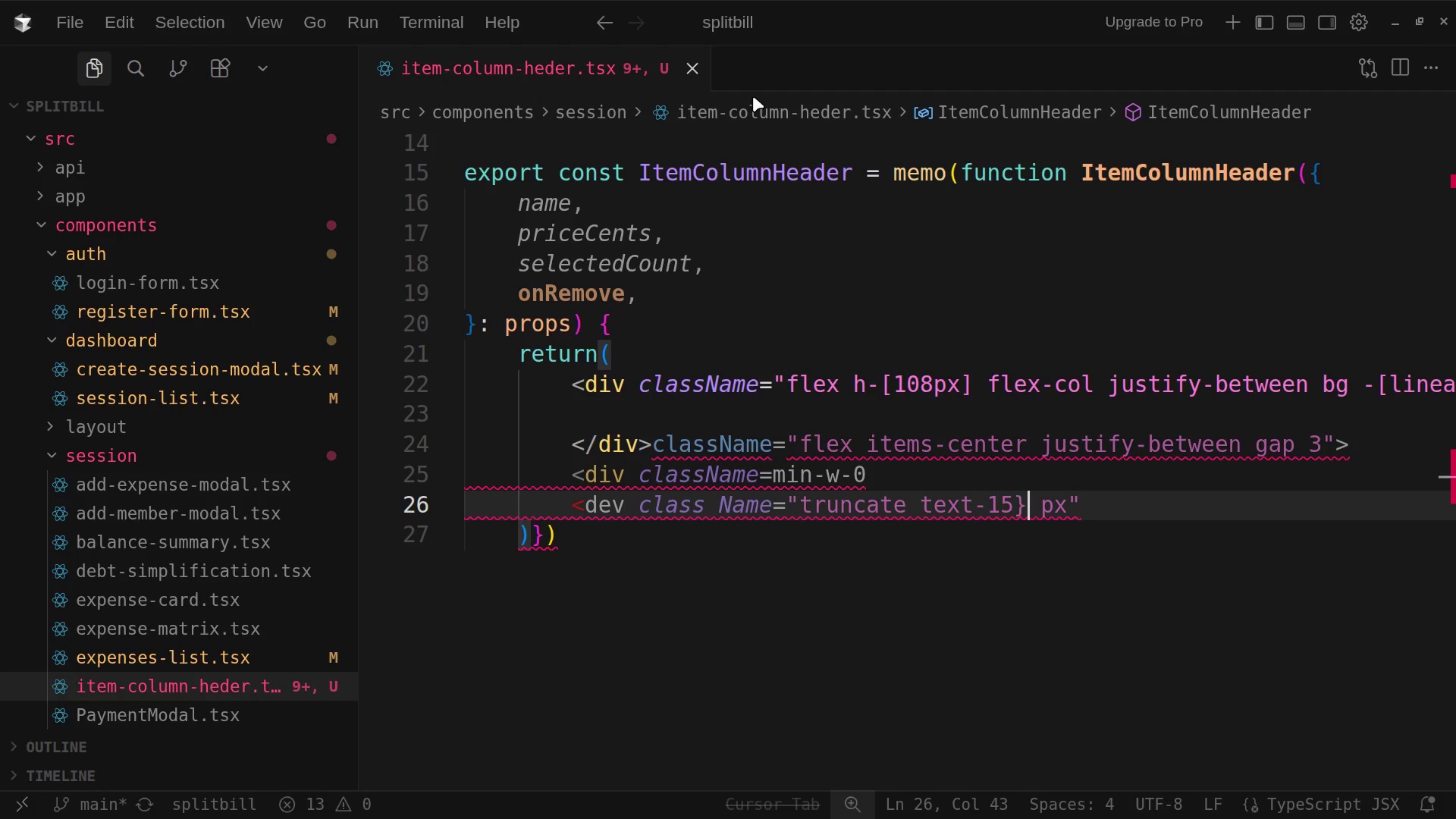 
key(Backspace)
 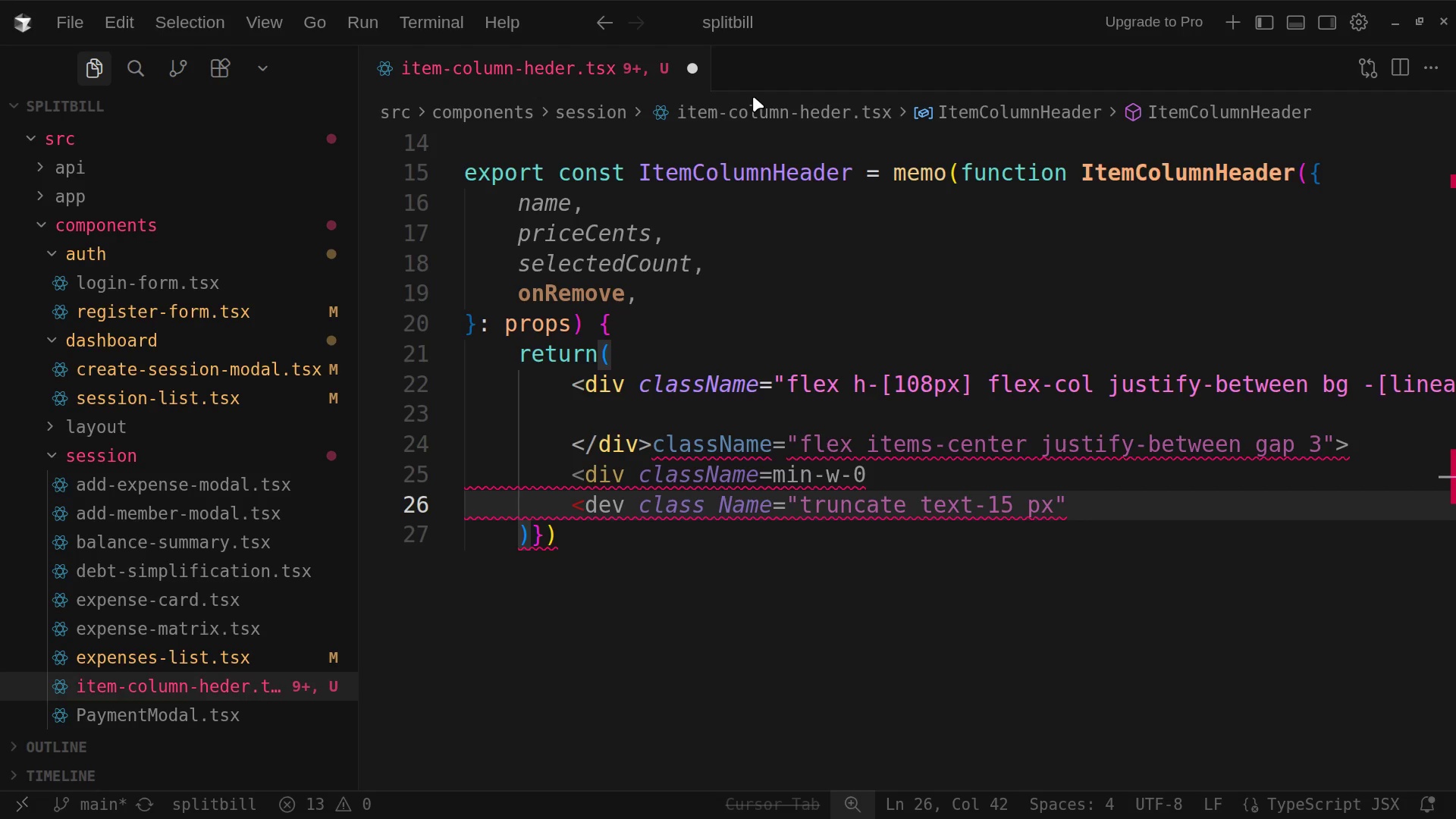 
key(Delete)
 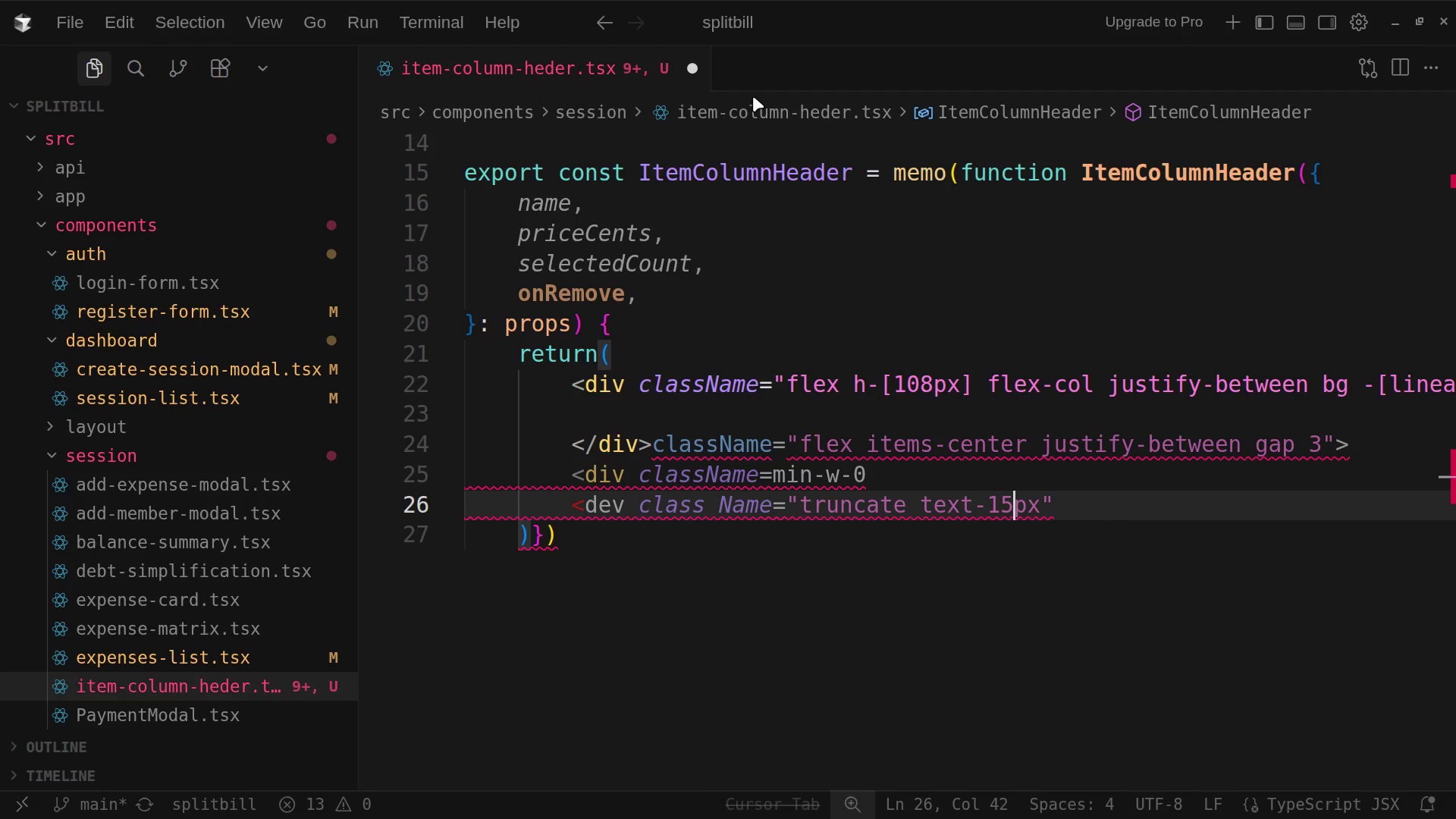 
wait(5.51)
 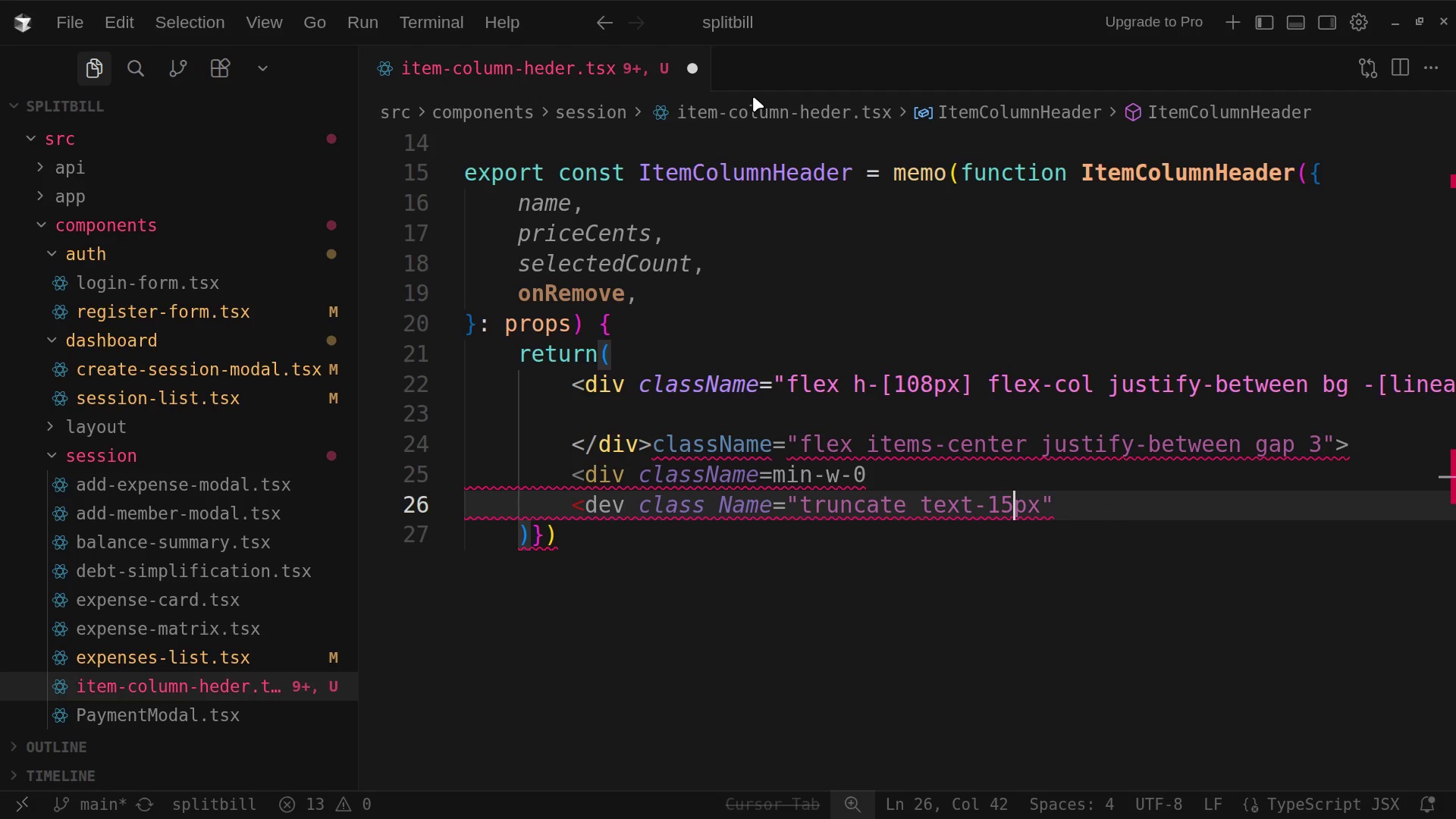 
key(ArrowLeft)
 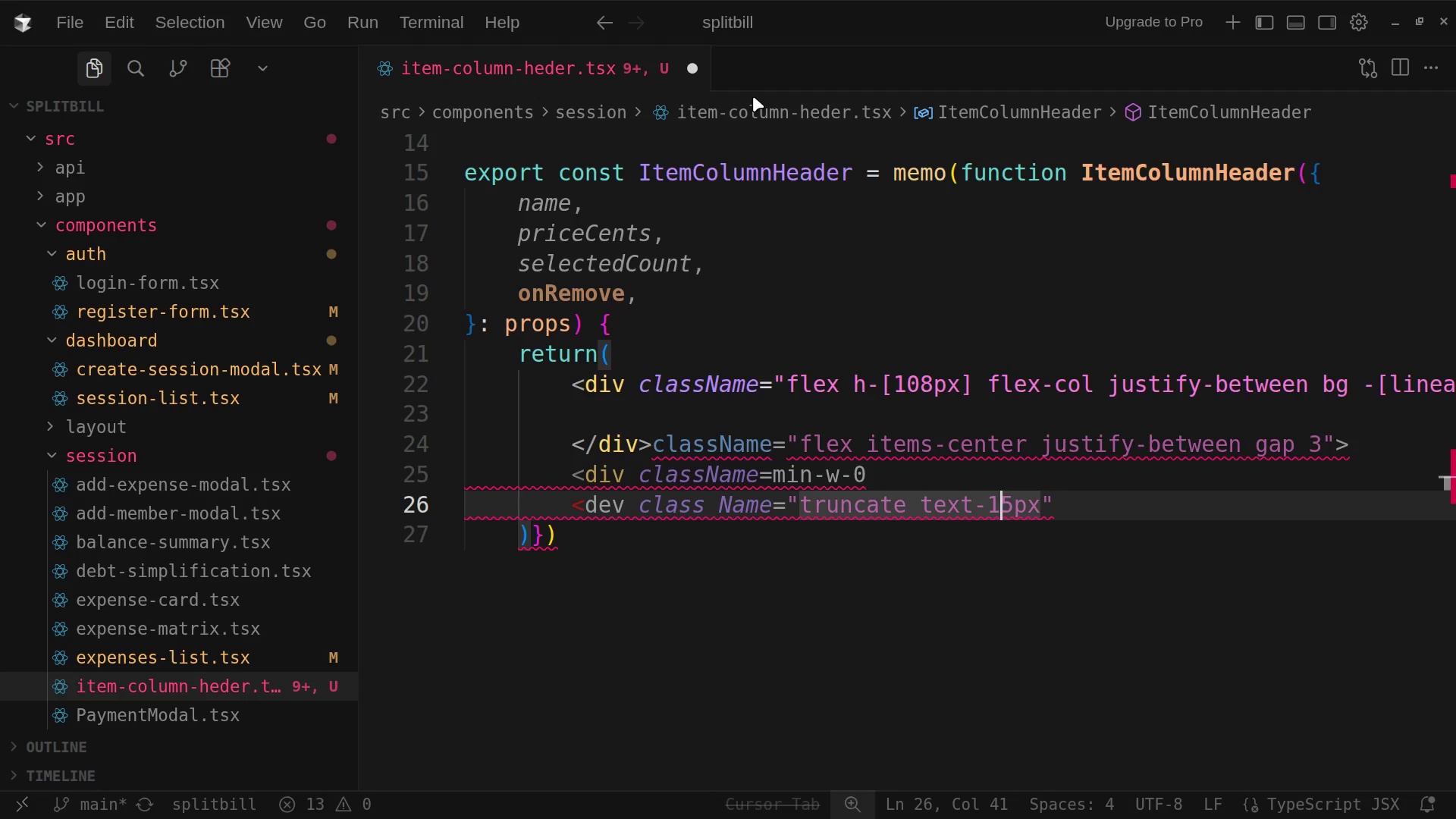 
key(ArrowLeft)
 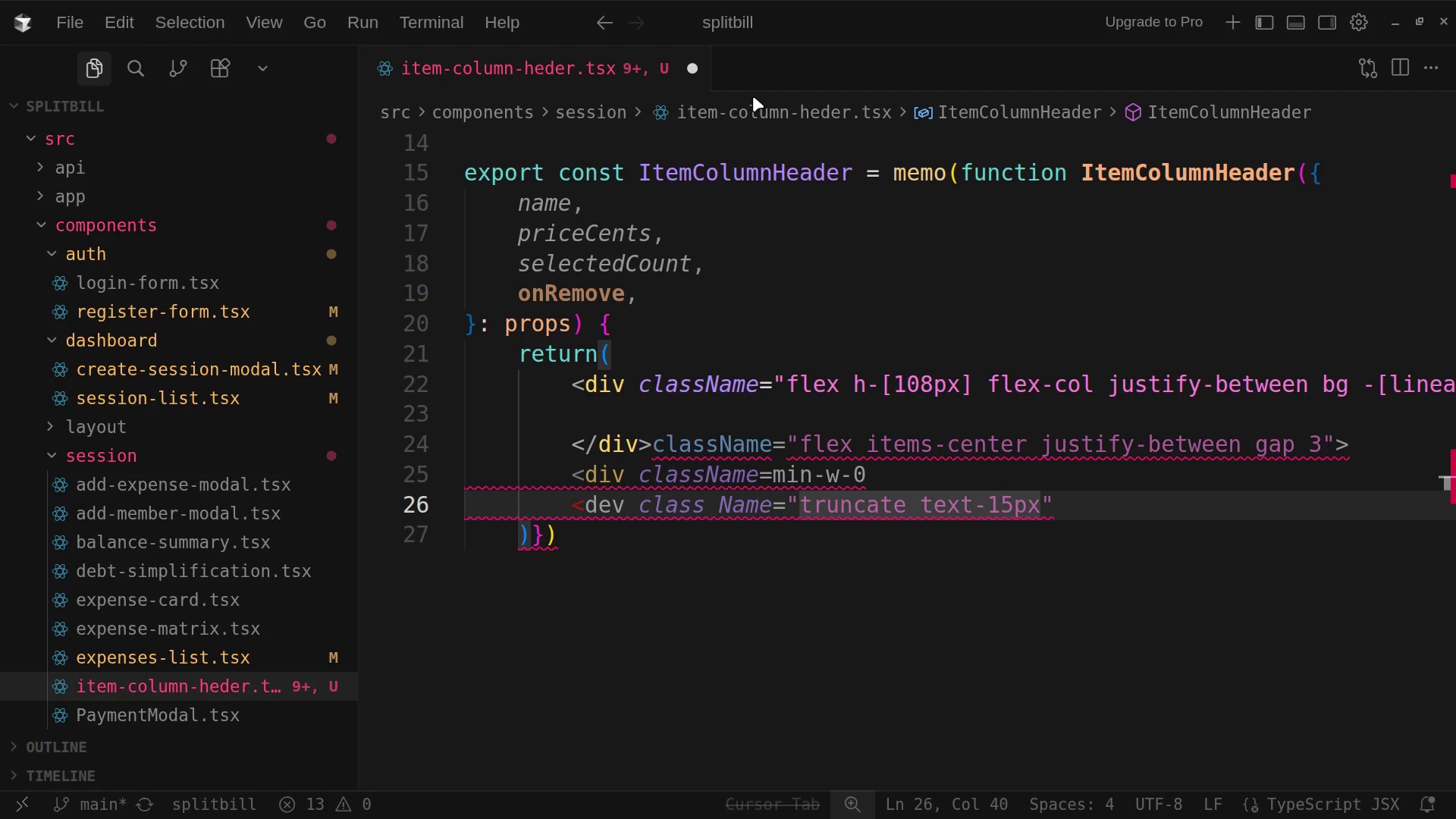 
key(BracketLeft)
 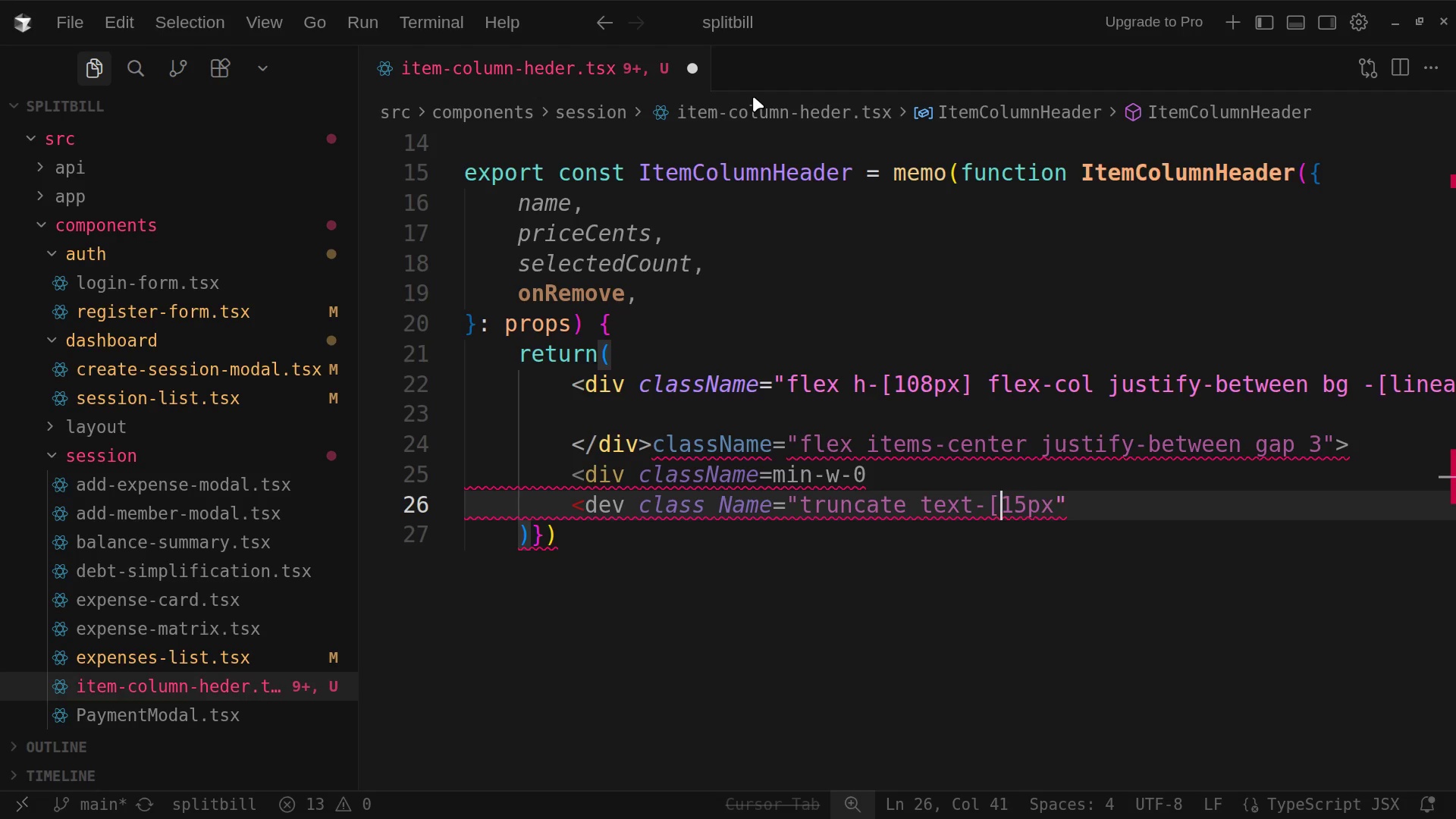 
key(ArrowRight)
 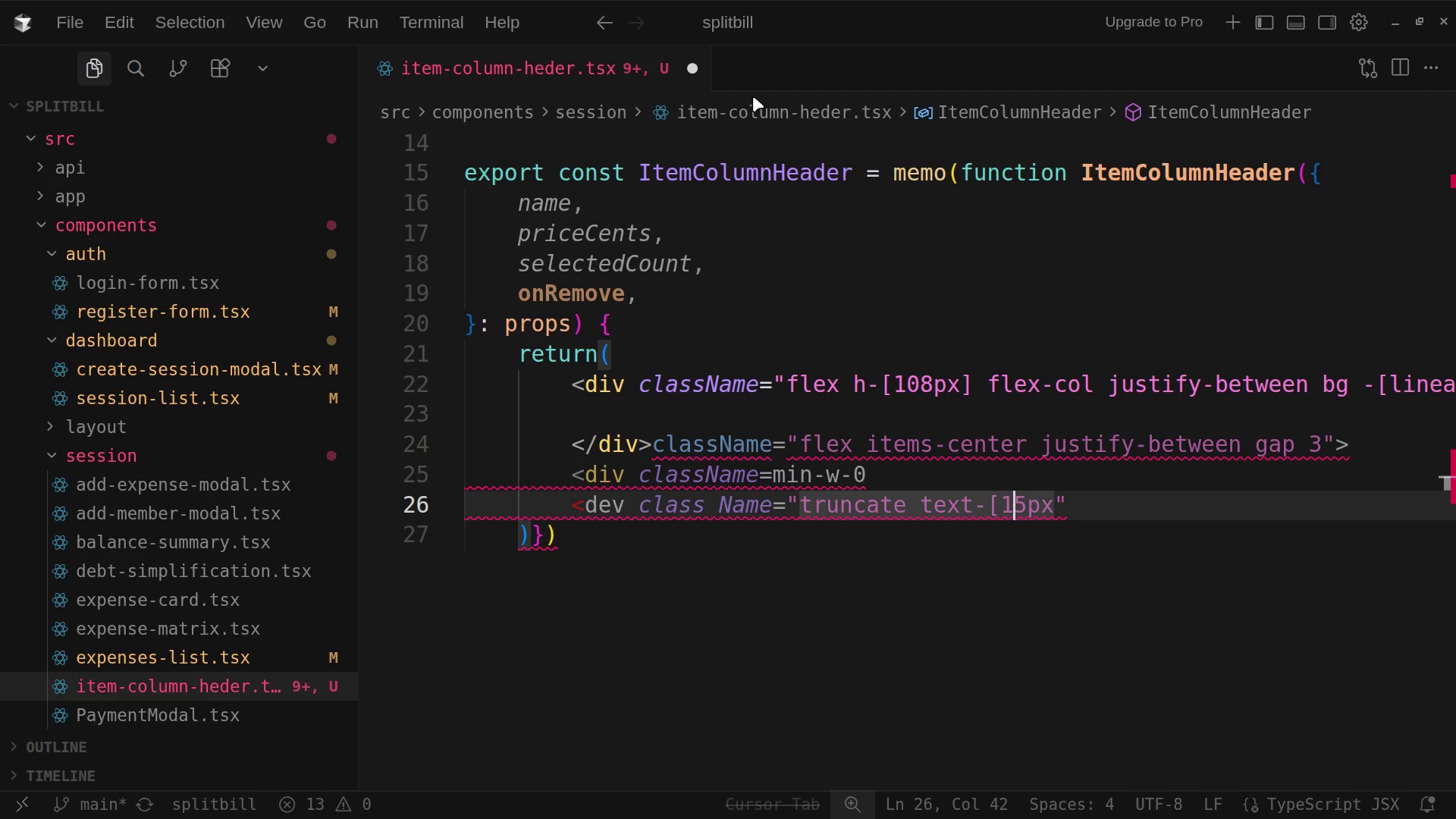 
key(ArrowRight)
 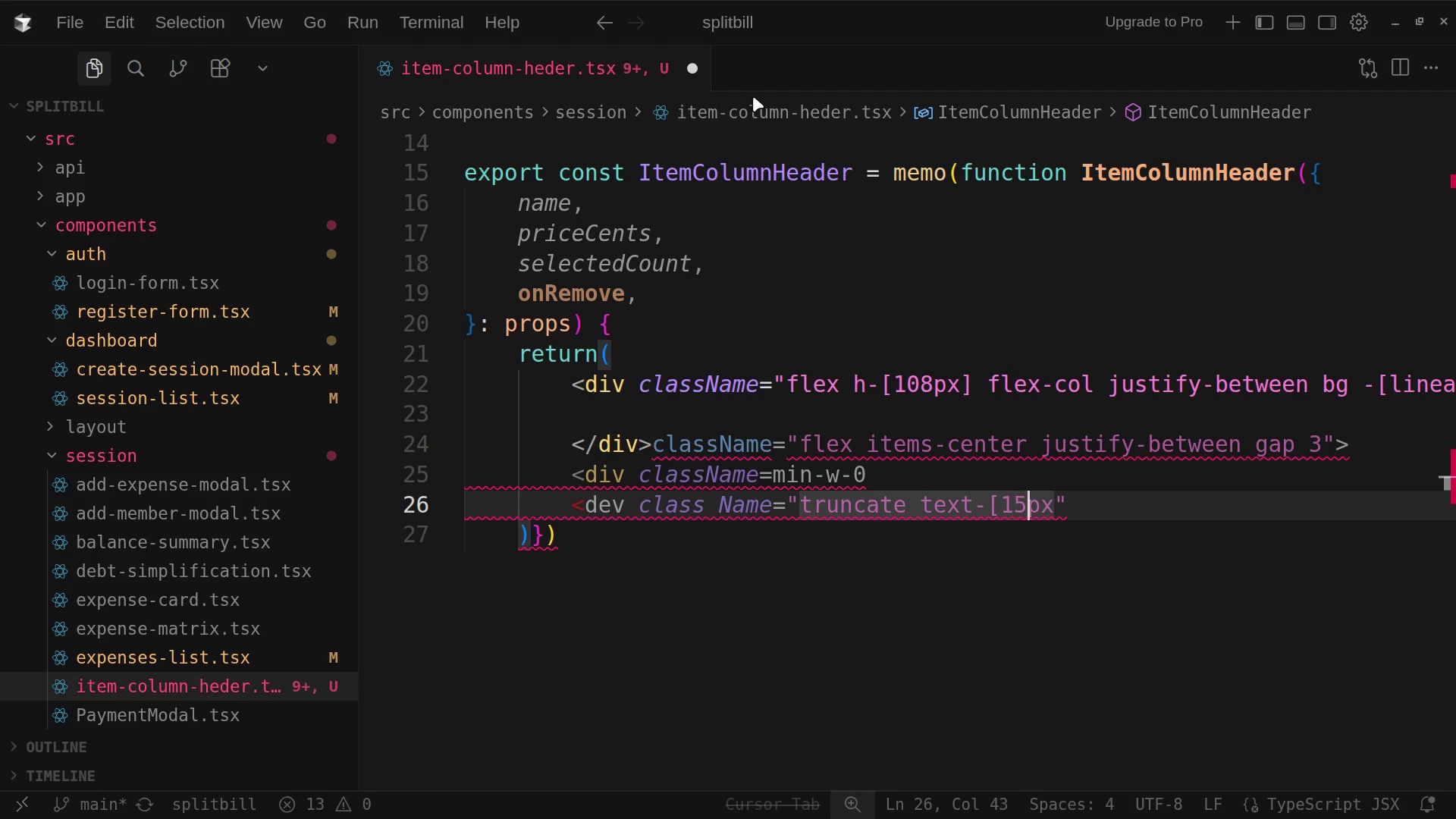 
key(ArrowRight)
 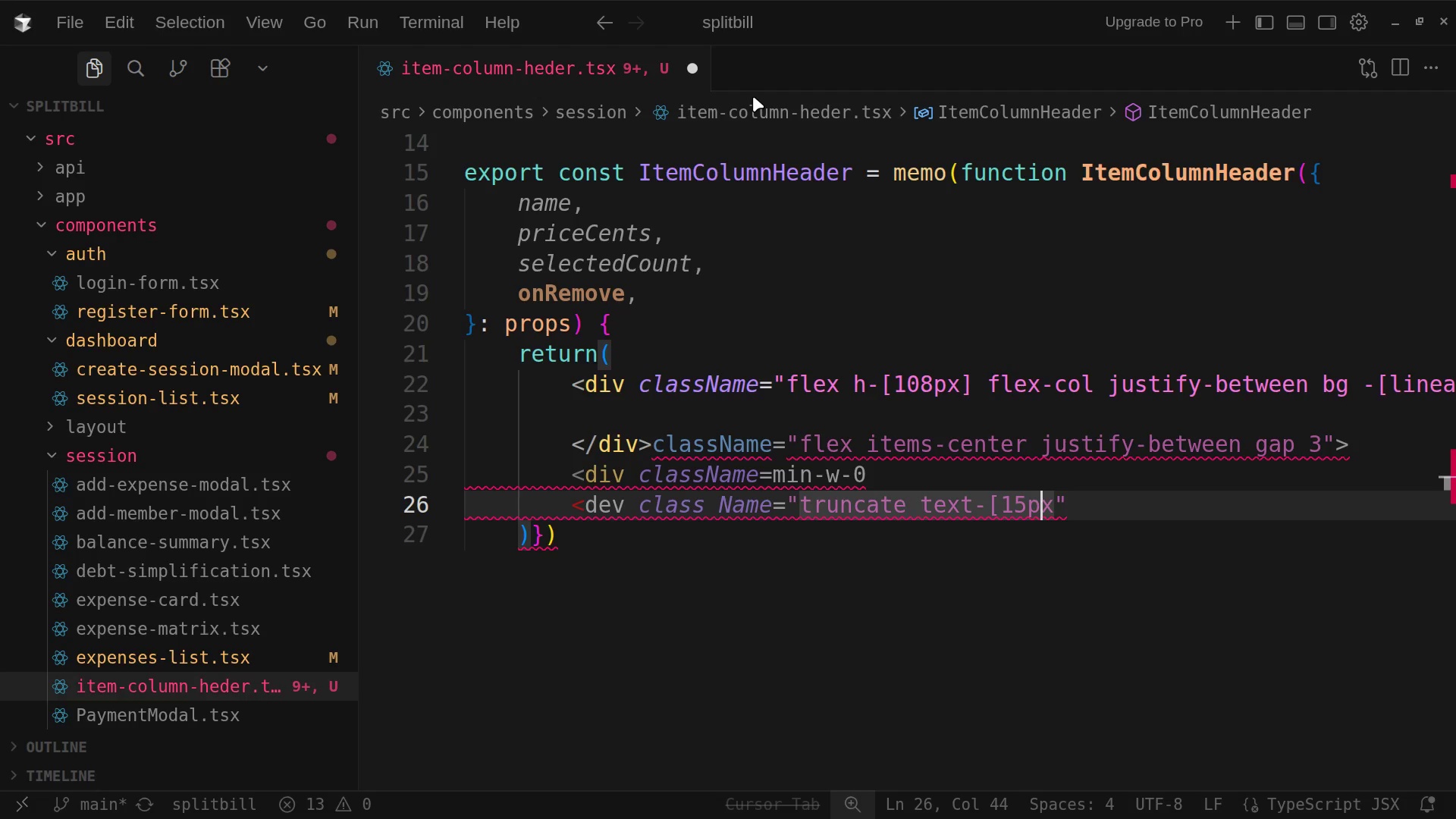 
key(ArrowRight)
 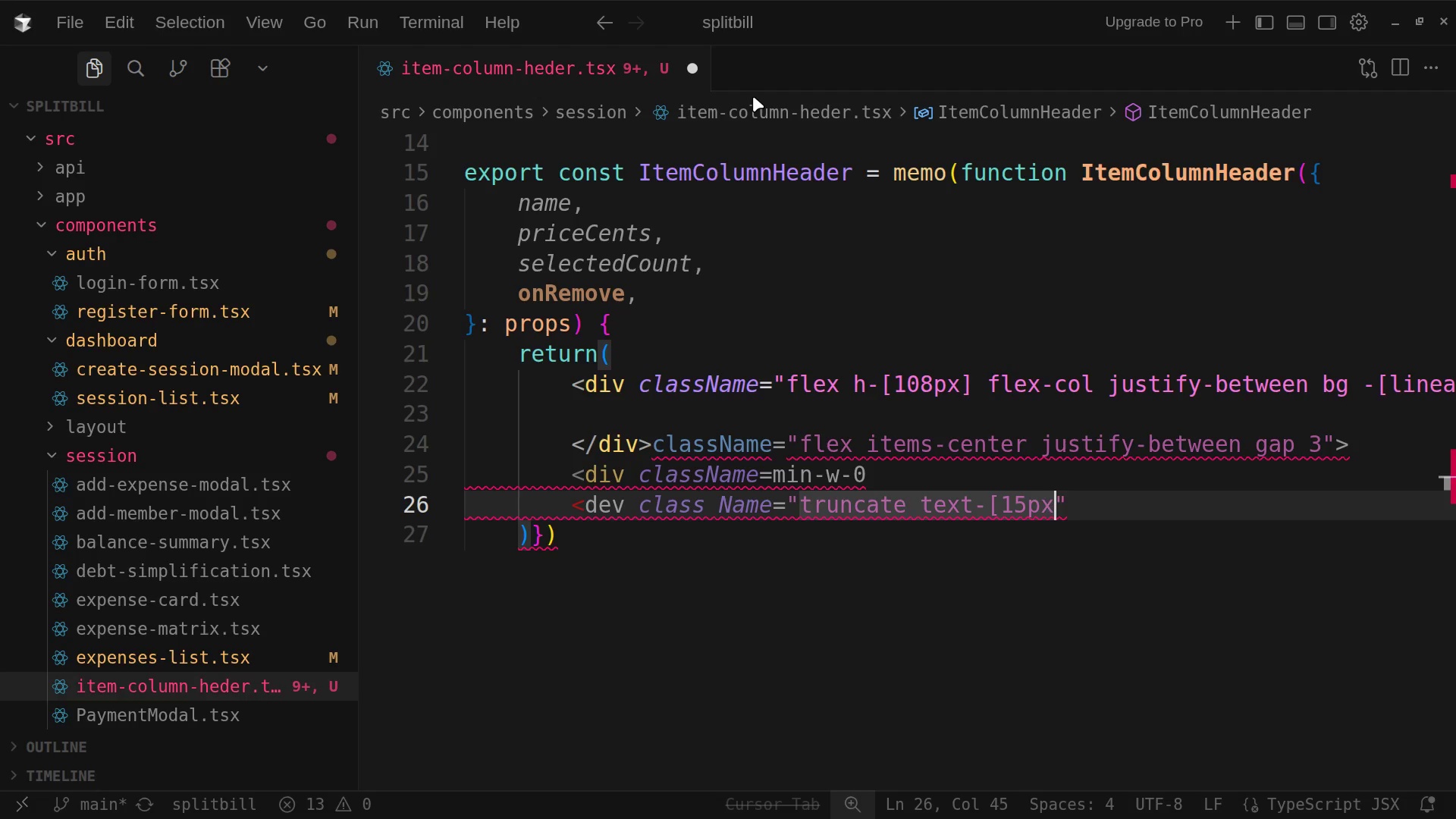 
type(] font-semibold text-slate-800)
key(Tab)
key(Backspace)
key(Backspace)
type("[Delete]>)
 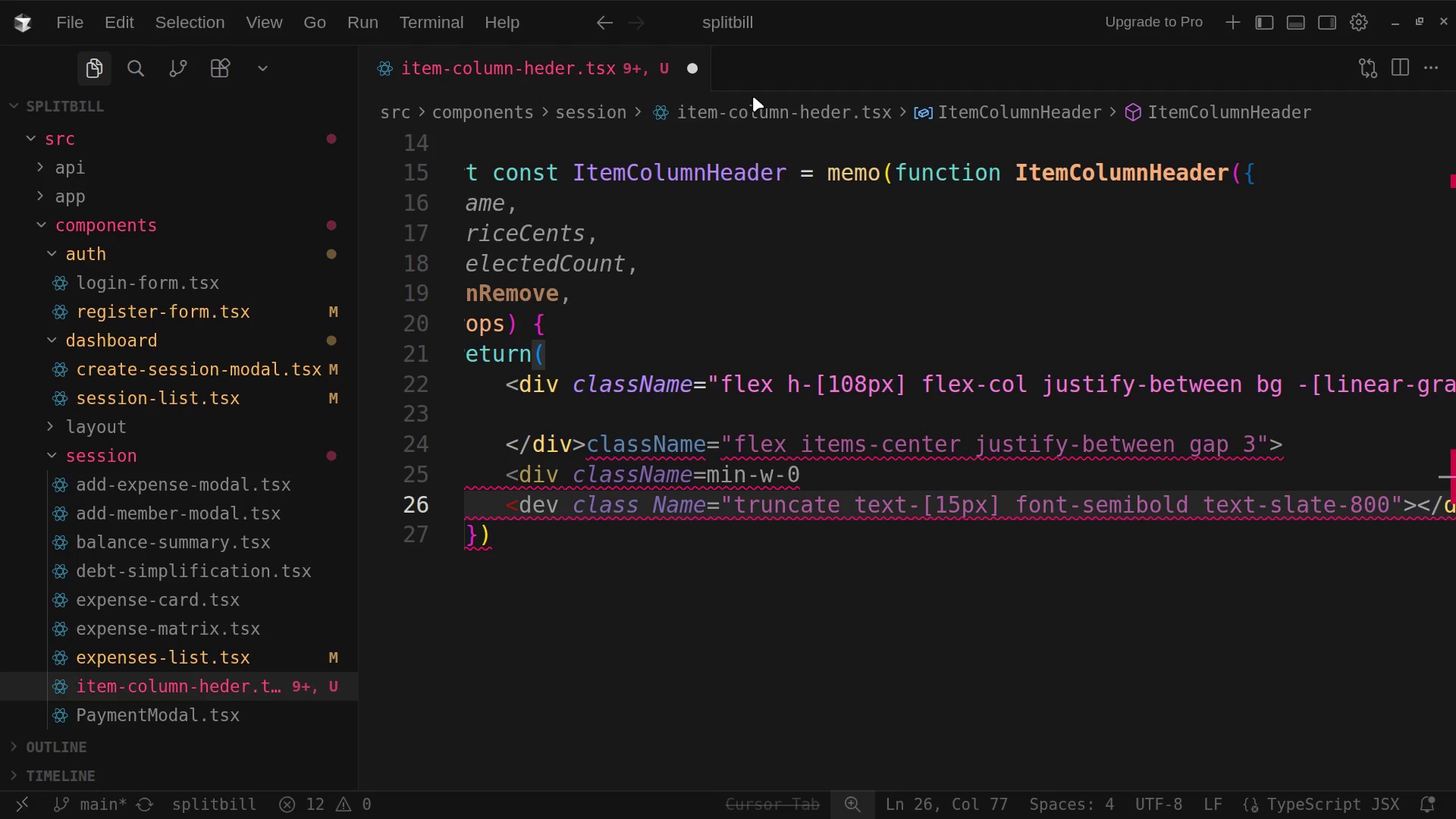 
key(Enter)
 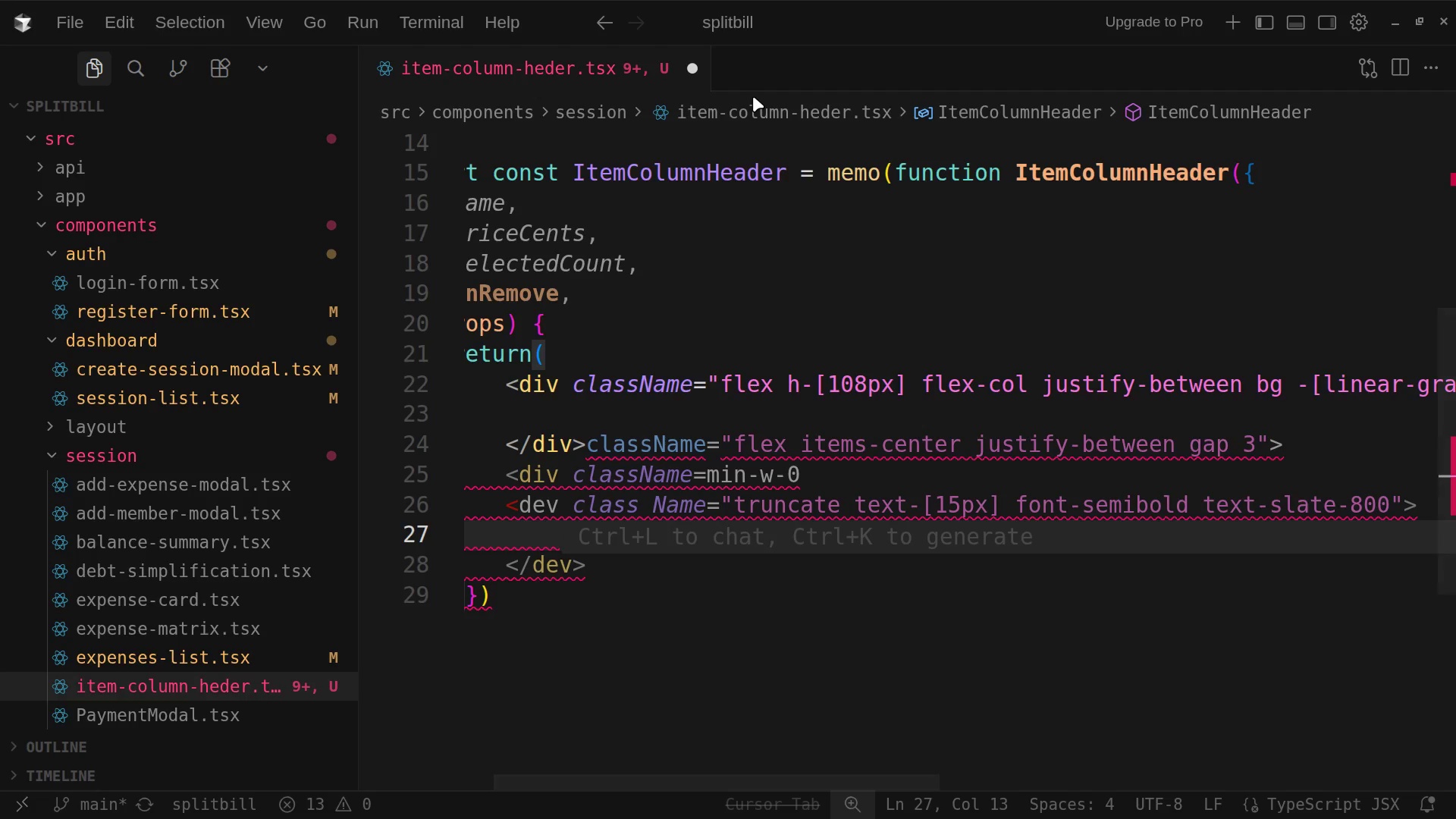 
type({name)
 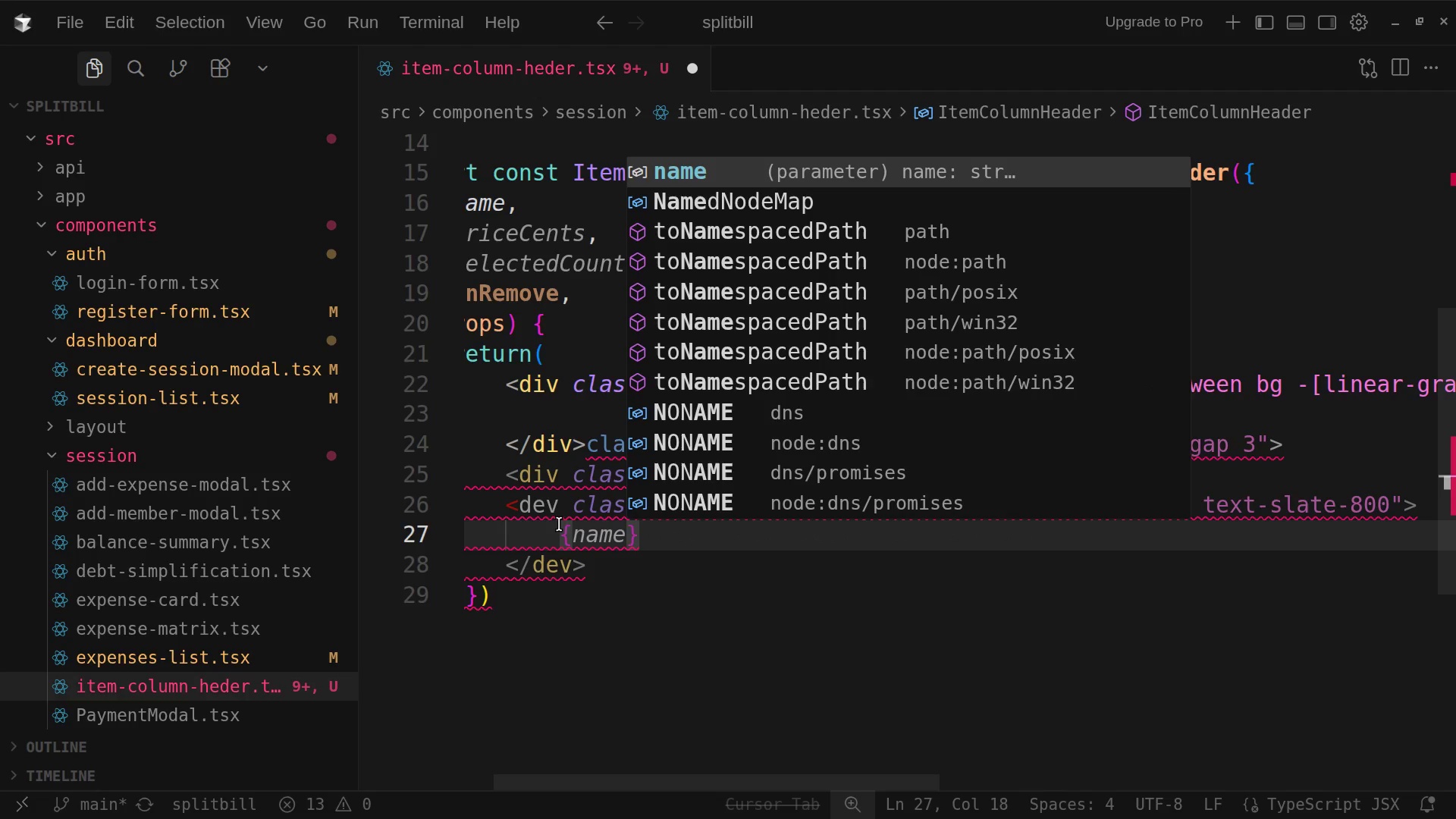 
left_click([544, 510])
 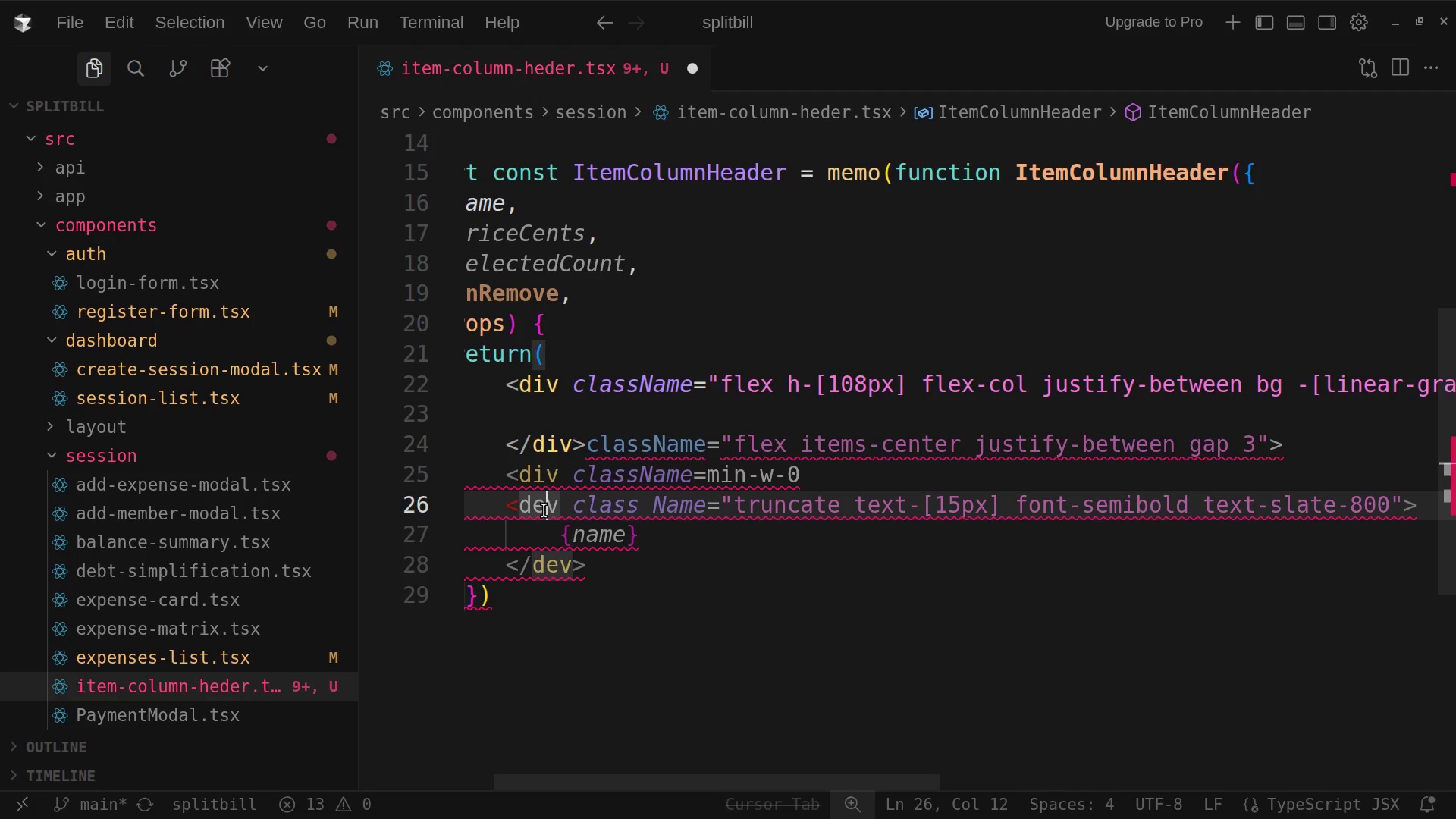 
key(Backspace)
 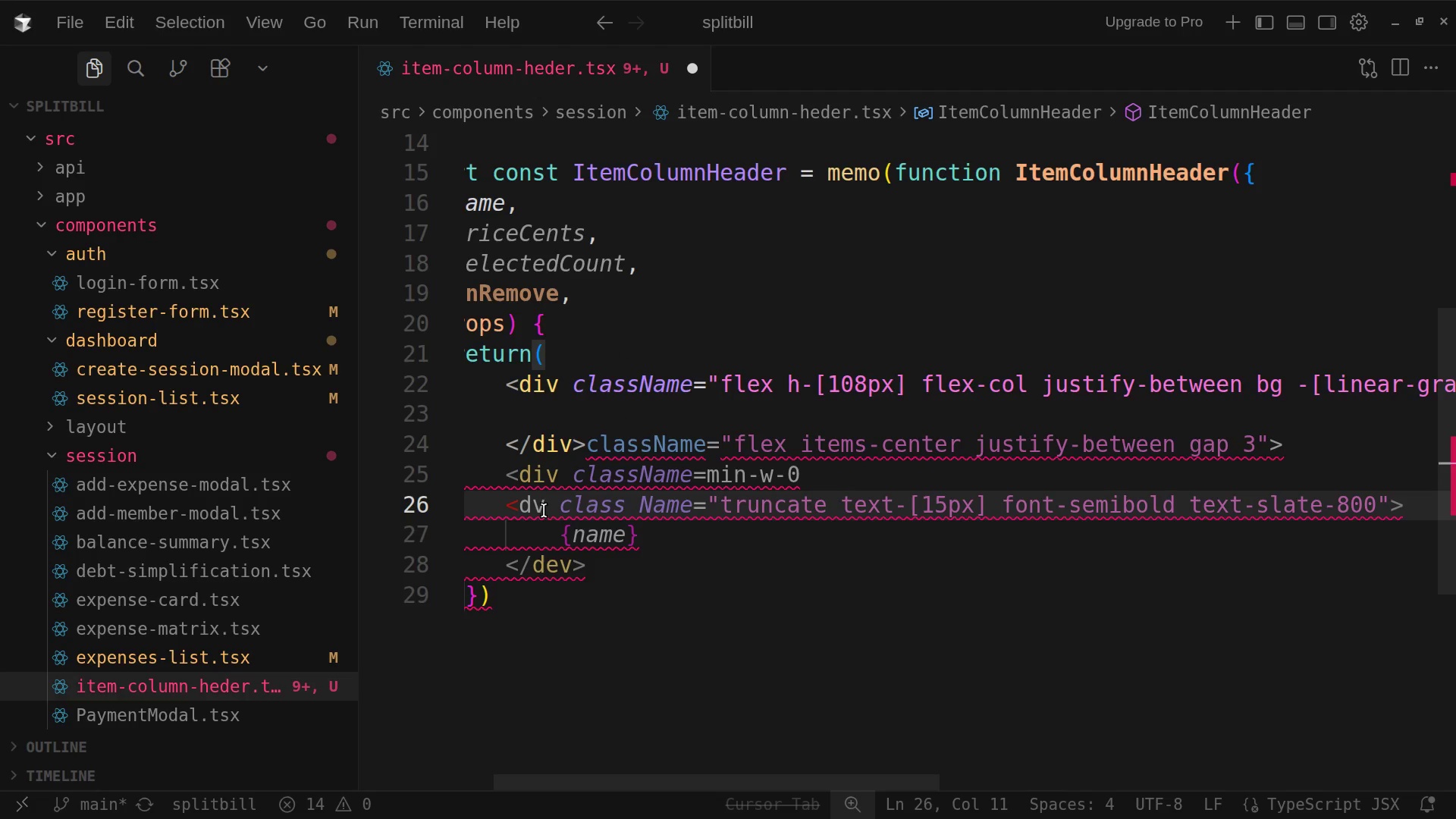 
key(I)
 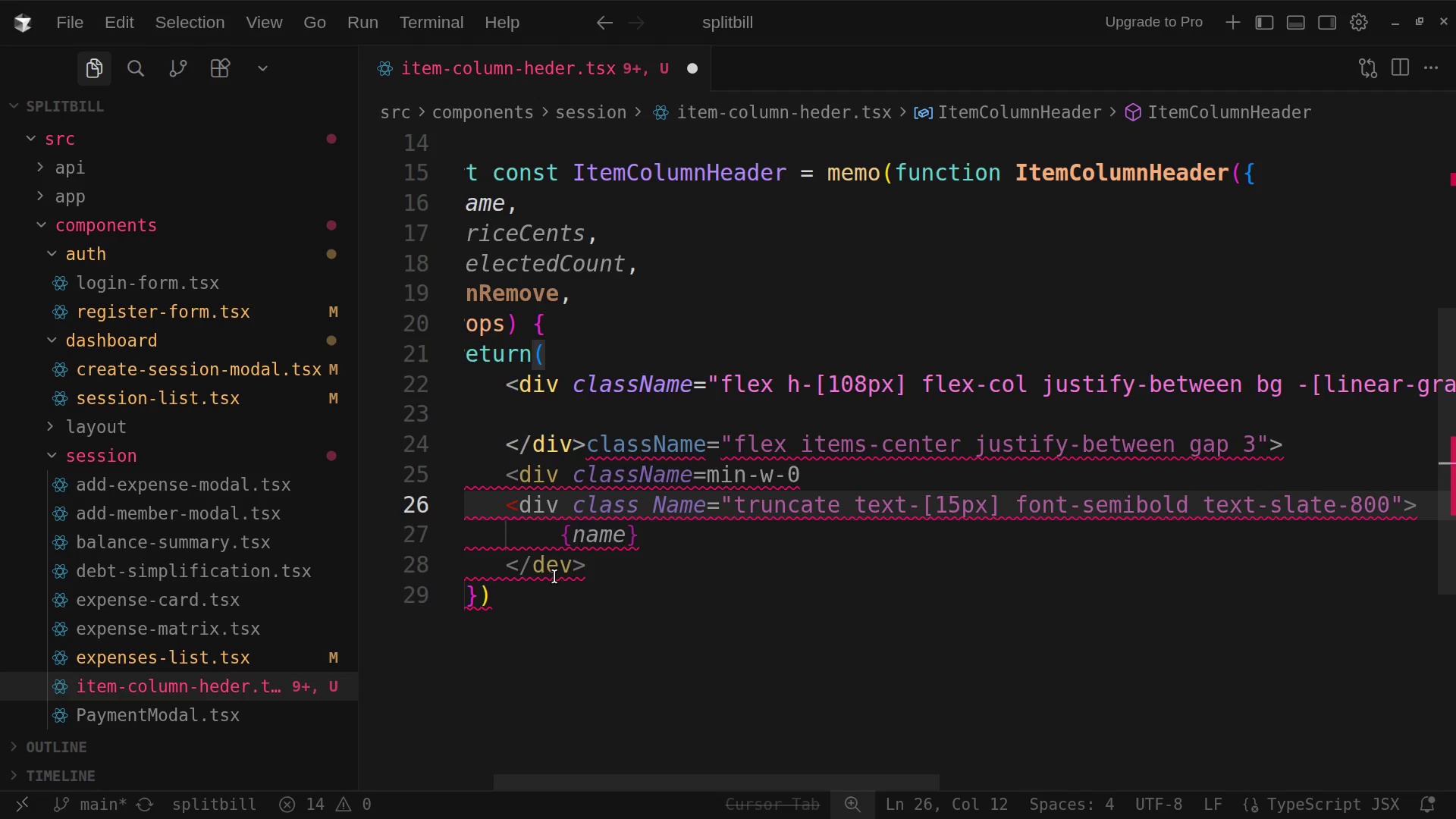 
left_click([558, 574])
 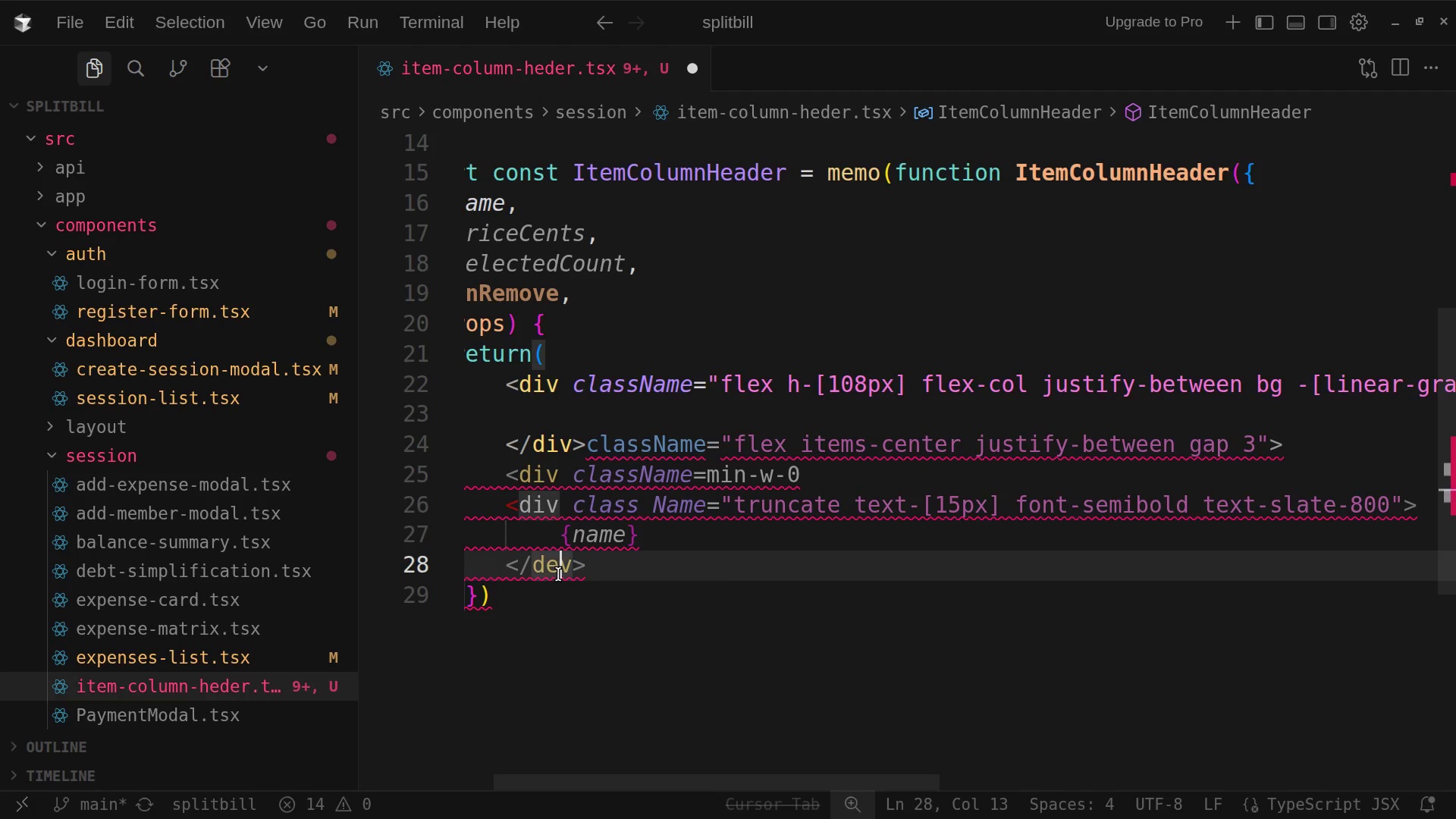 
key(Backspace)
 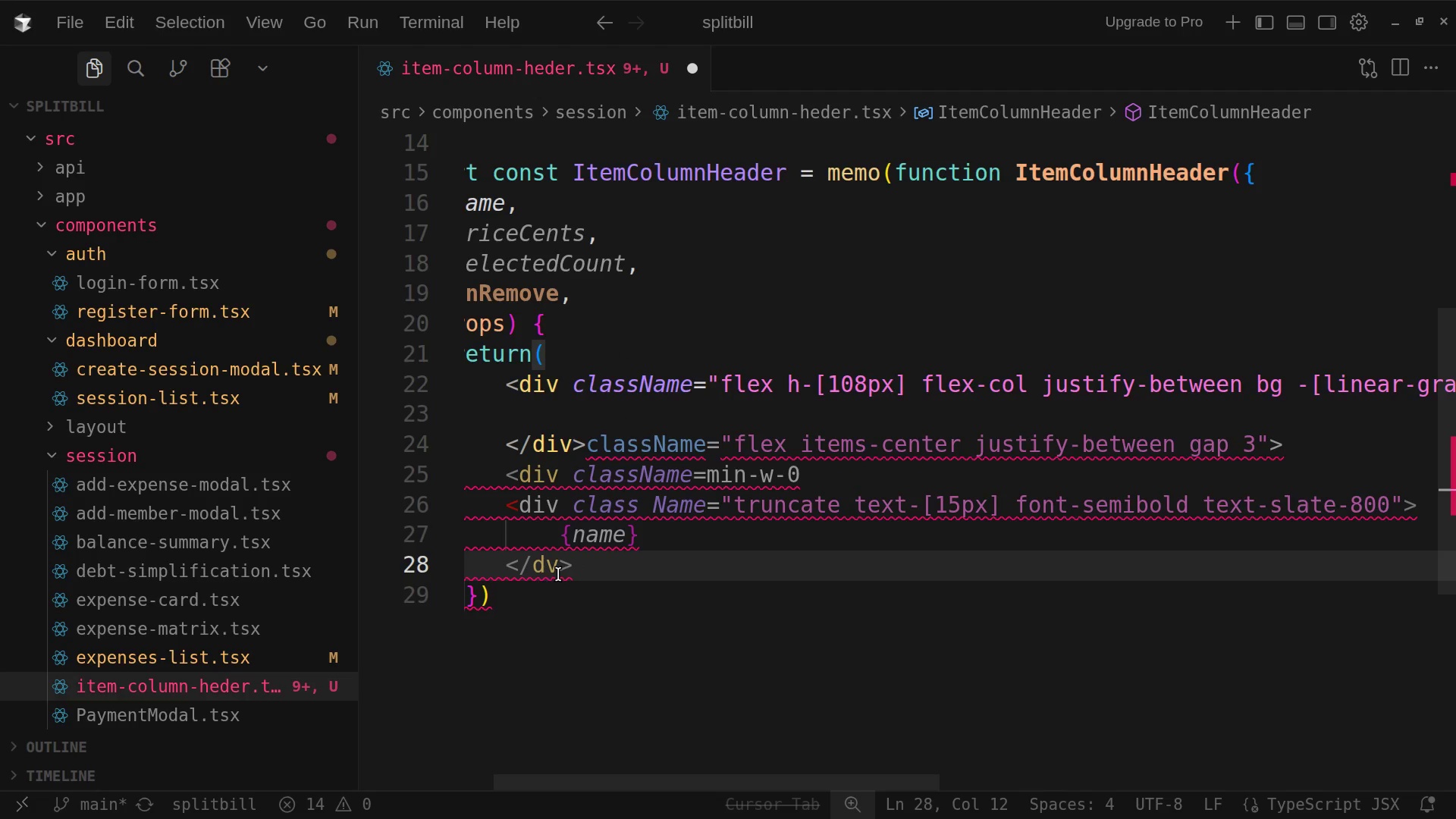 
key(I)
 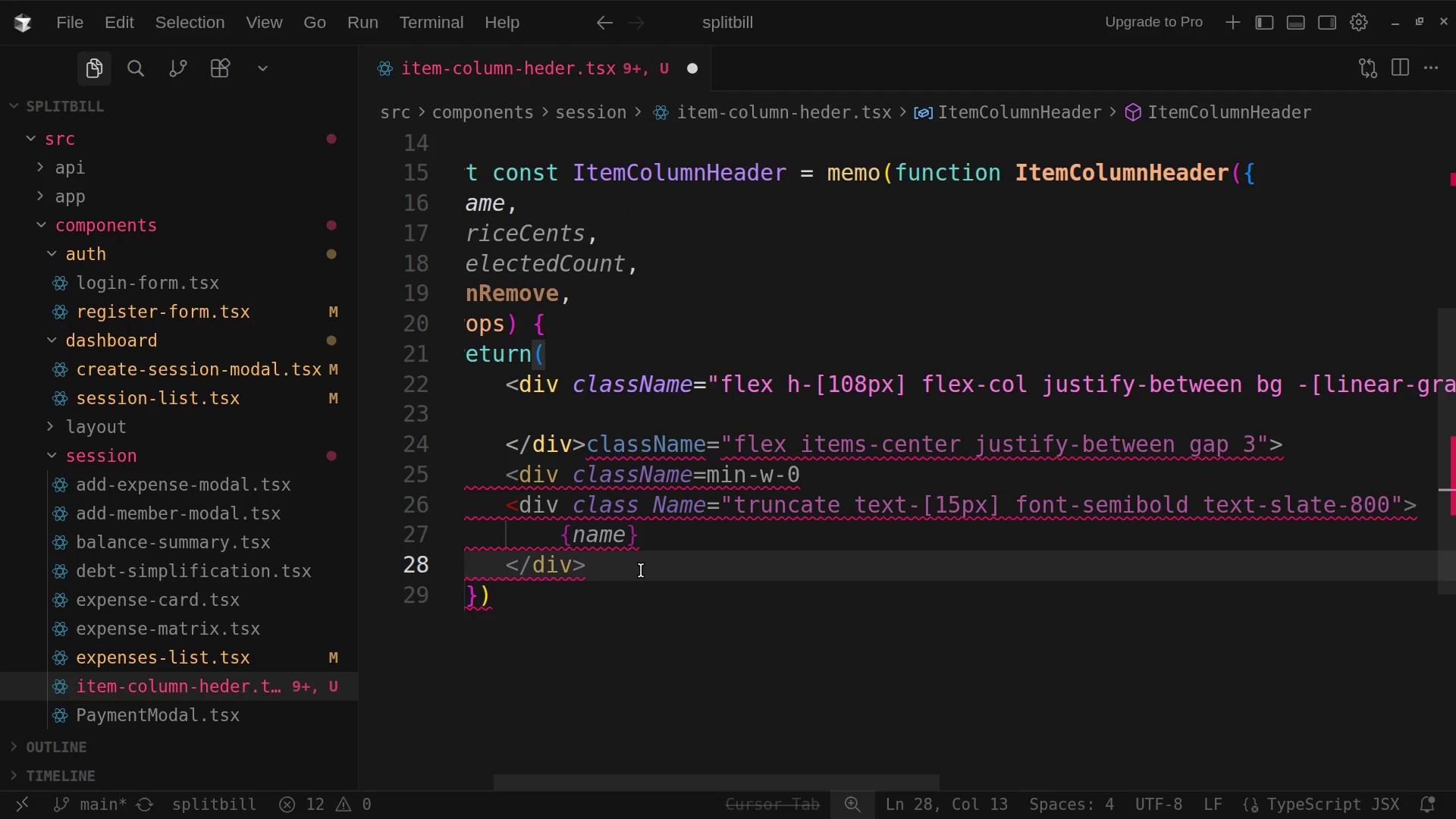 
left_click([640, 570])
 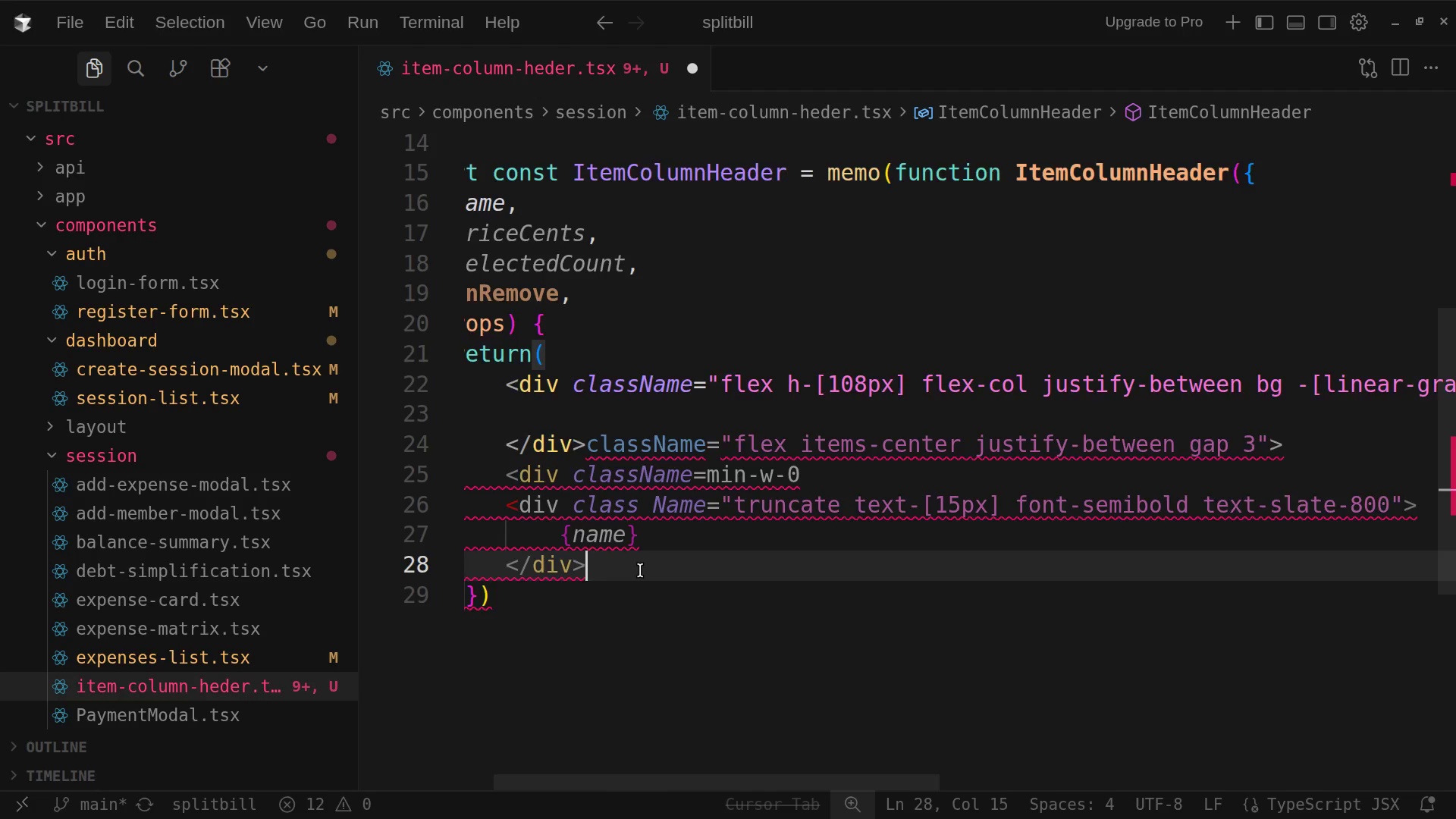 
scroll: coordinate [640, 570], scroll_direction: down, amount: 12.0
 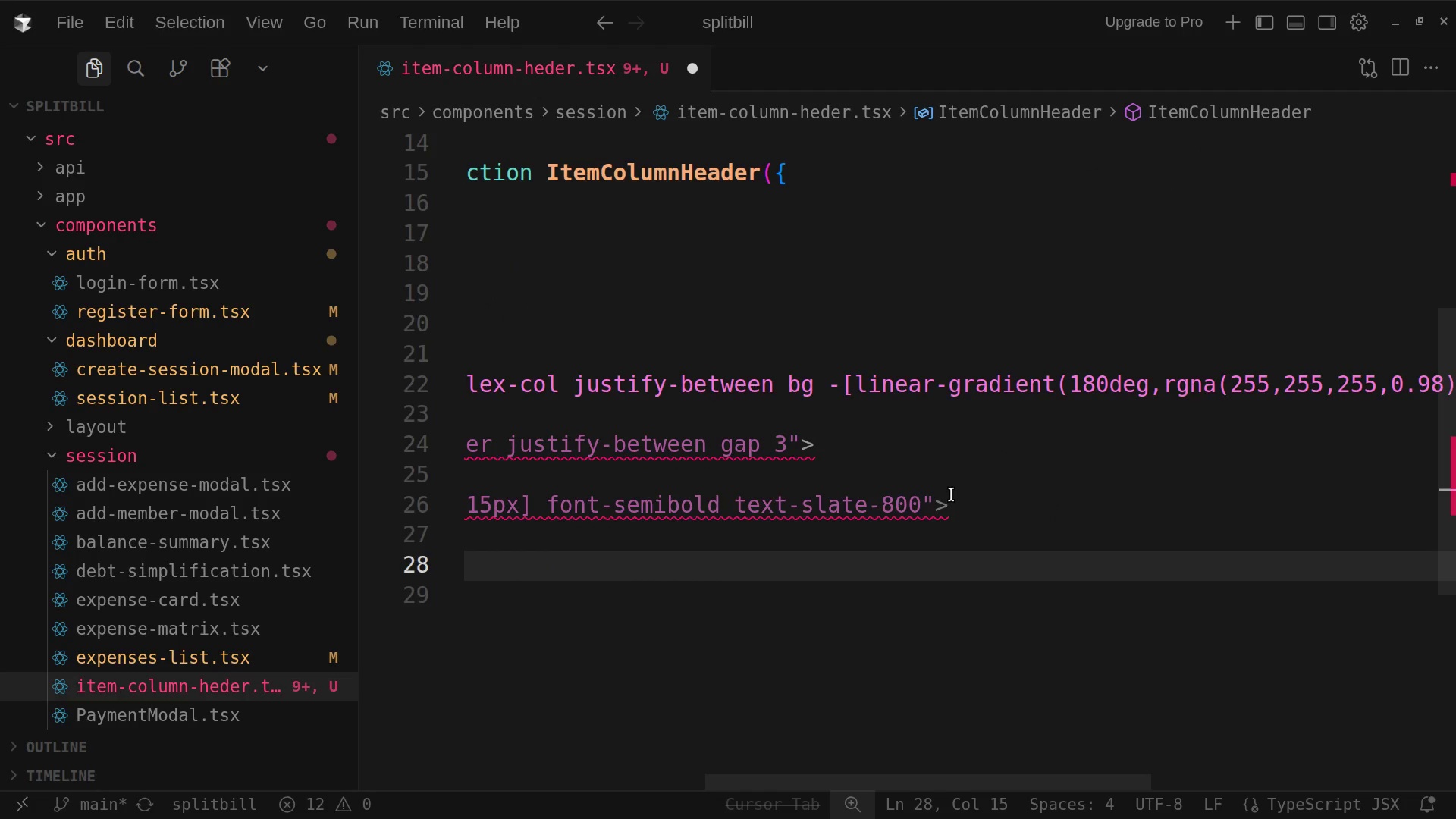 
scroll: coordinate [951, 494], scroll_direction: up, amount: 12.0
 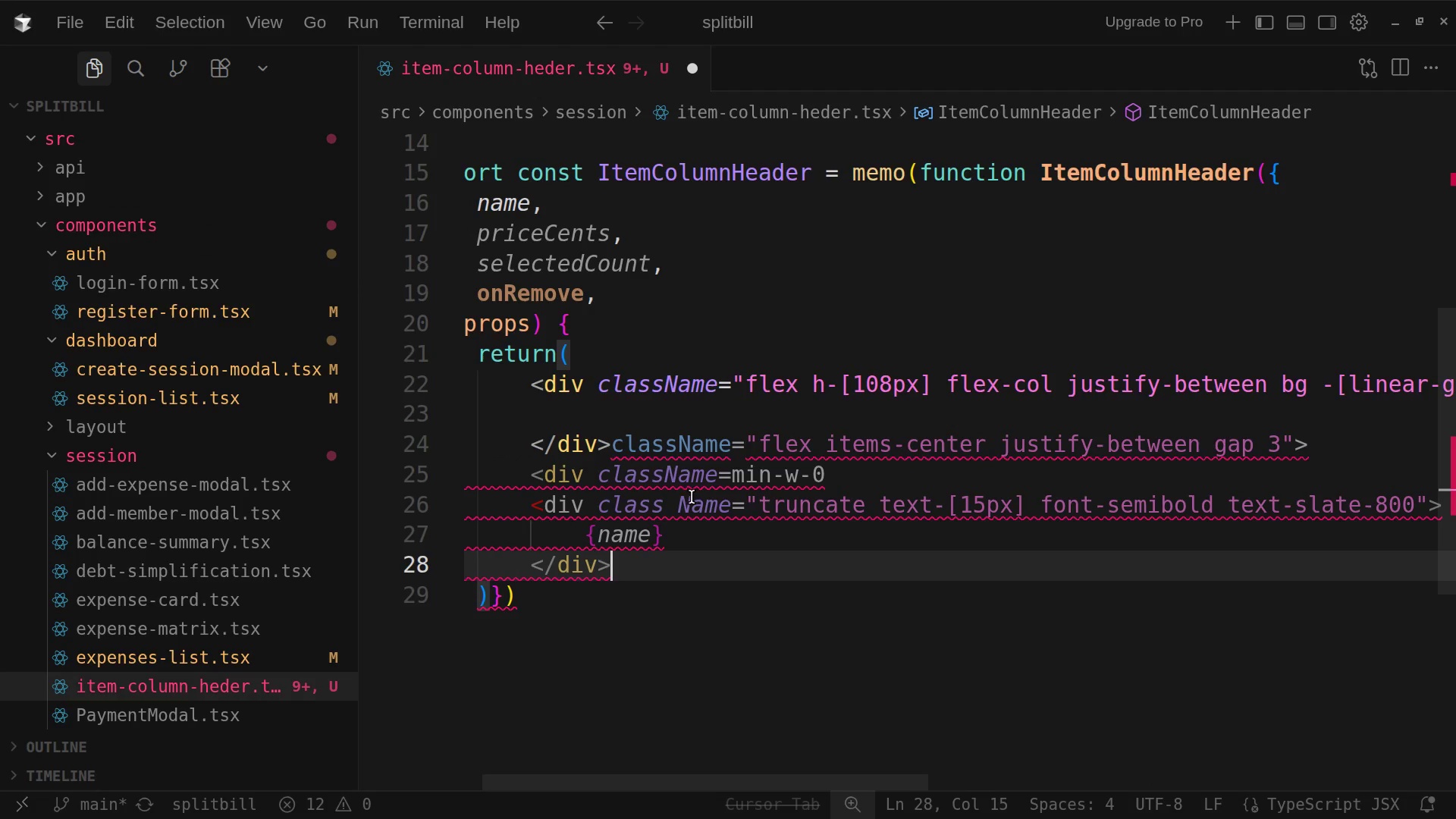 
left_click([692, 501])
 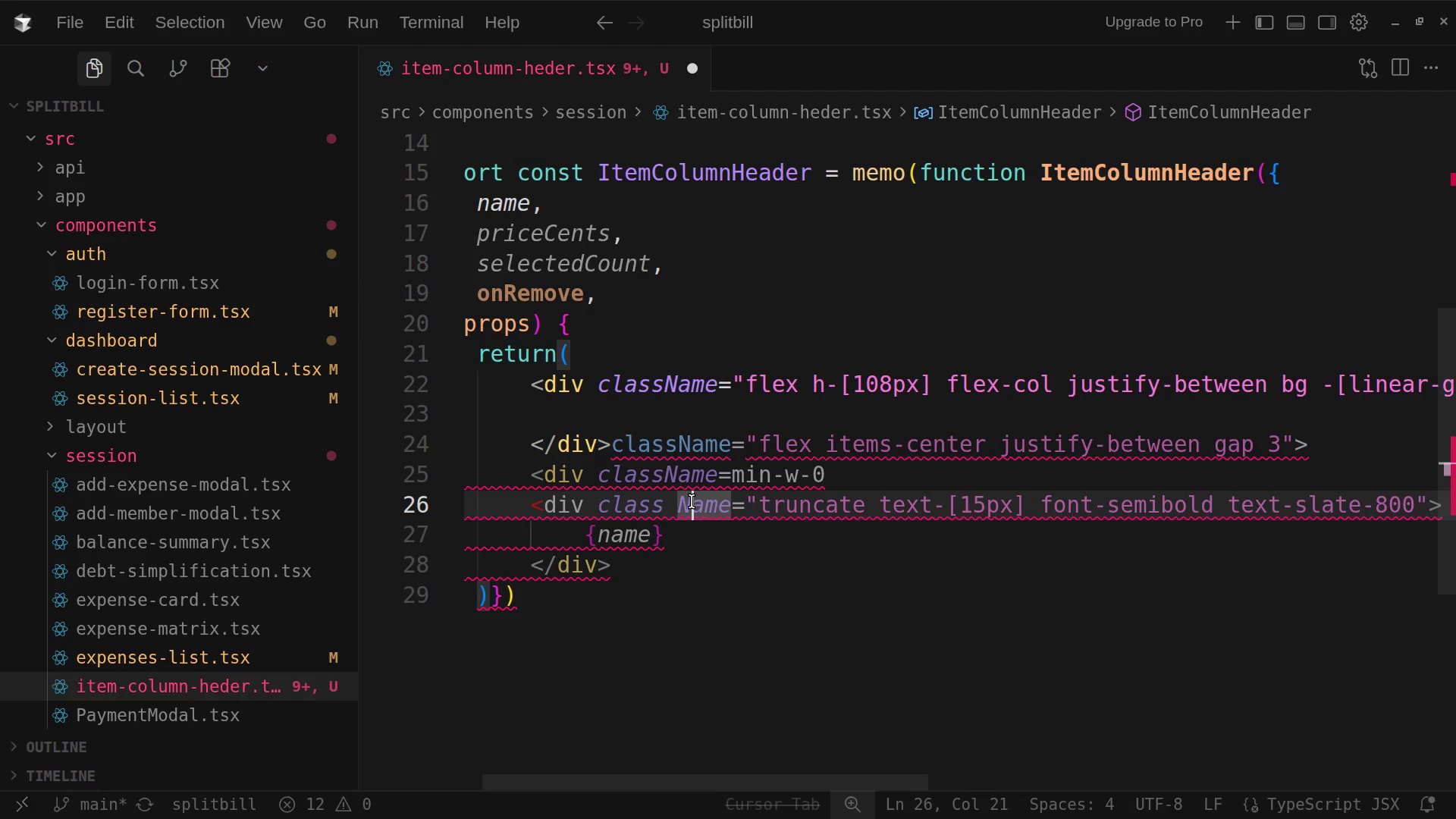 
key(Backspace)
 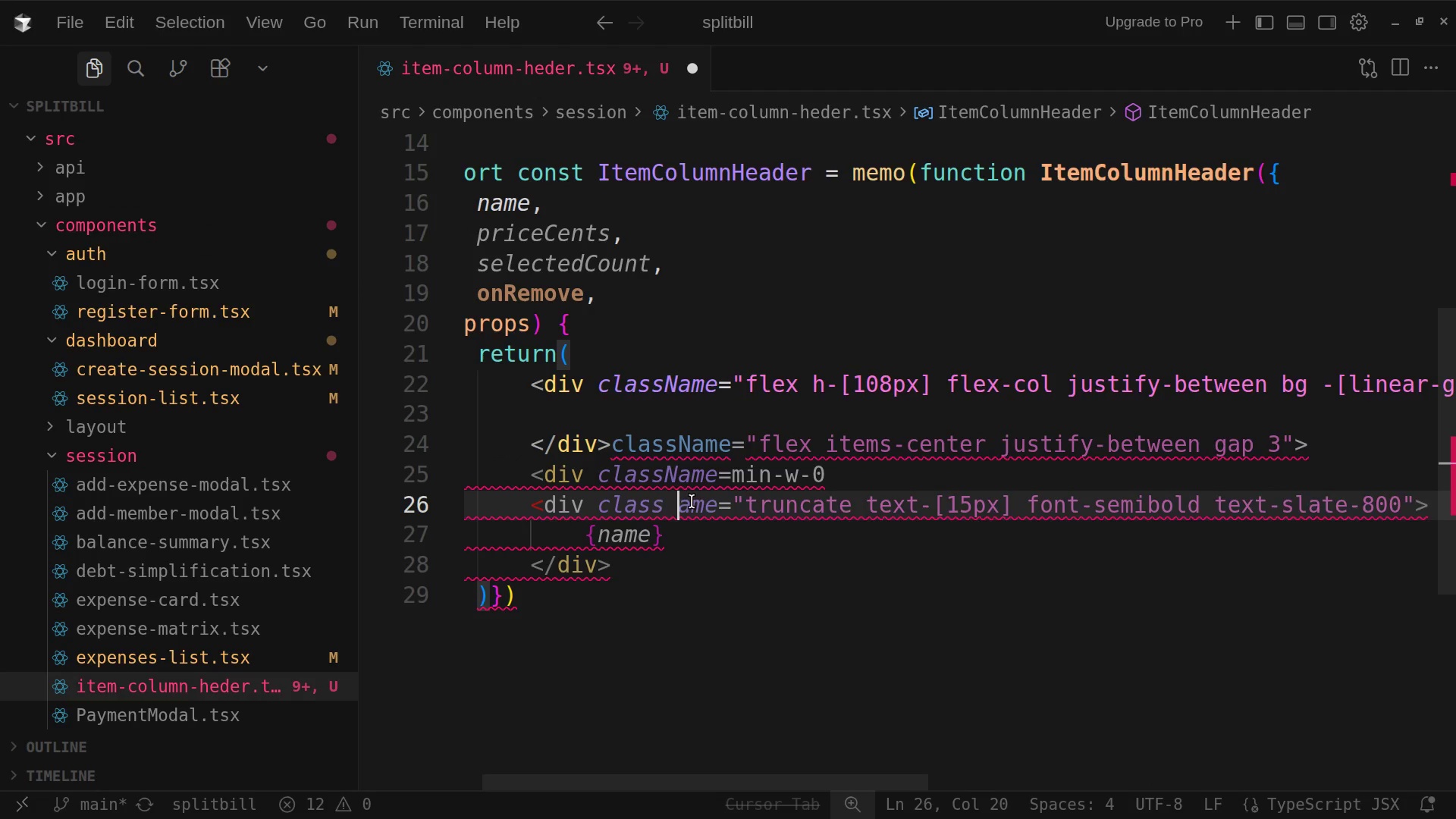 
key(Backspace)
 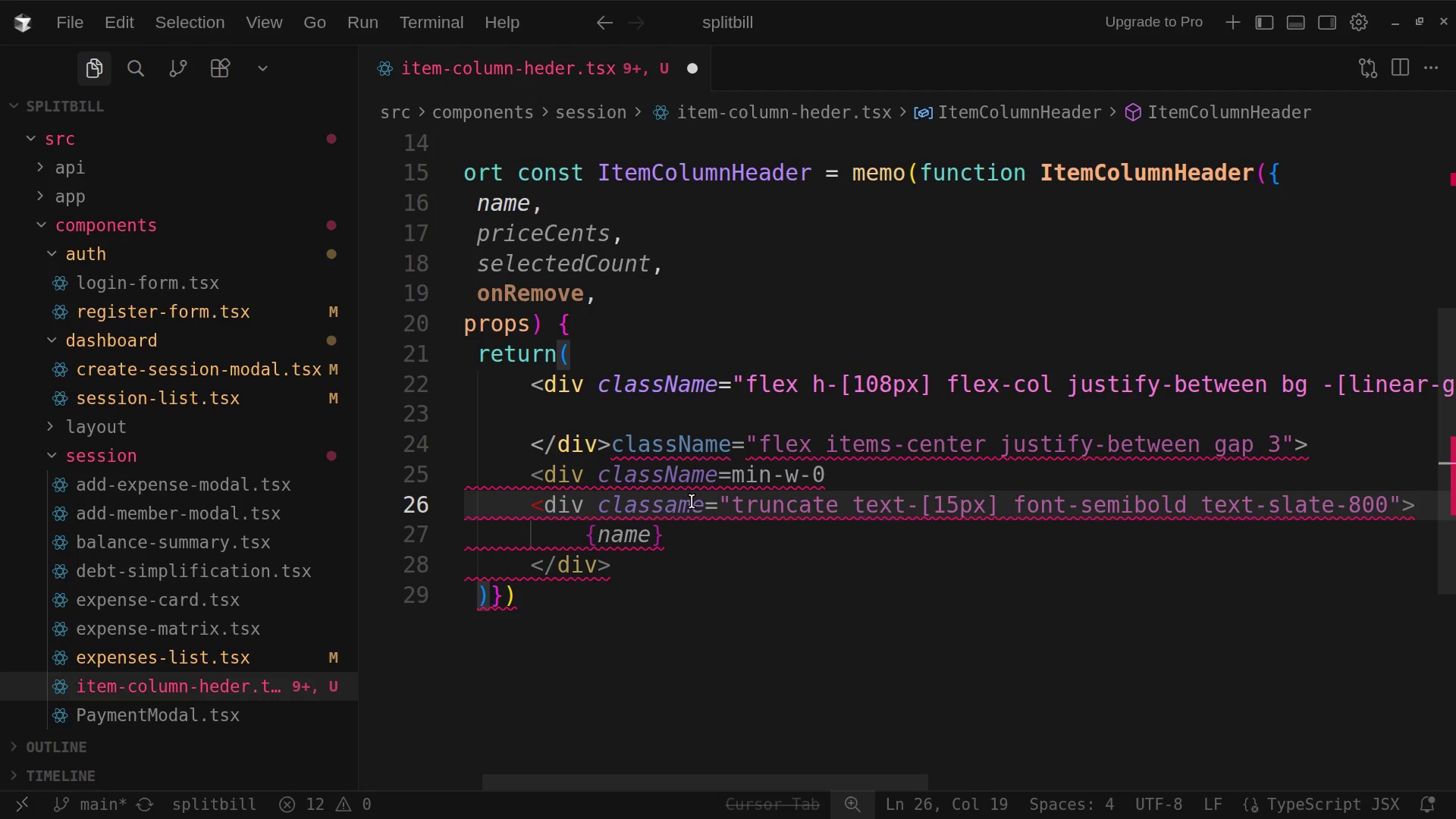 
key(N)
 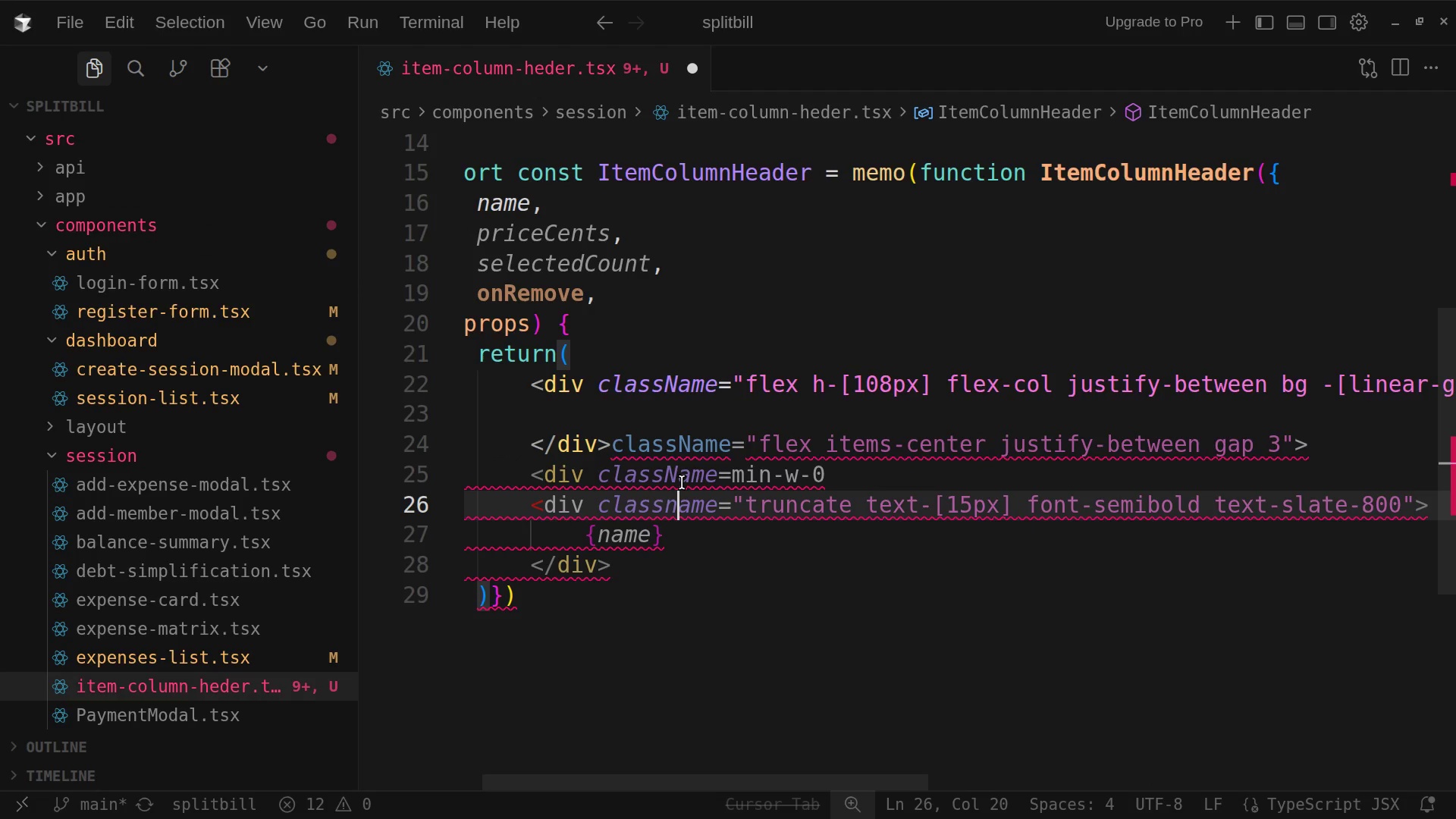 
key(Backspace)
 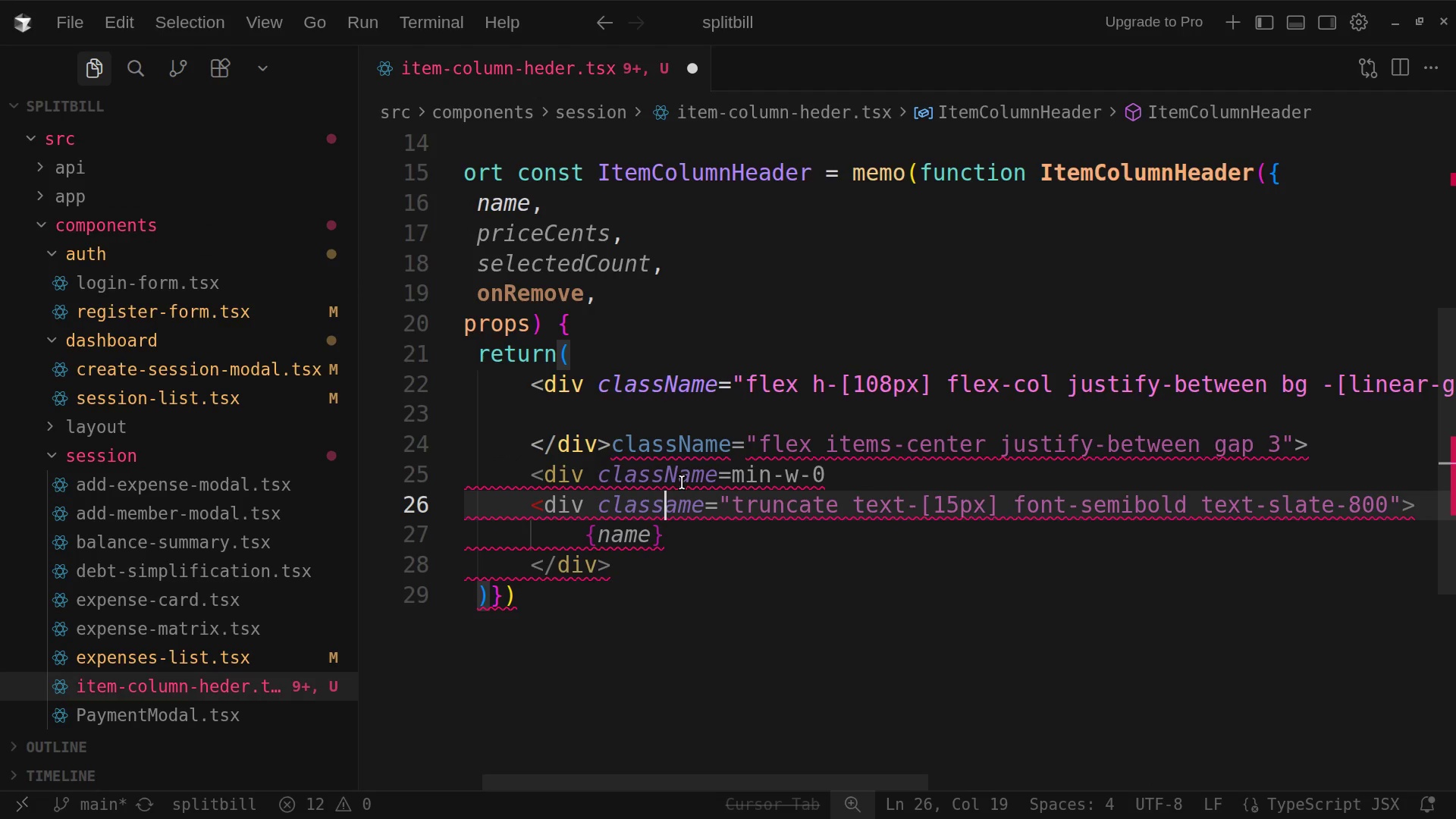 
key(Shift+N)
 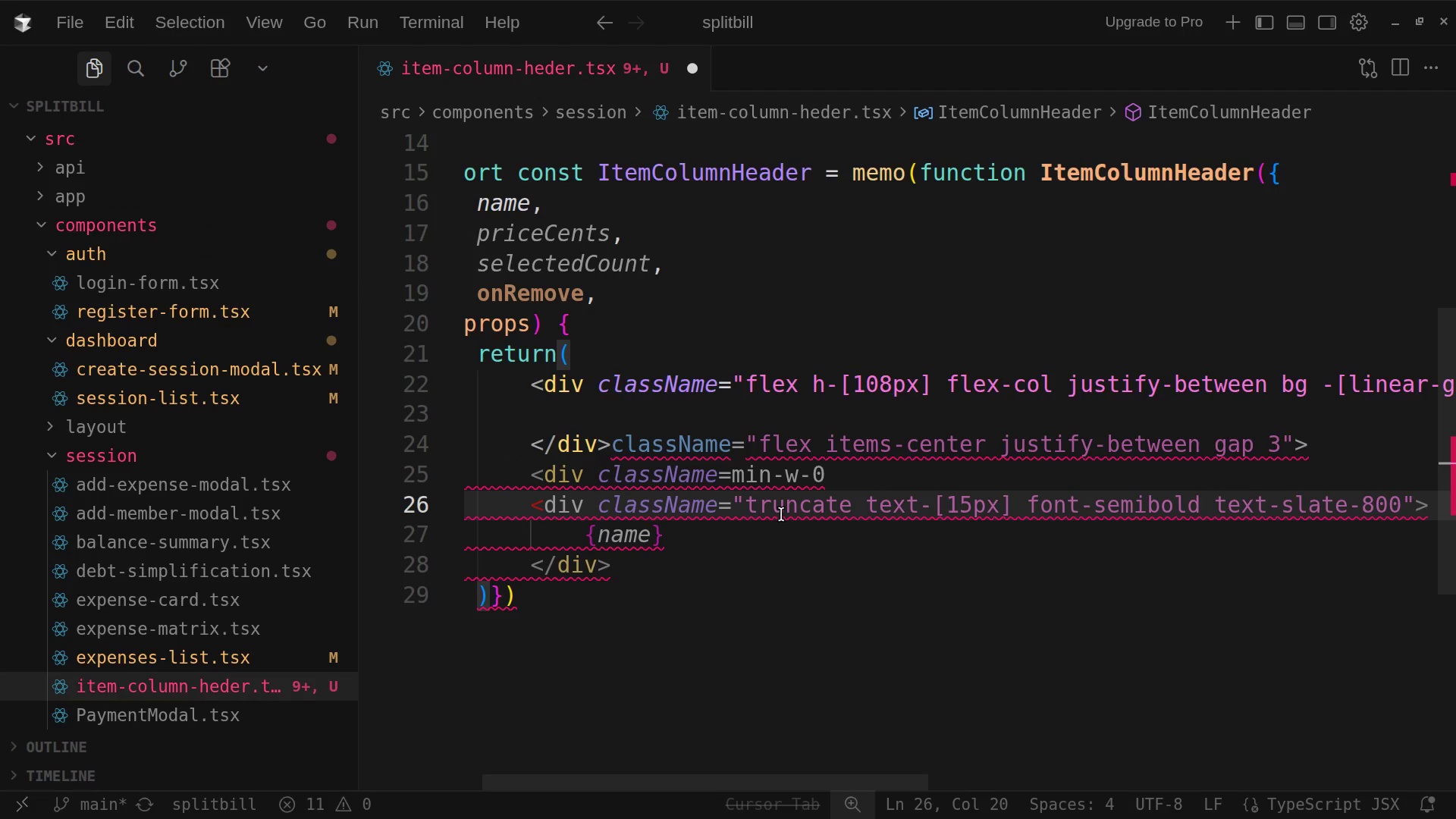 
scroll: coordinate [781, 514], scroll_direction: down, amount: 2.0
 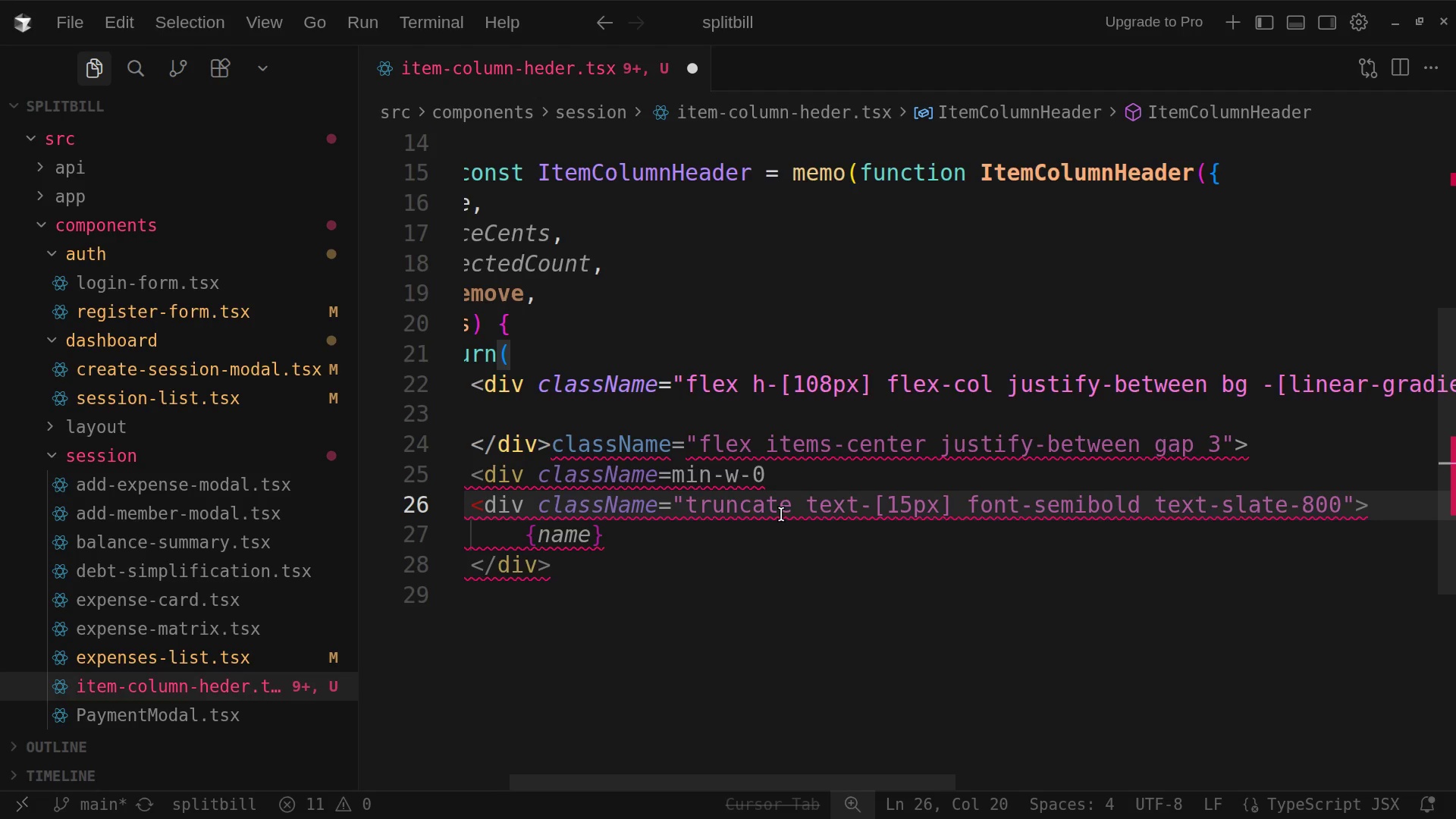 
scroll: coordinate [781, 514], scroll_direction: up, amount: 2.0
 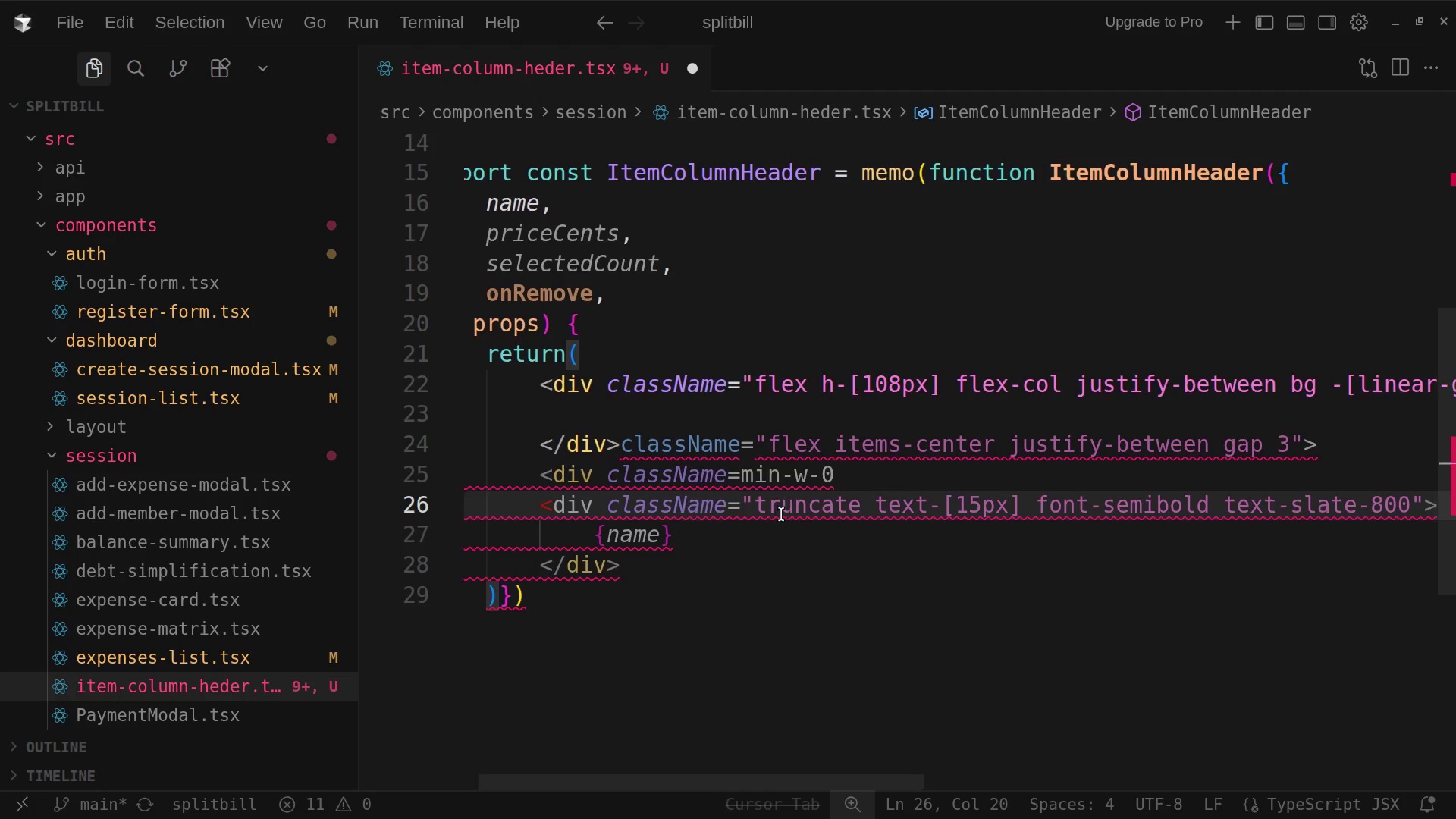 
scroll: coordinate [781, 514], scroll_direction: down, amount: 6.0
 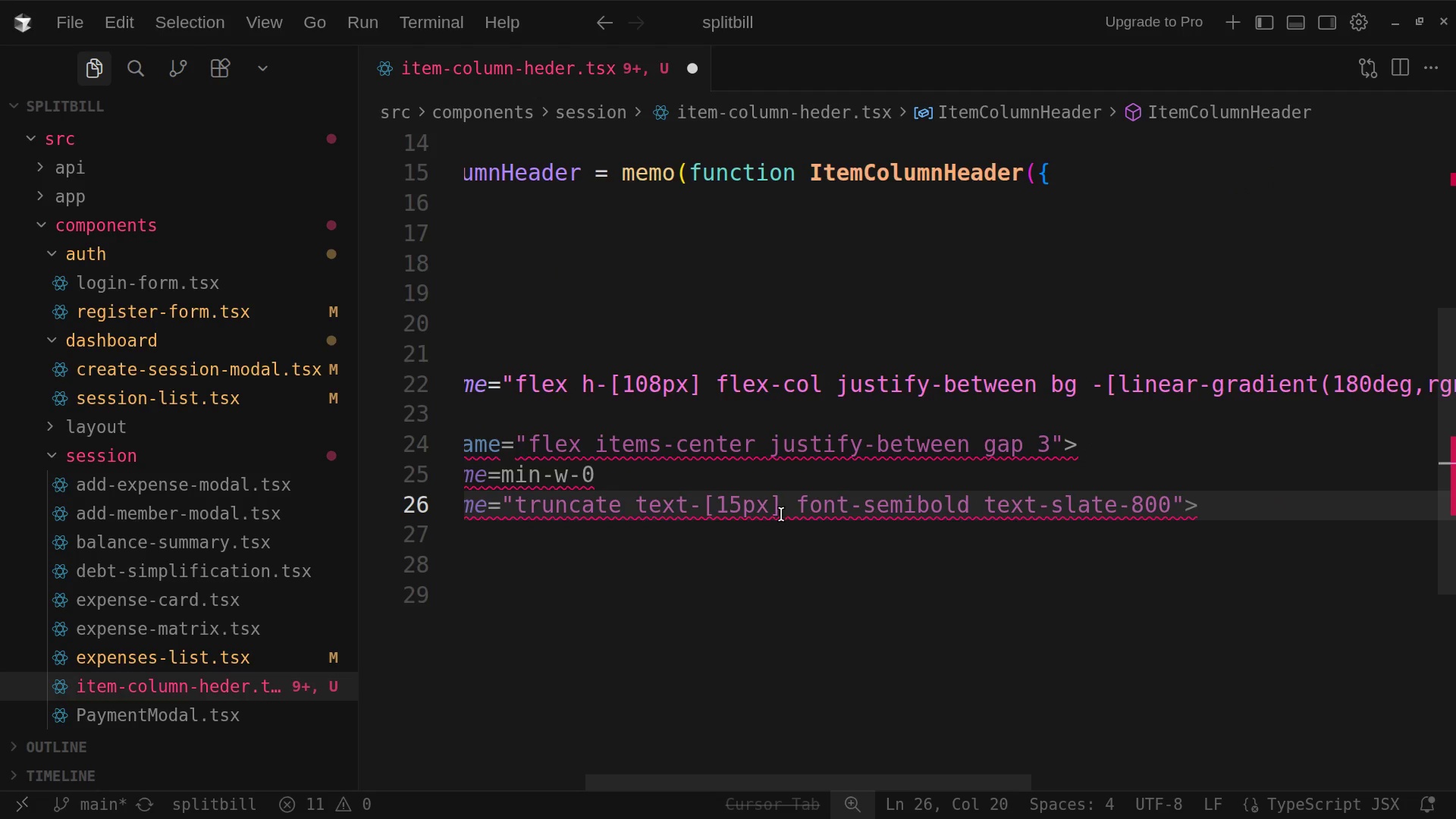 
scroll: coordinate [781, 514], scroll_direction: up, amount: 2.0
 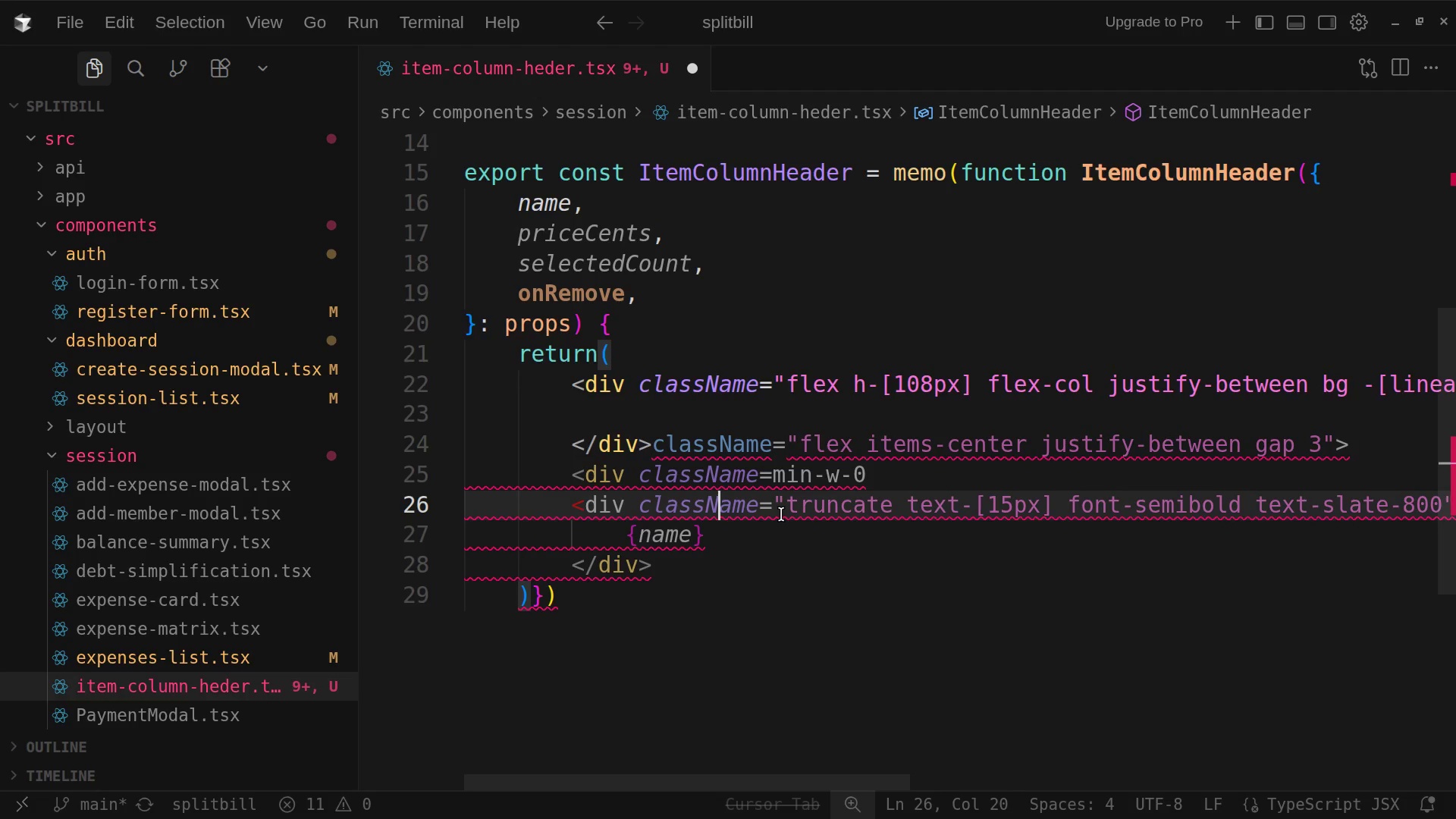 
left_click([889, 476])
 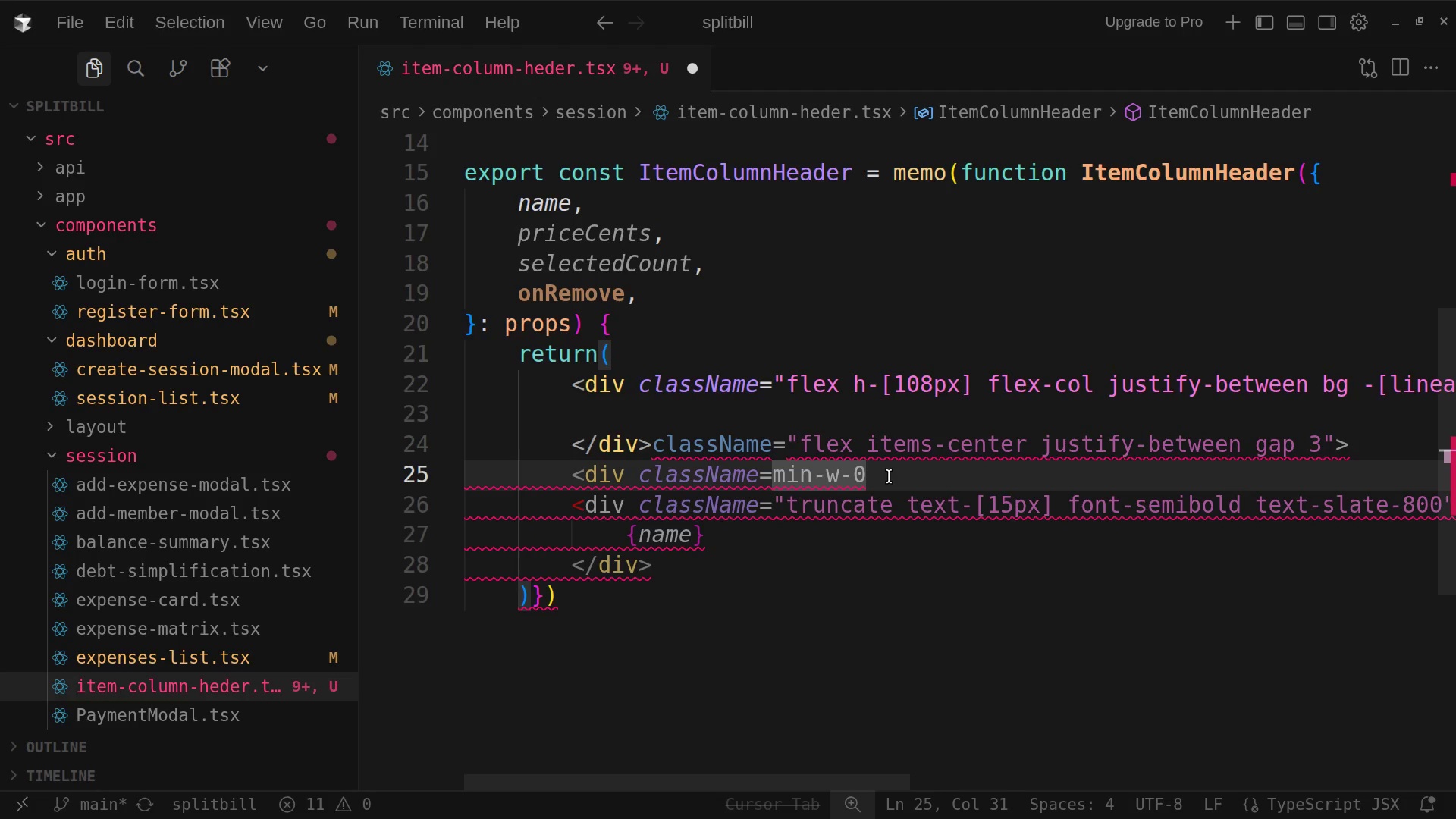 
key(Shift+ShiftLeft)
 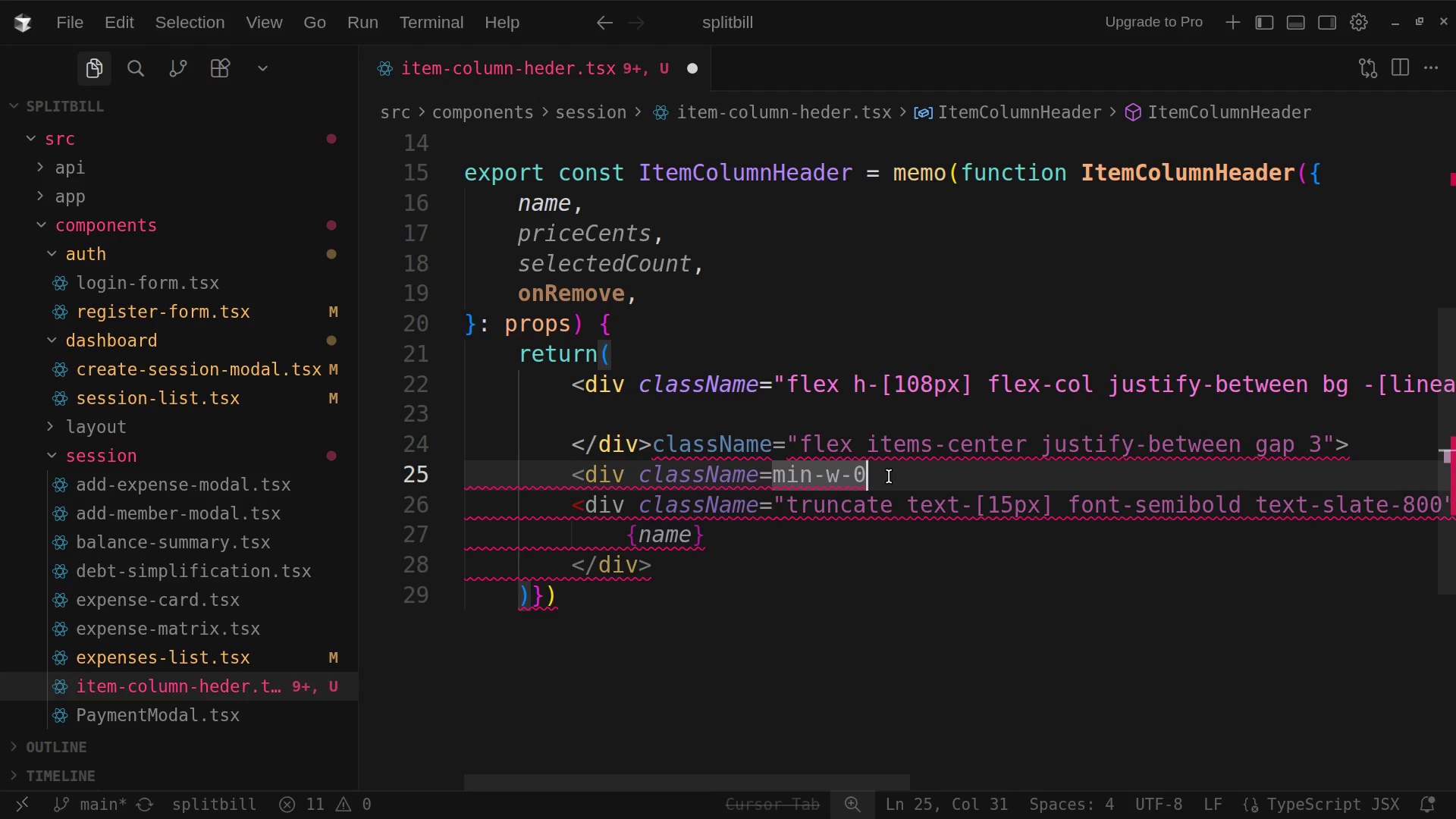 
key(Shift+Period)
 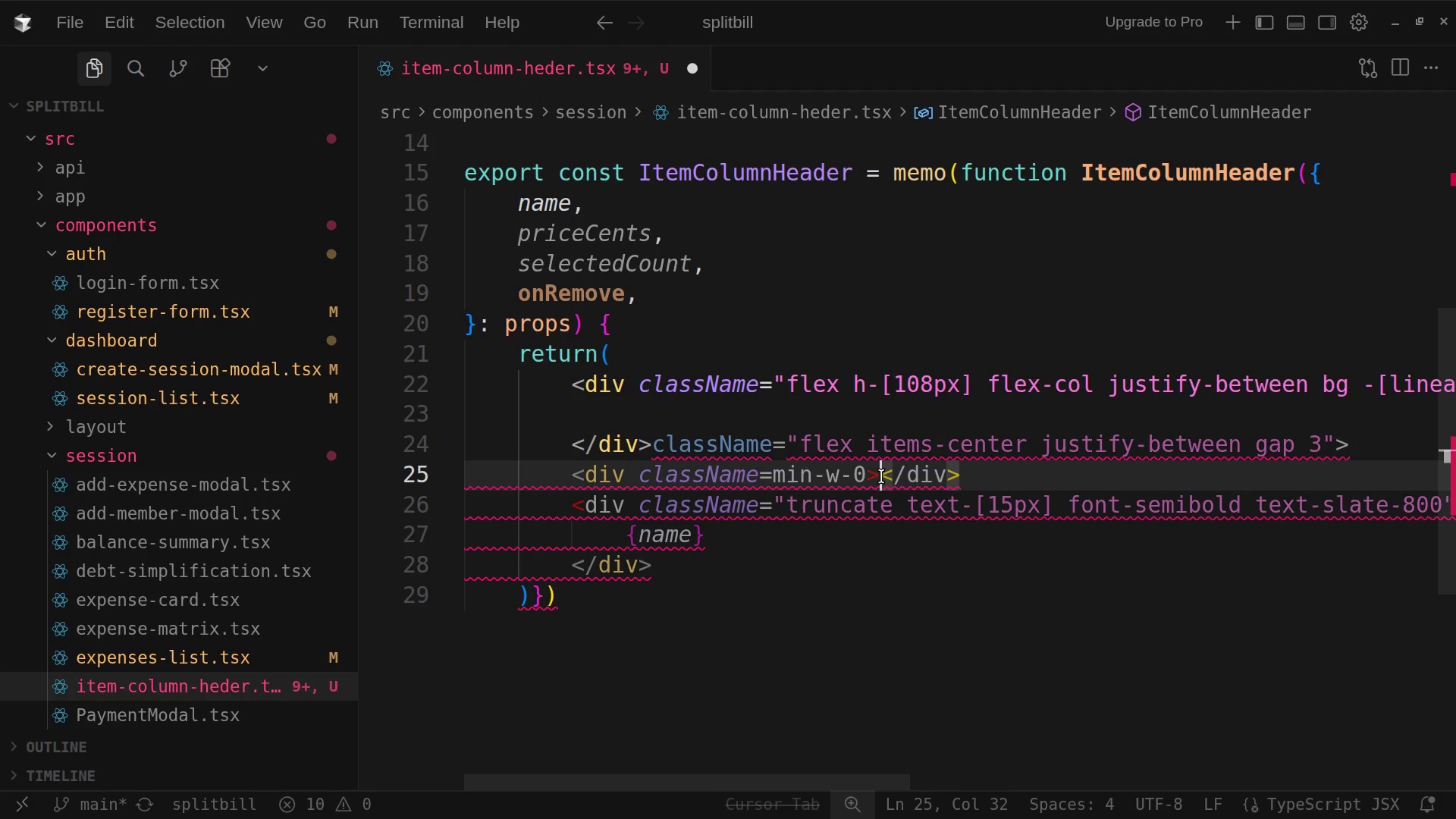 
left_click_drag(start_coordinate=[879, 476], to_coordinate=[983, 474])
 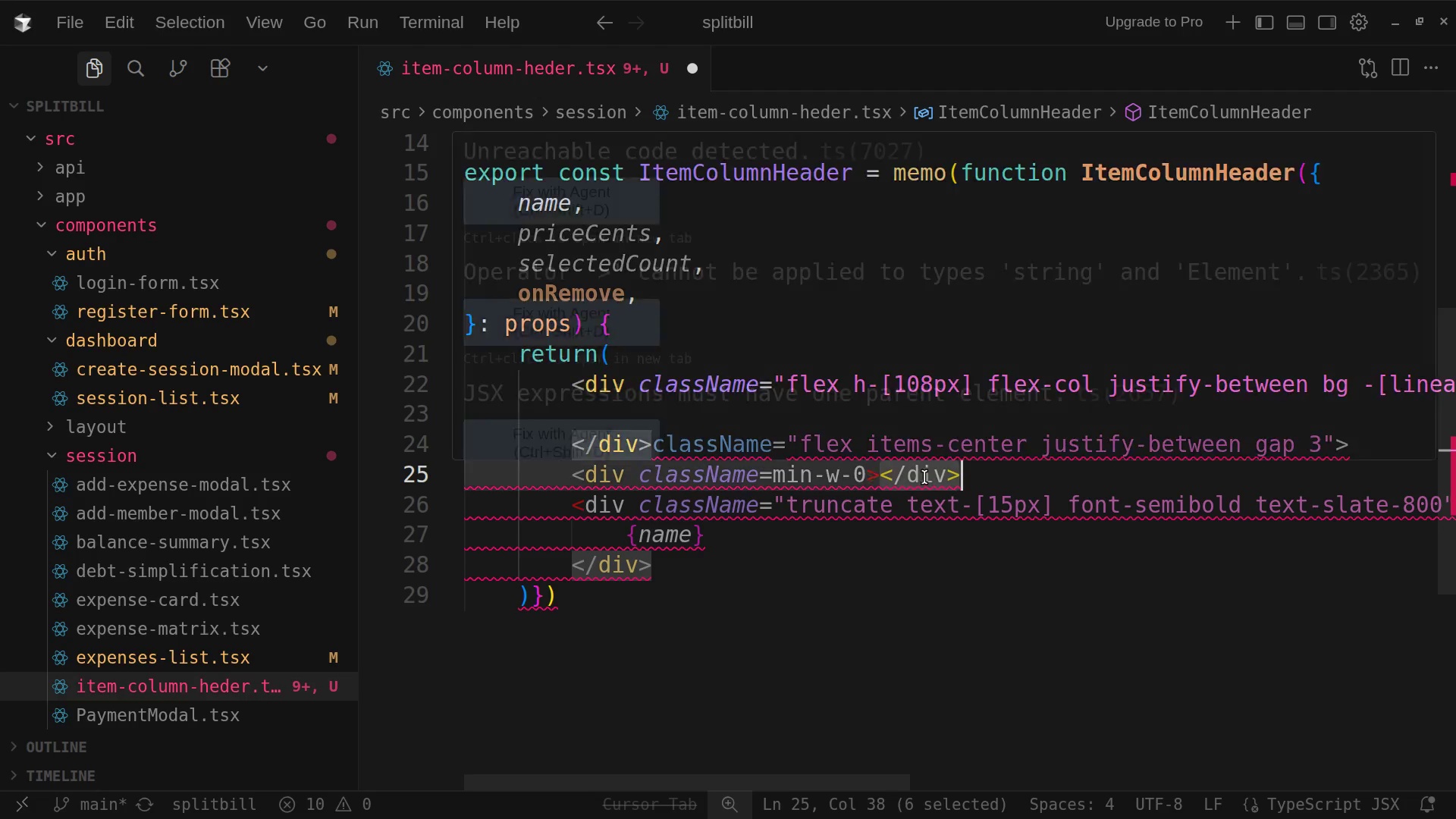 
left_click_drag(start_coordinate=[924, 477], to_coordinate=[885, 566])
 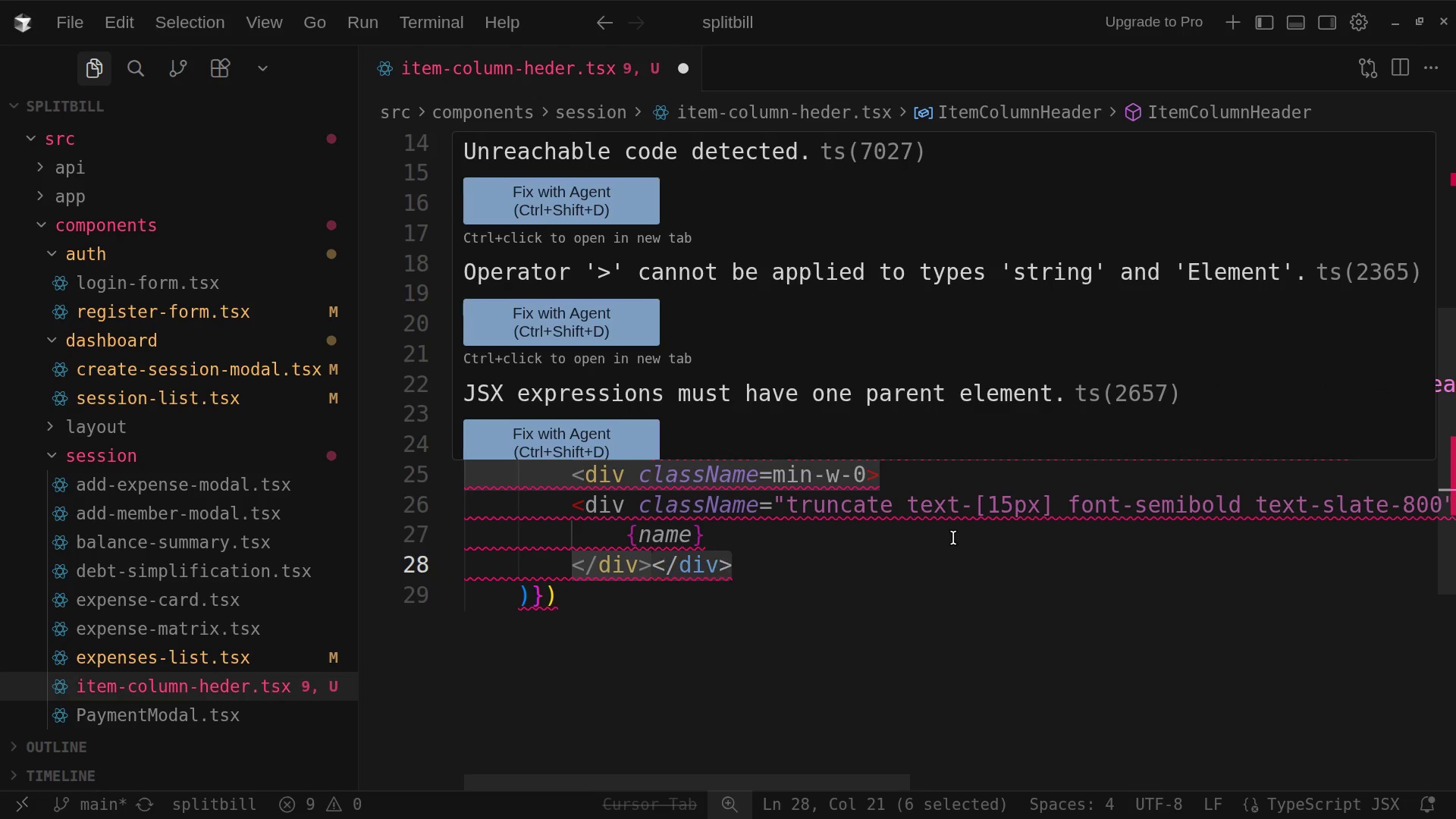 
scroll: coordinate [953, 538], scroll_direction: down, amount: 1.0
 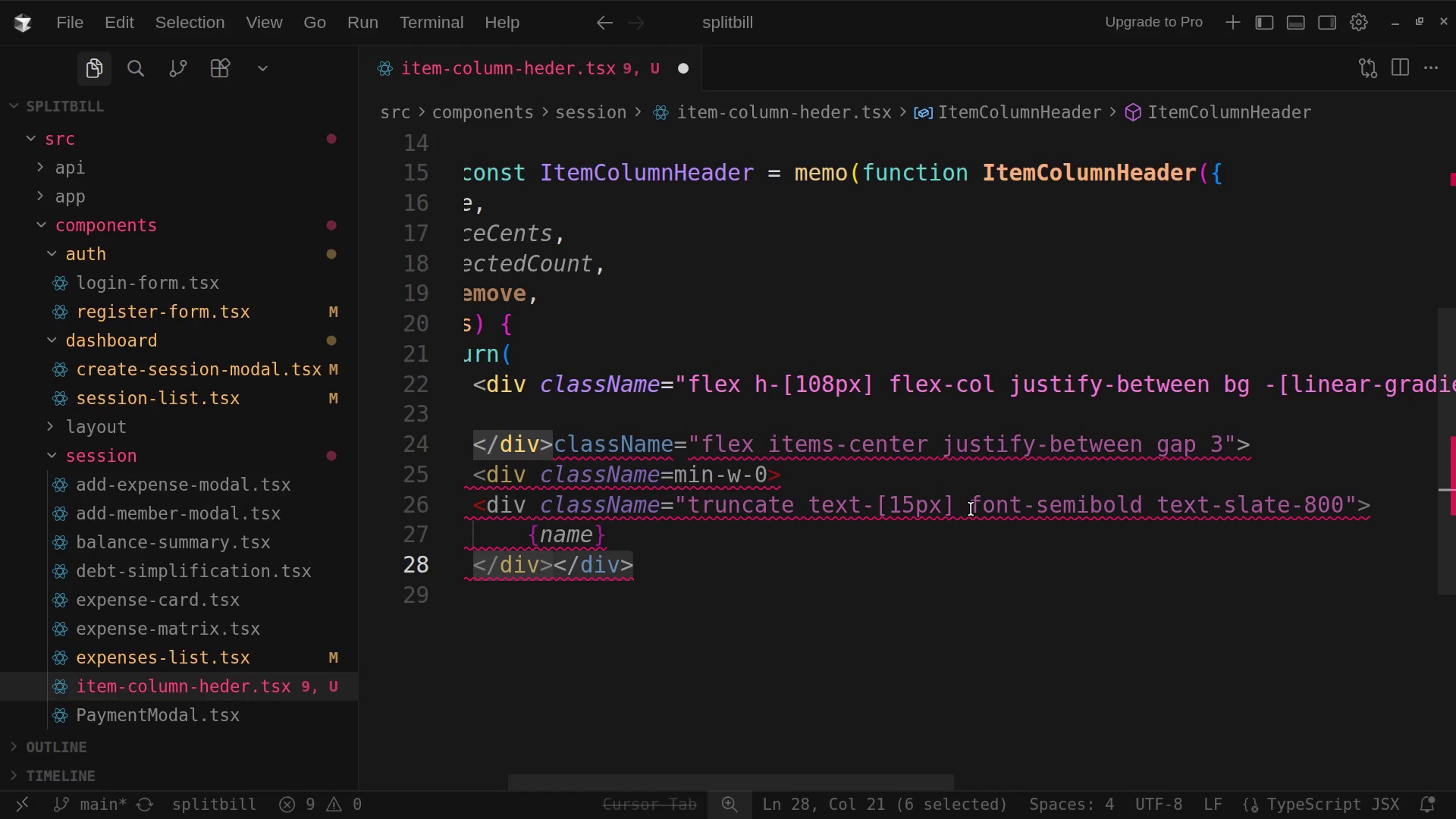 
scroll: coordinate [971, 509], scroll_direction: up, amount: 1.0
 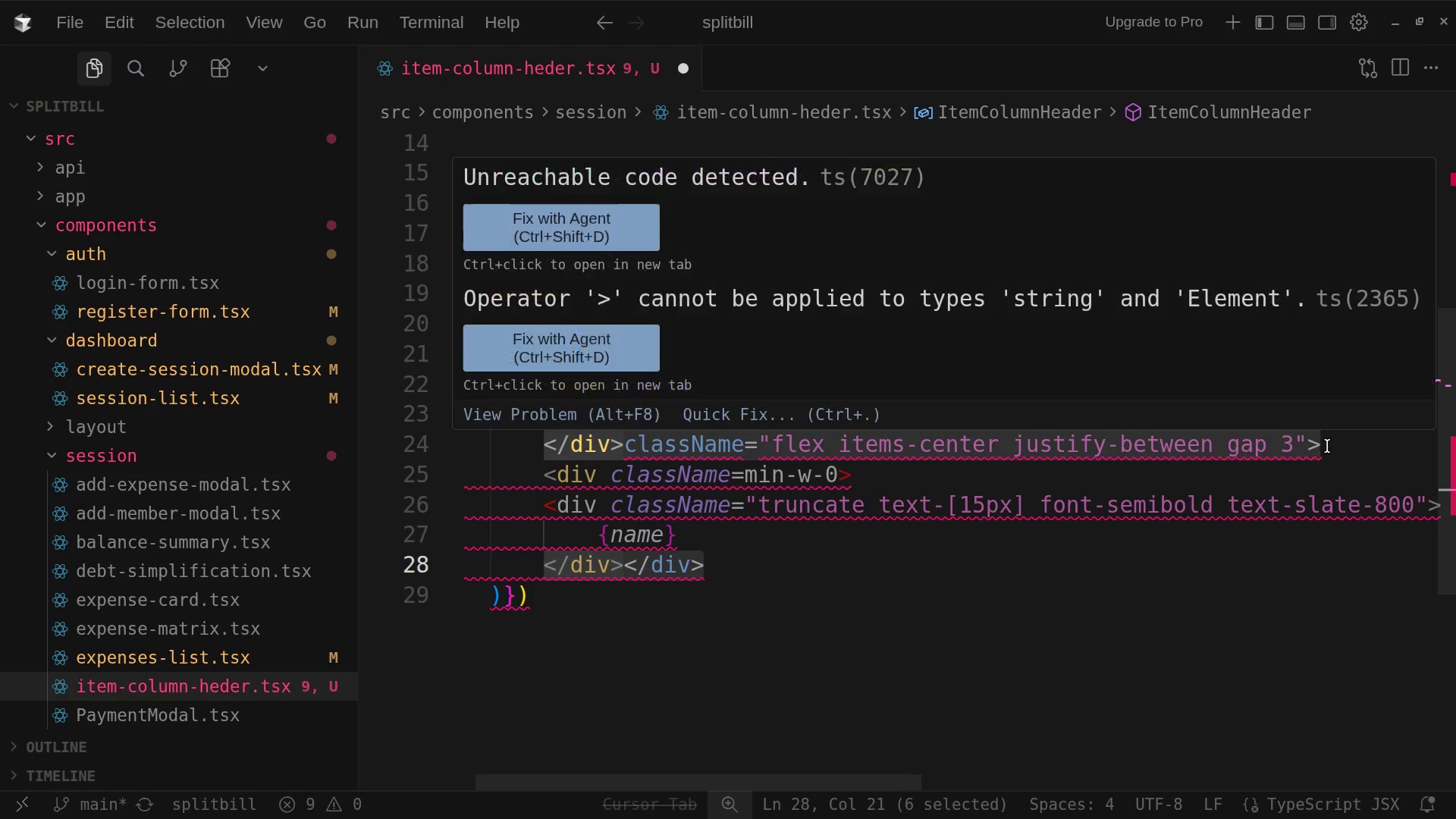 
left_click([1329, 446])
 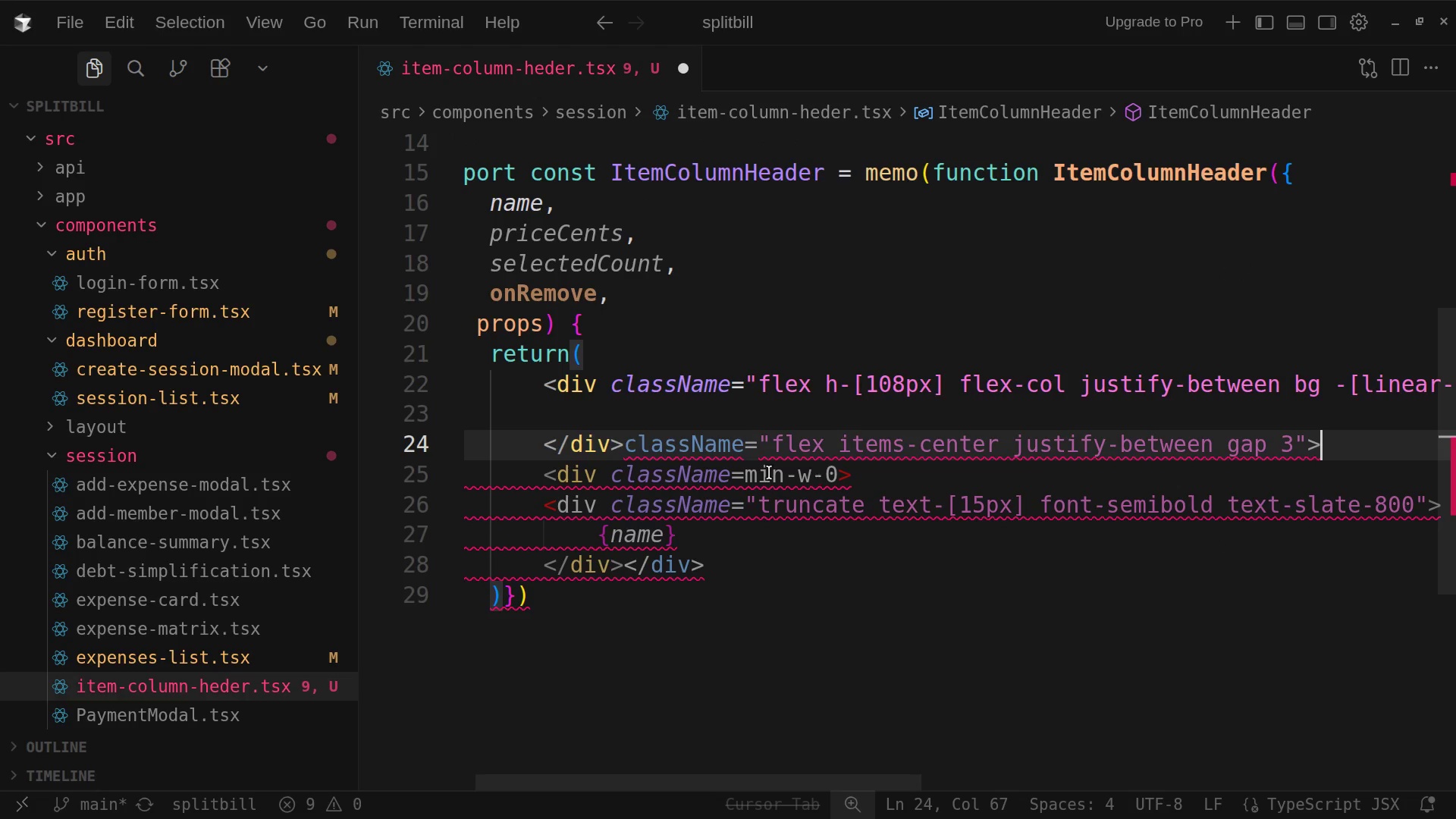 
left_click([625, 445])
 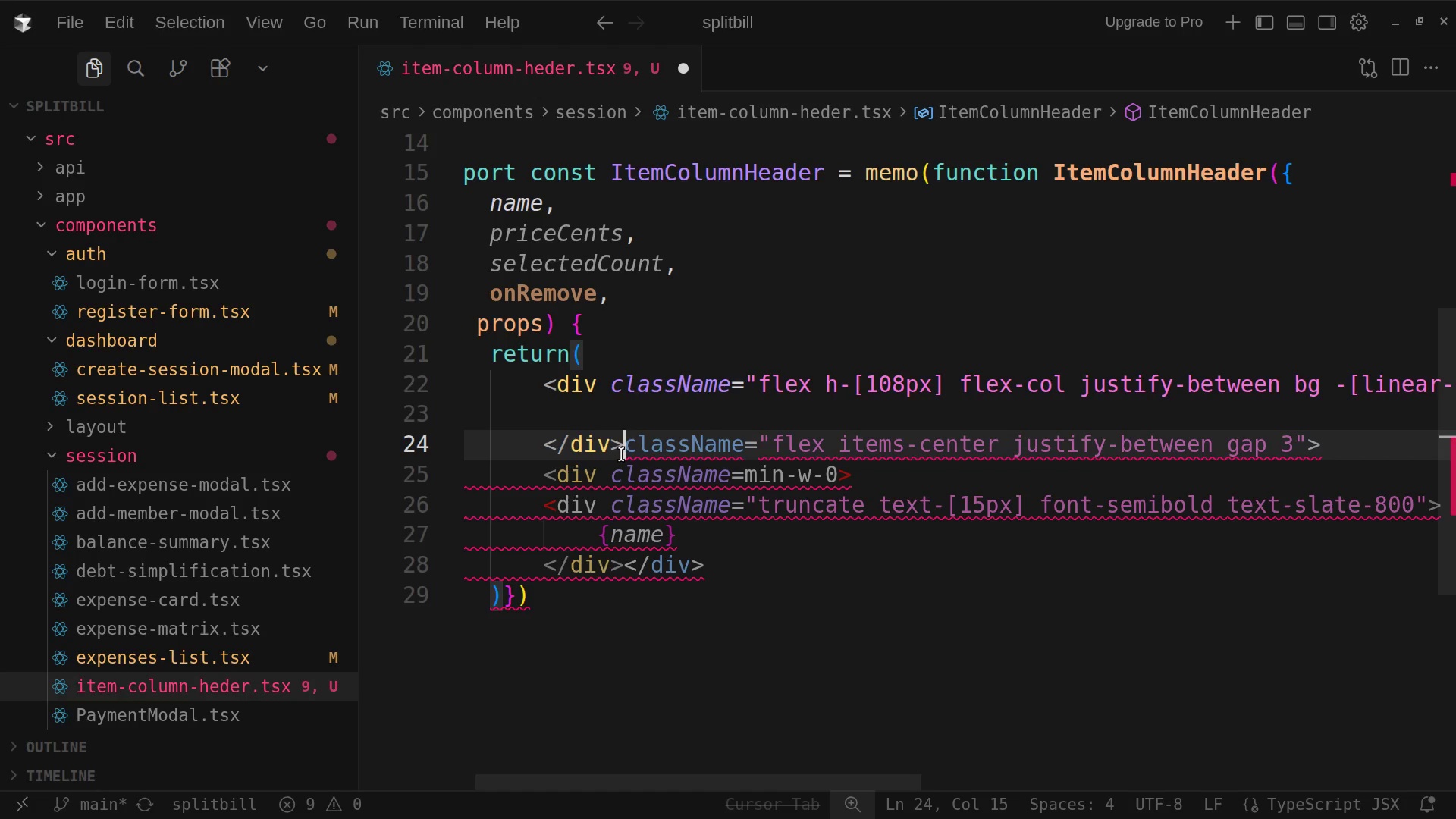 
left_click_drag(start_coordinate=[619, 441], to_coordinate=[723, 570])
 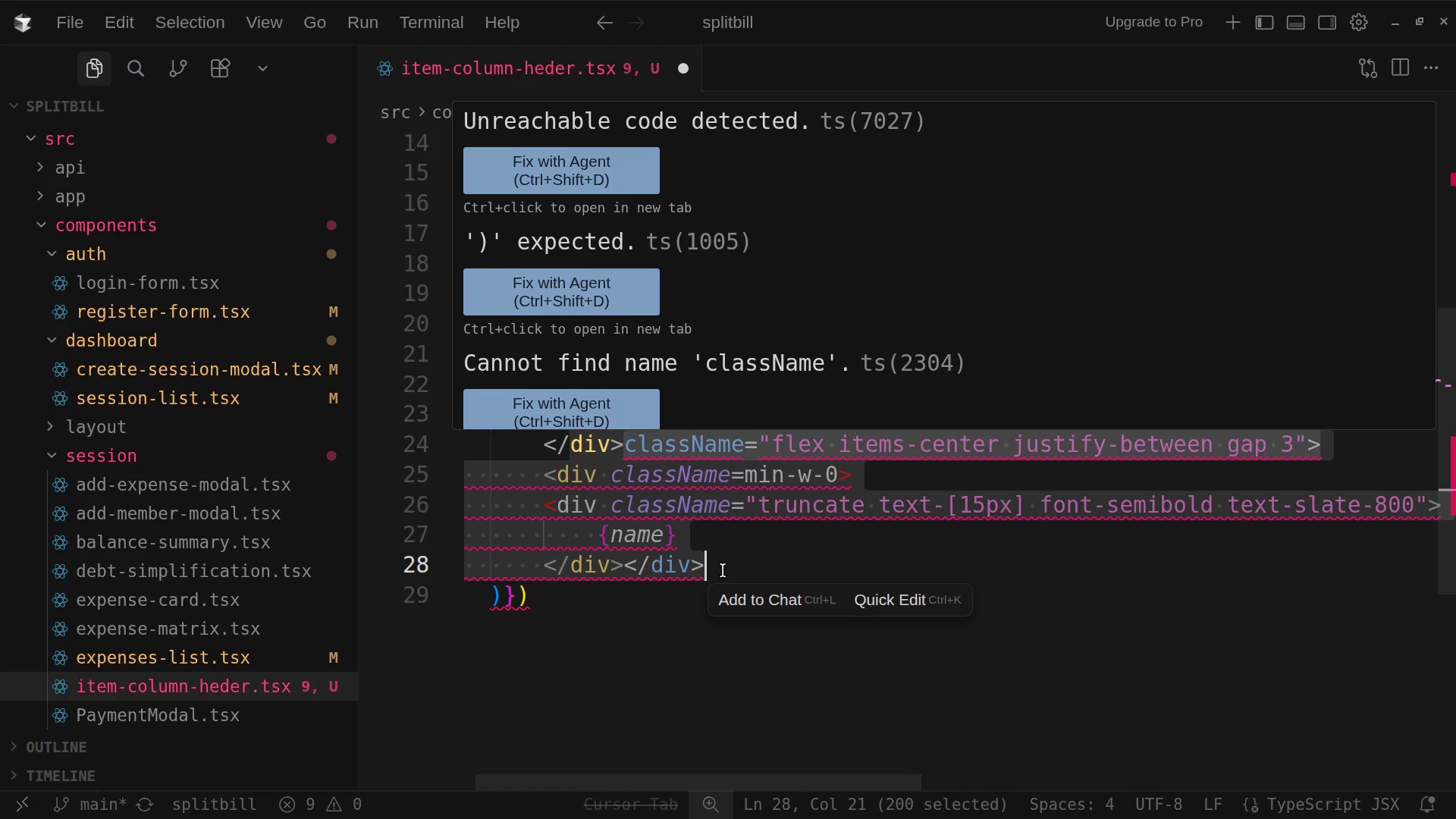 
key(Backspace)
 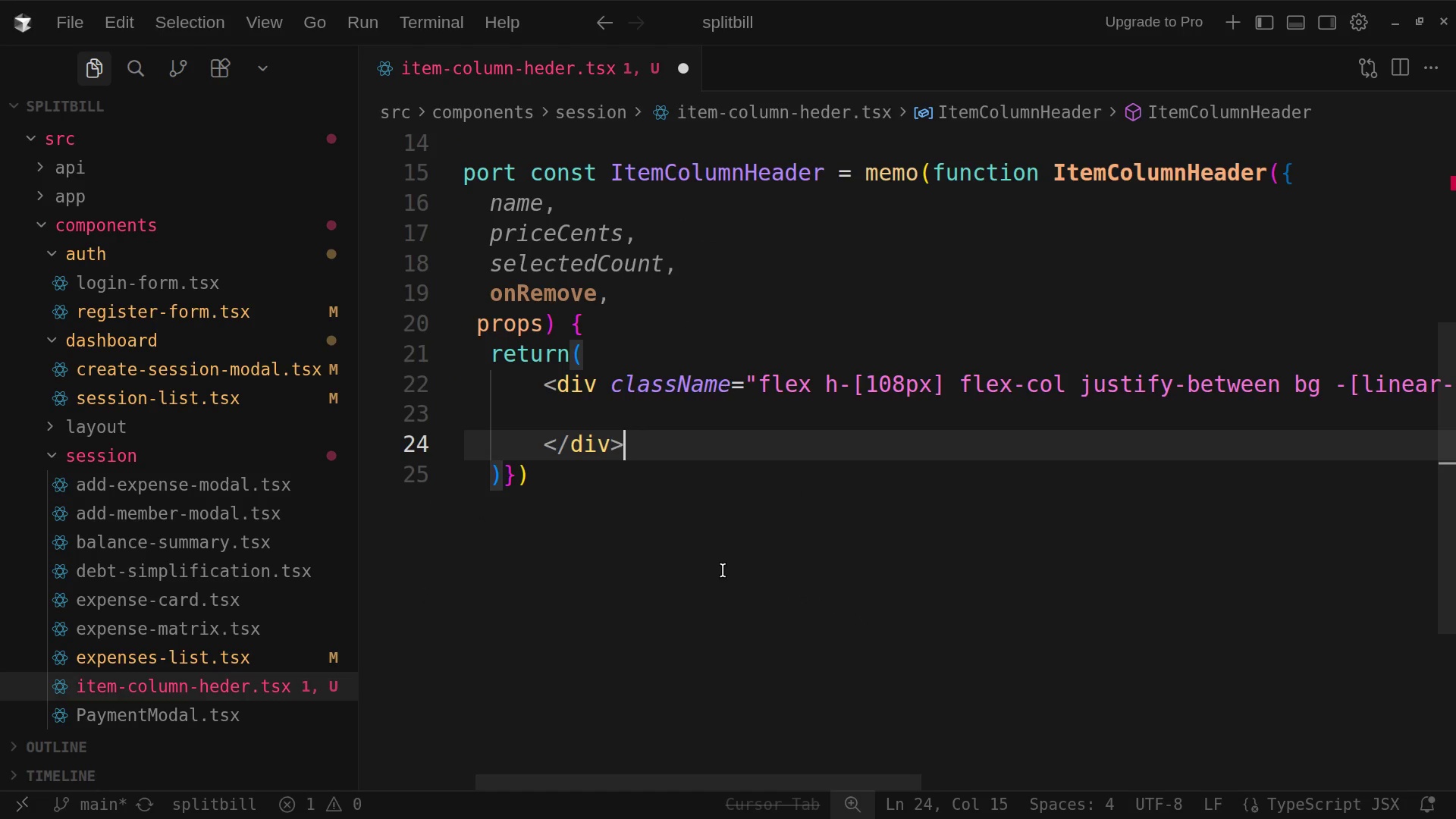 
scroll: coordinate [761, 527], scroll_direction: down, amount: 5.0
 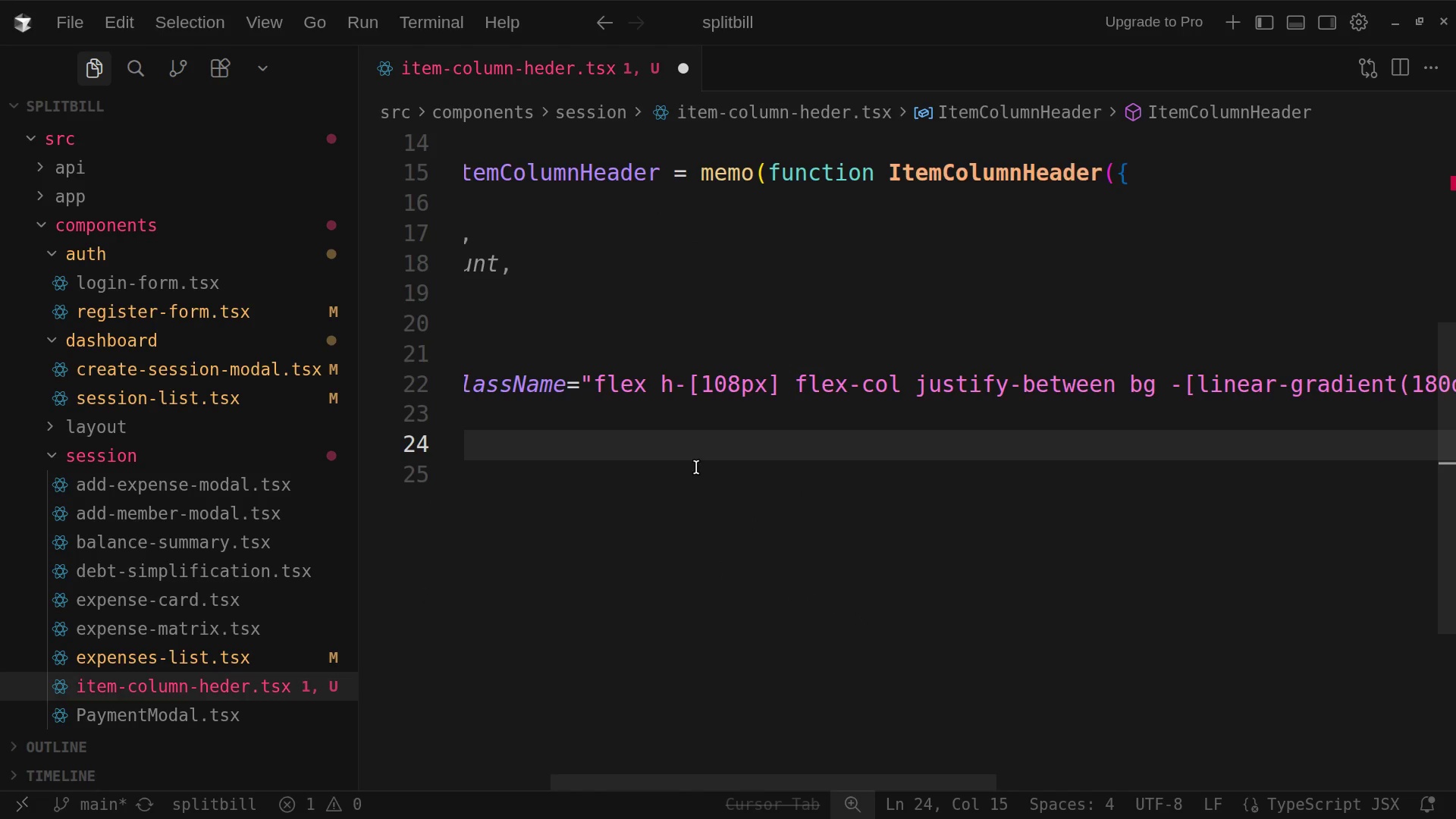 
scroll: coordinate [696, 467], scroll_direction: up, amount: 18.0
 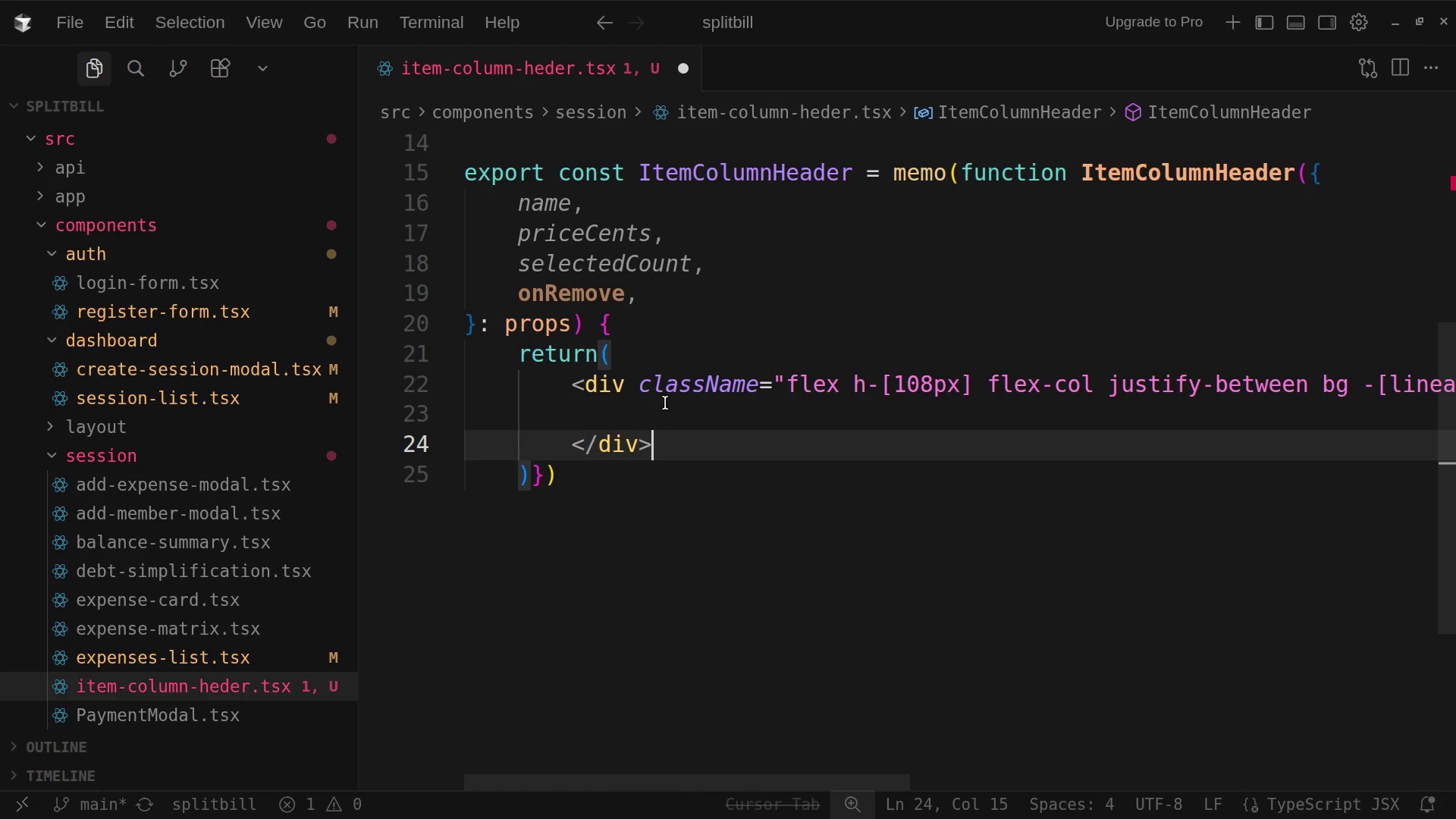 
left_click([665, 403])
 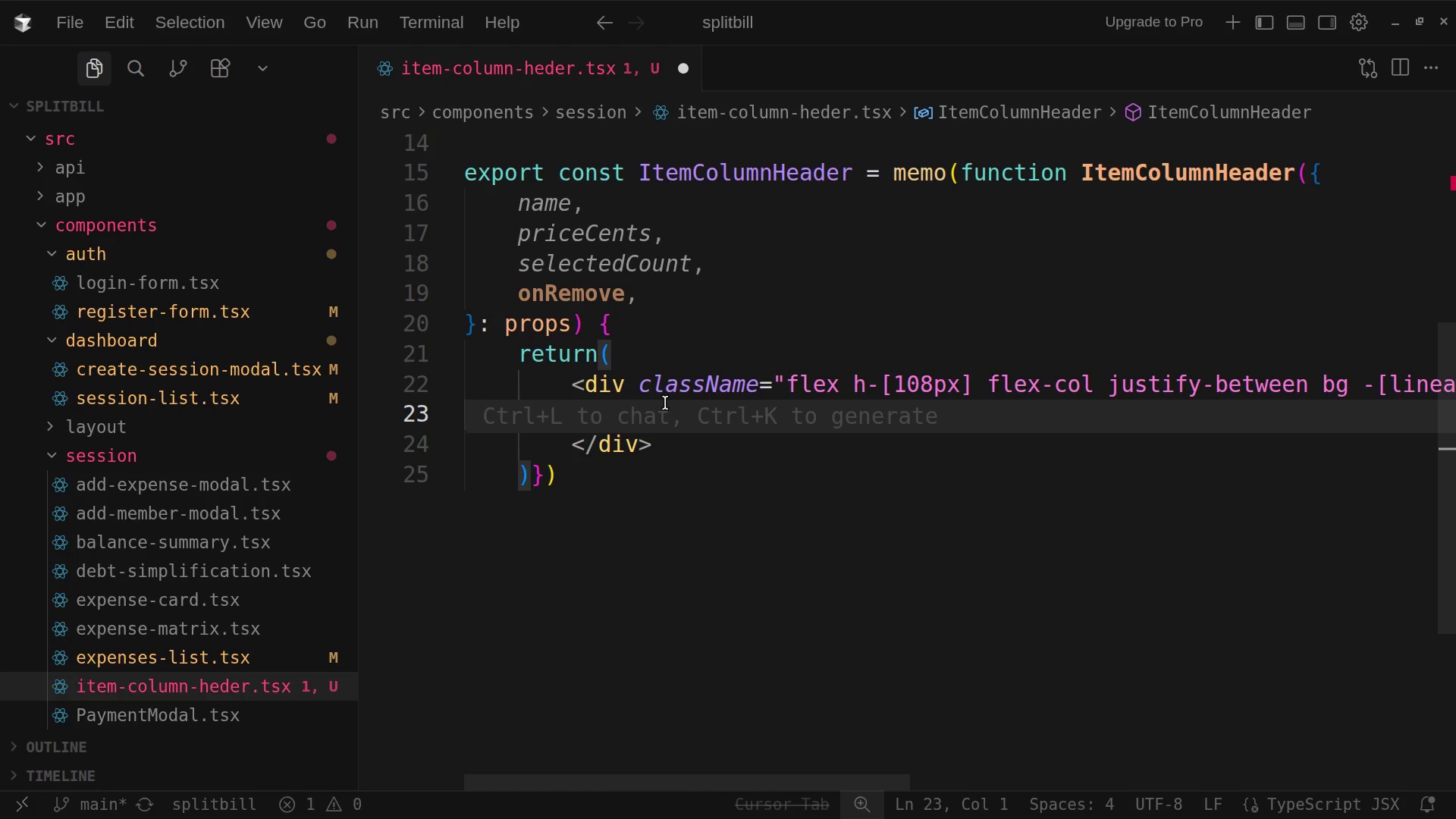 
key(Tab)
type(div.flext.item-c)
key(Backspace)
key(Backspace)
type(s-center.justify-between.gap-2)
key(Backspace)
type(3)
 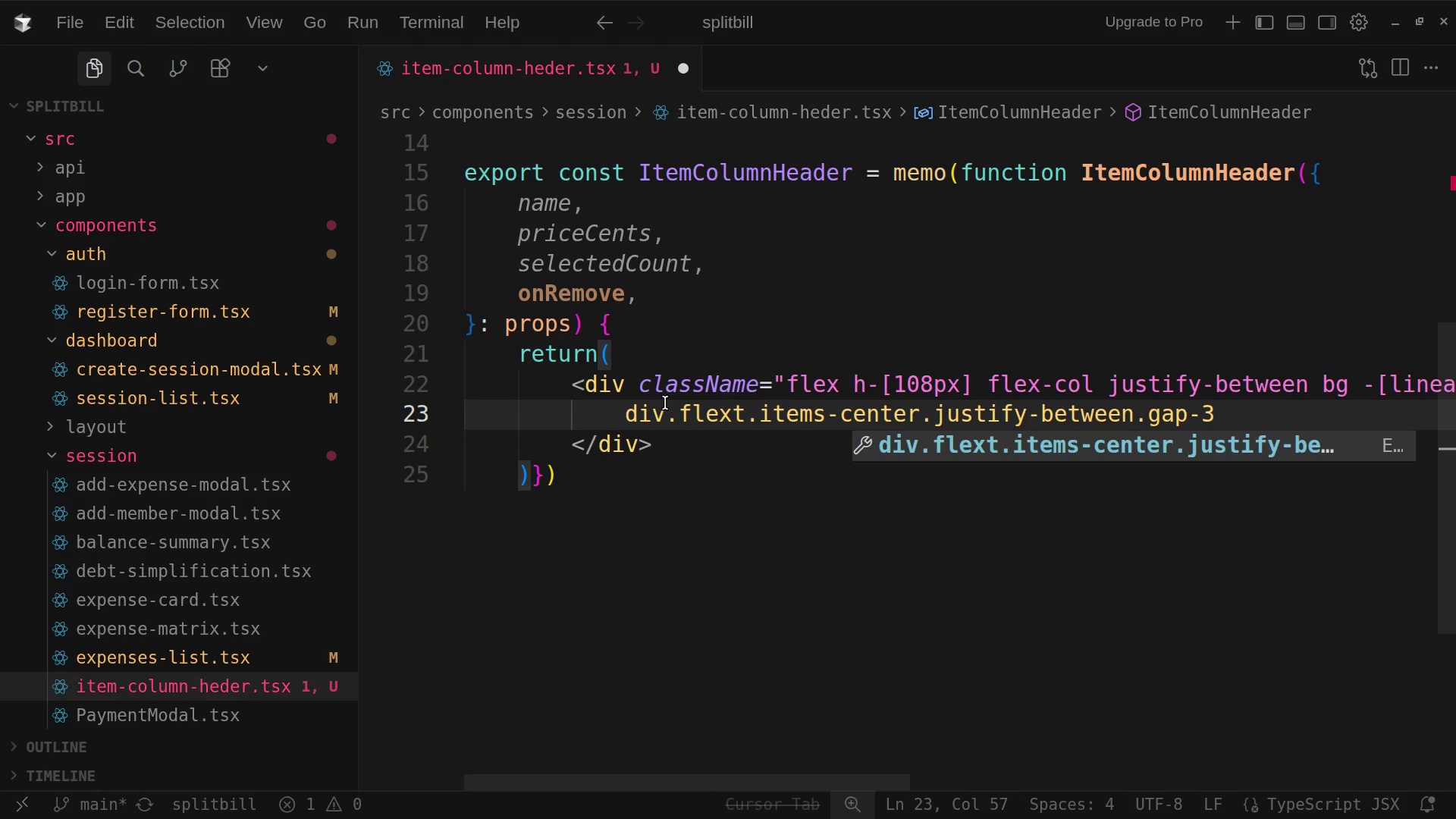 
key(Shift+ShiftLeft)
 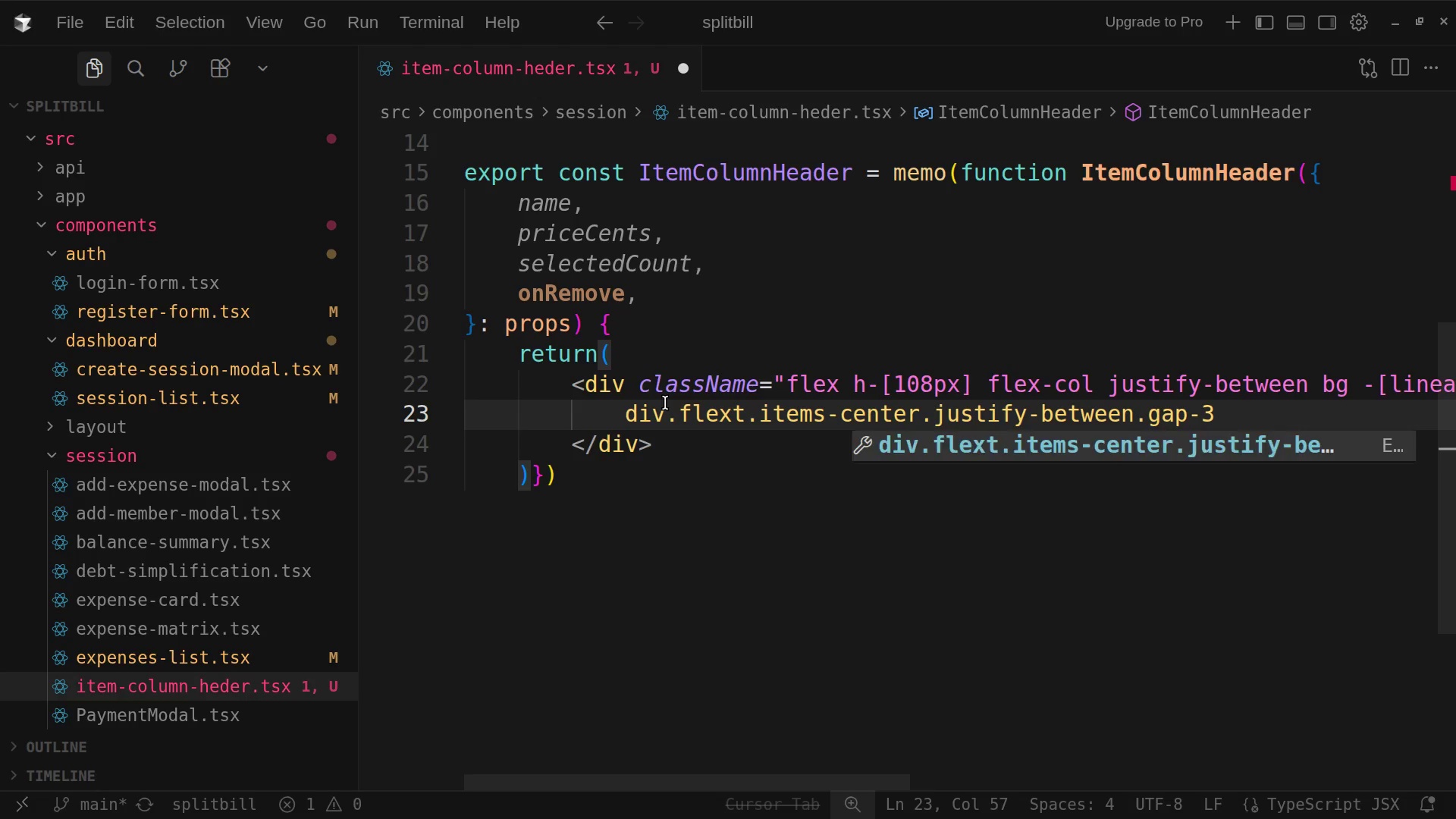 
key(Shift+Period)
 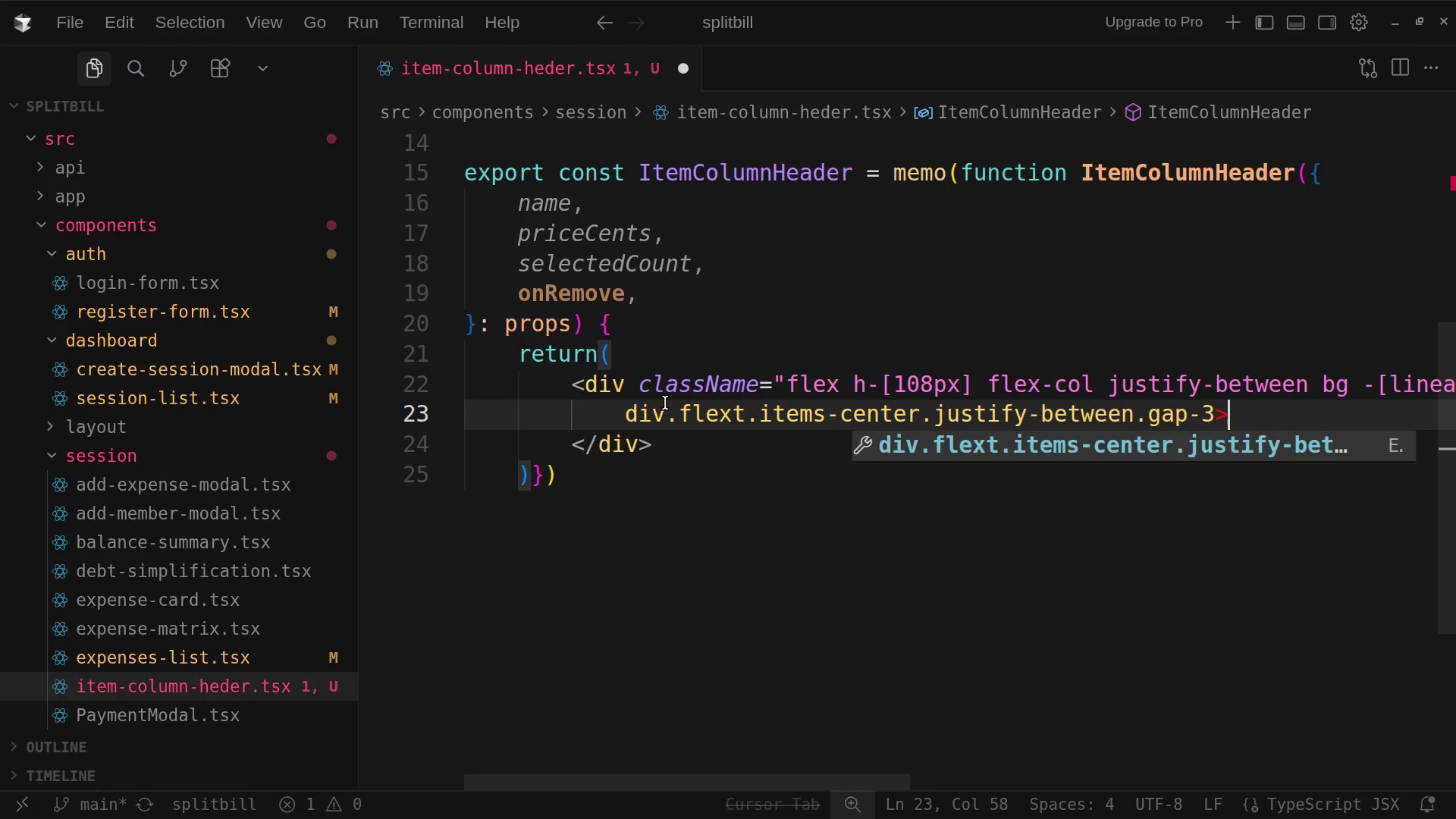 
key(Enter)
 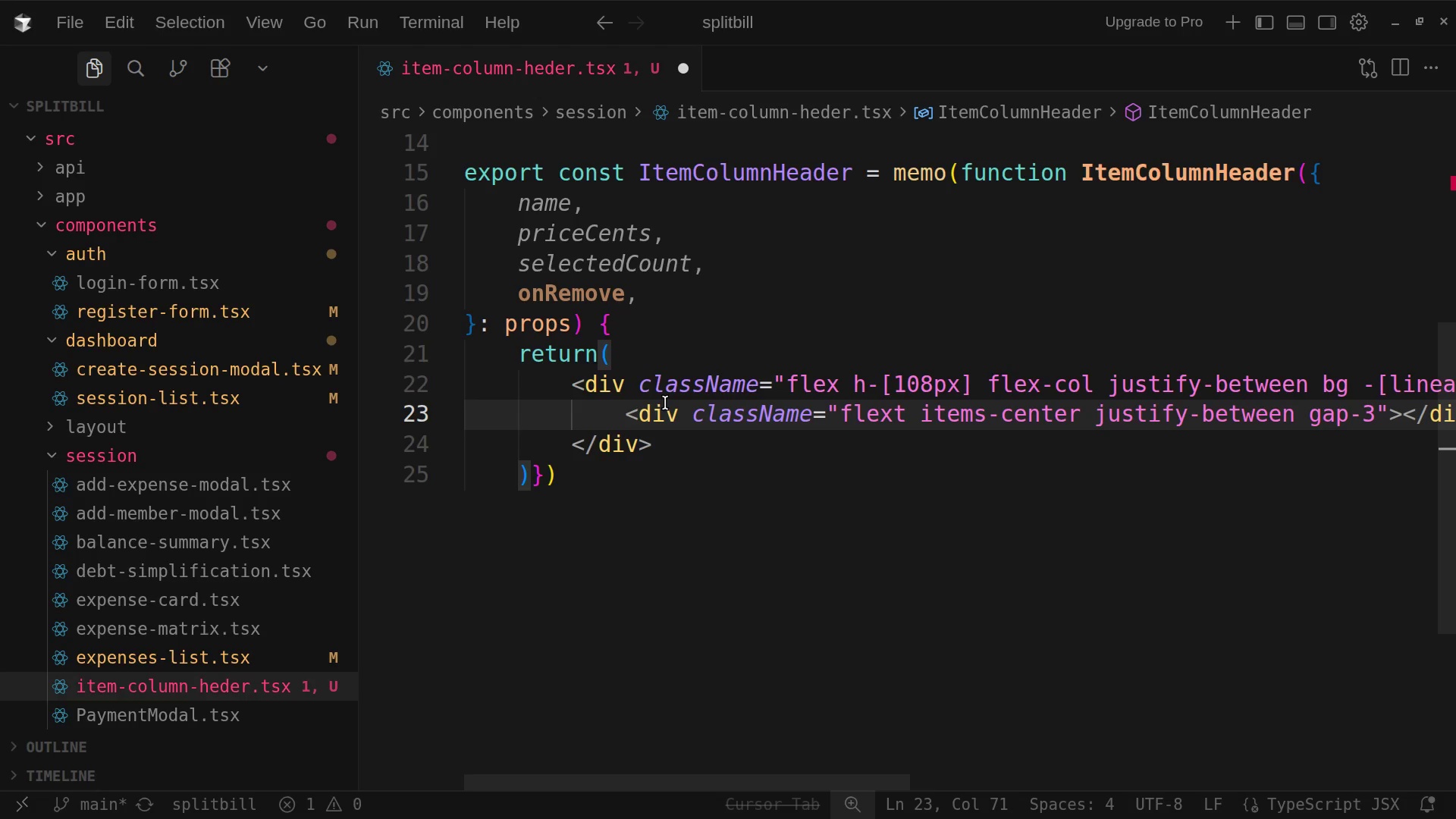 
key(Enter)
 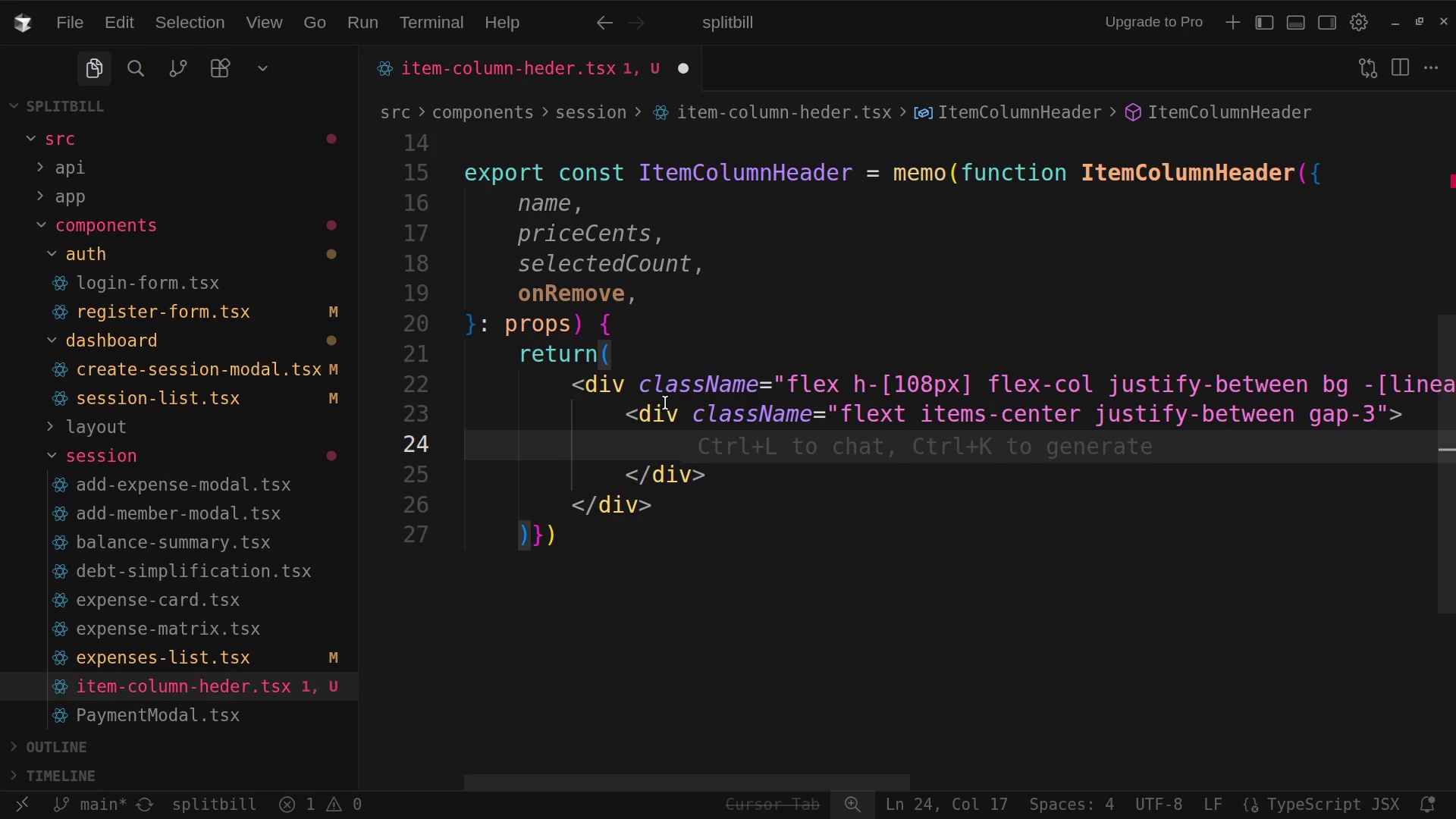 
type(div.min-w-0>)
 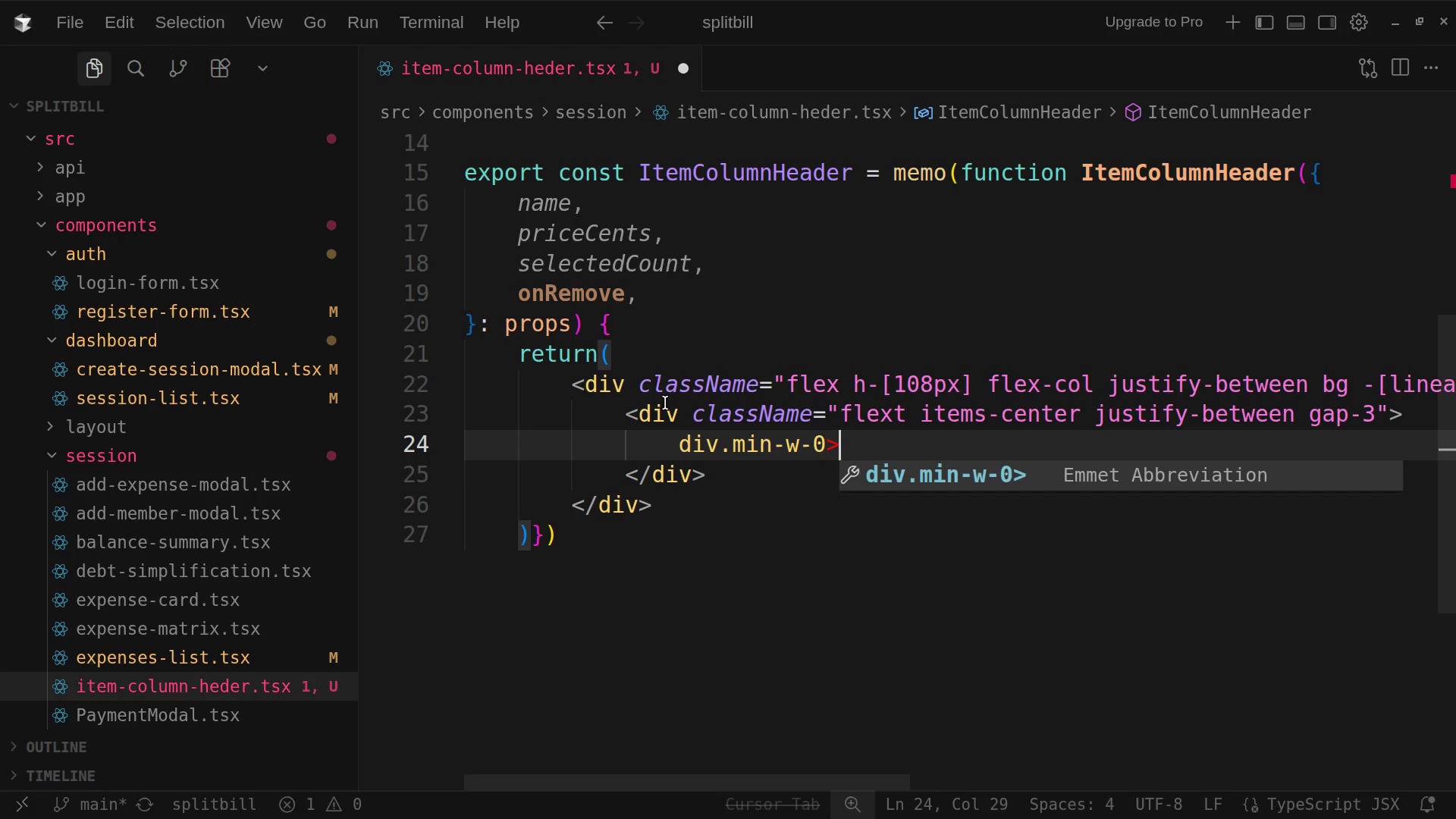 
key(Enter)
 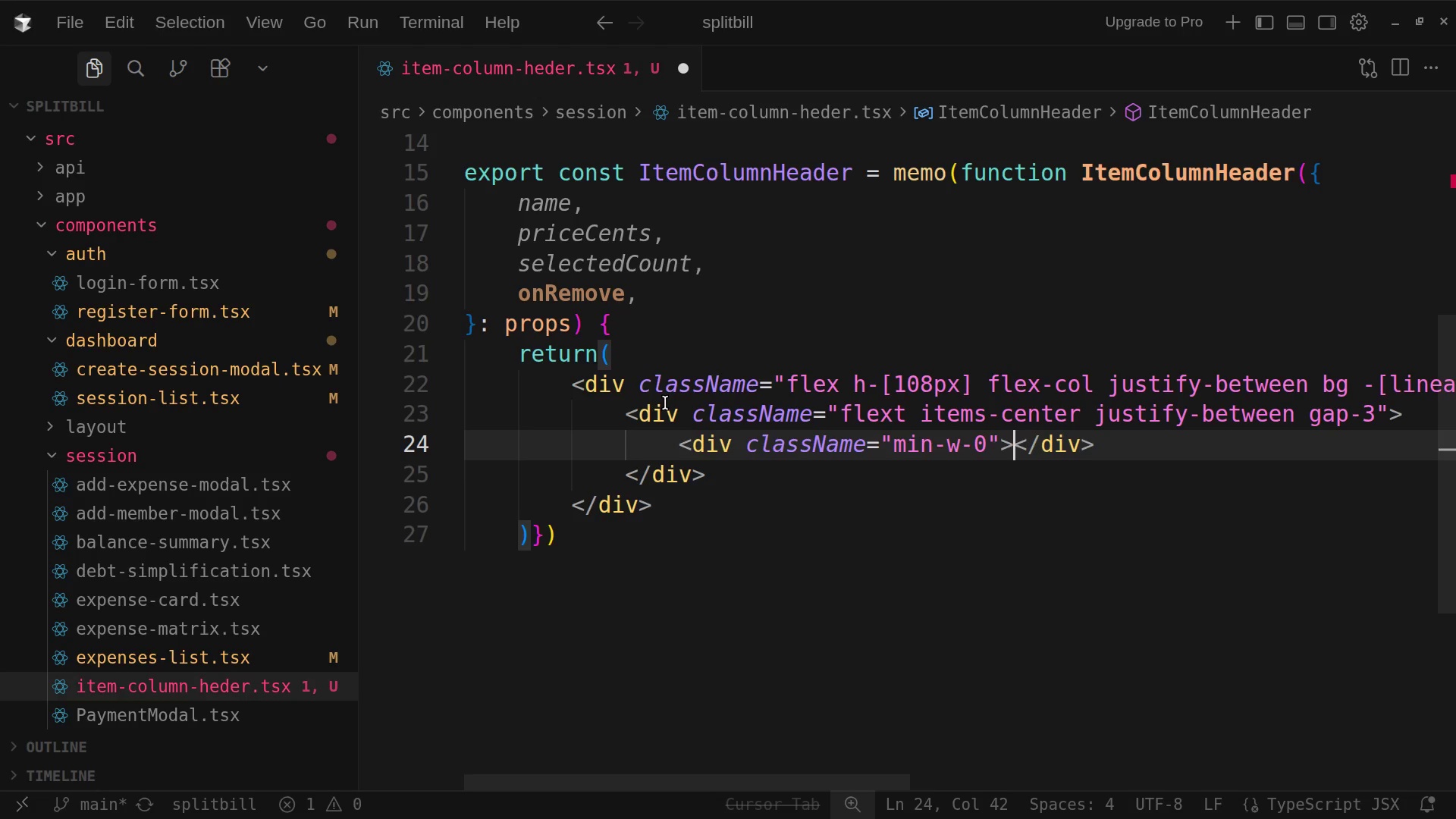 
key(Enter)
 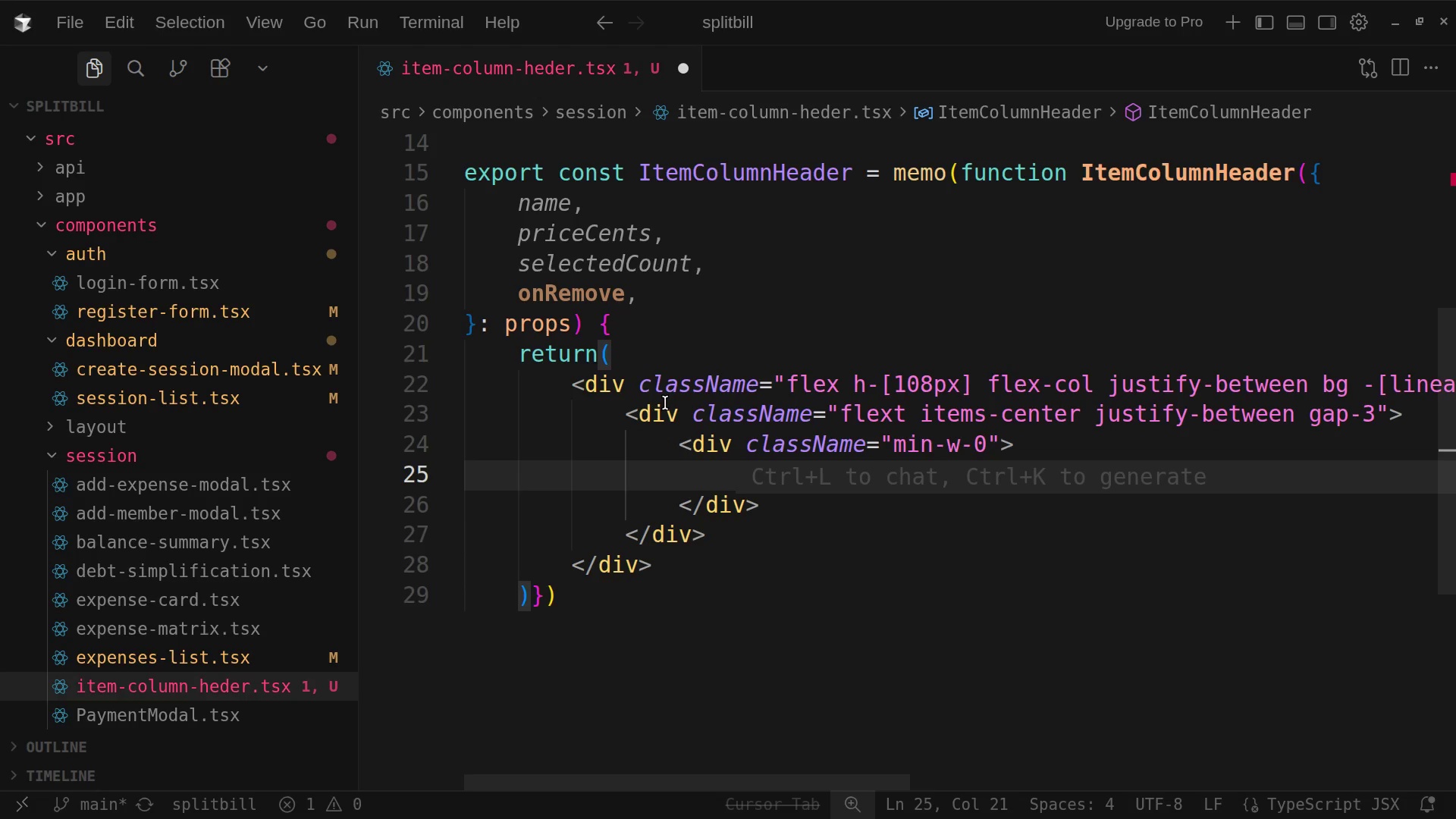 
type(p.turn)
key(Backspace)
key(Backspace)
key(Backspace)
type(runcate.)
 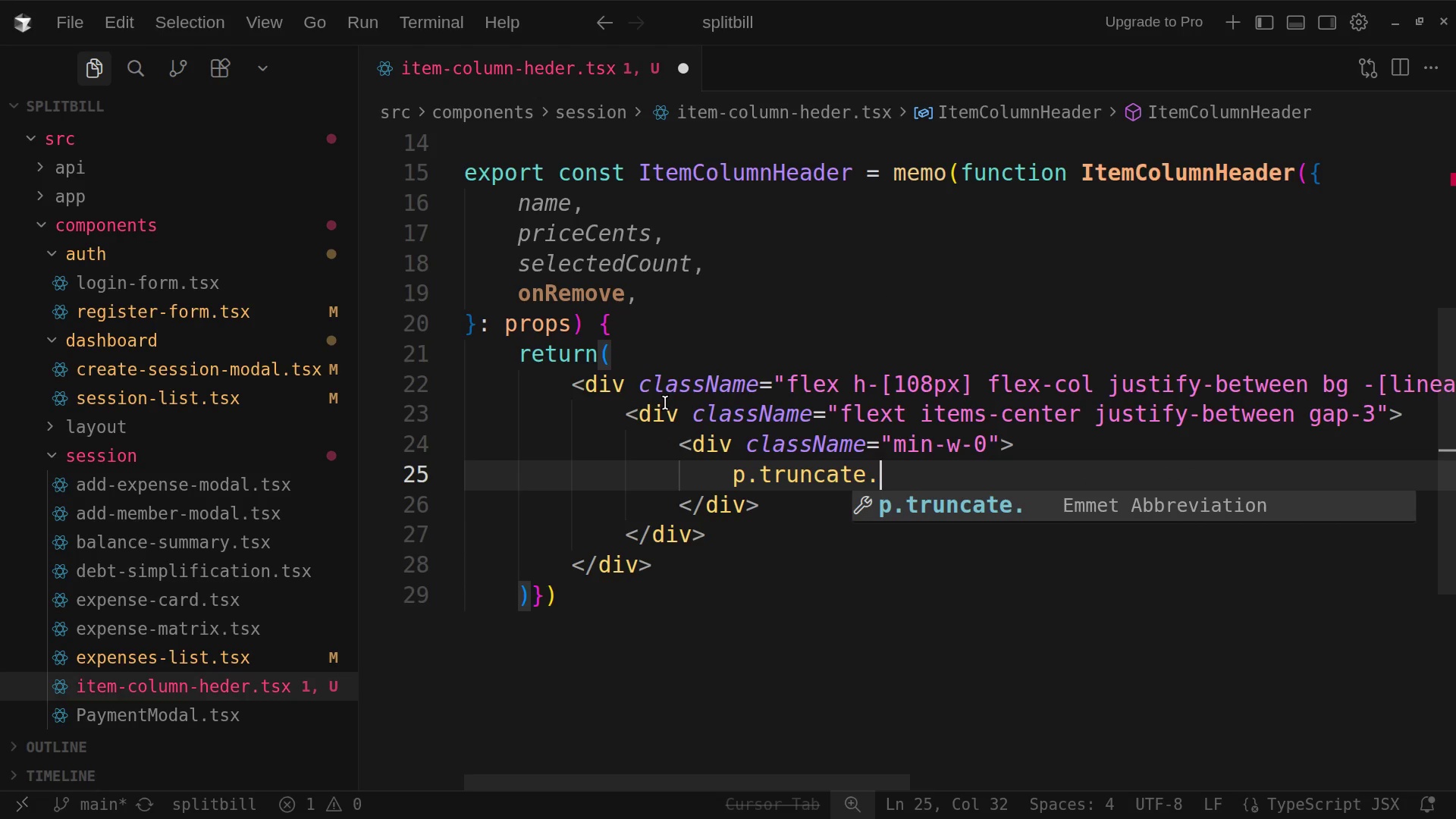 
type(font-semibold.teax)
key(Backspace)
key(Backspace)
type(xt-slate-800>)
 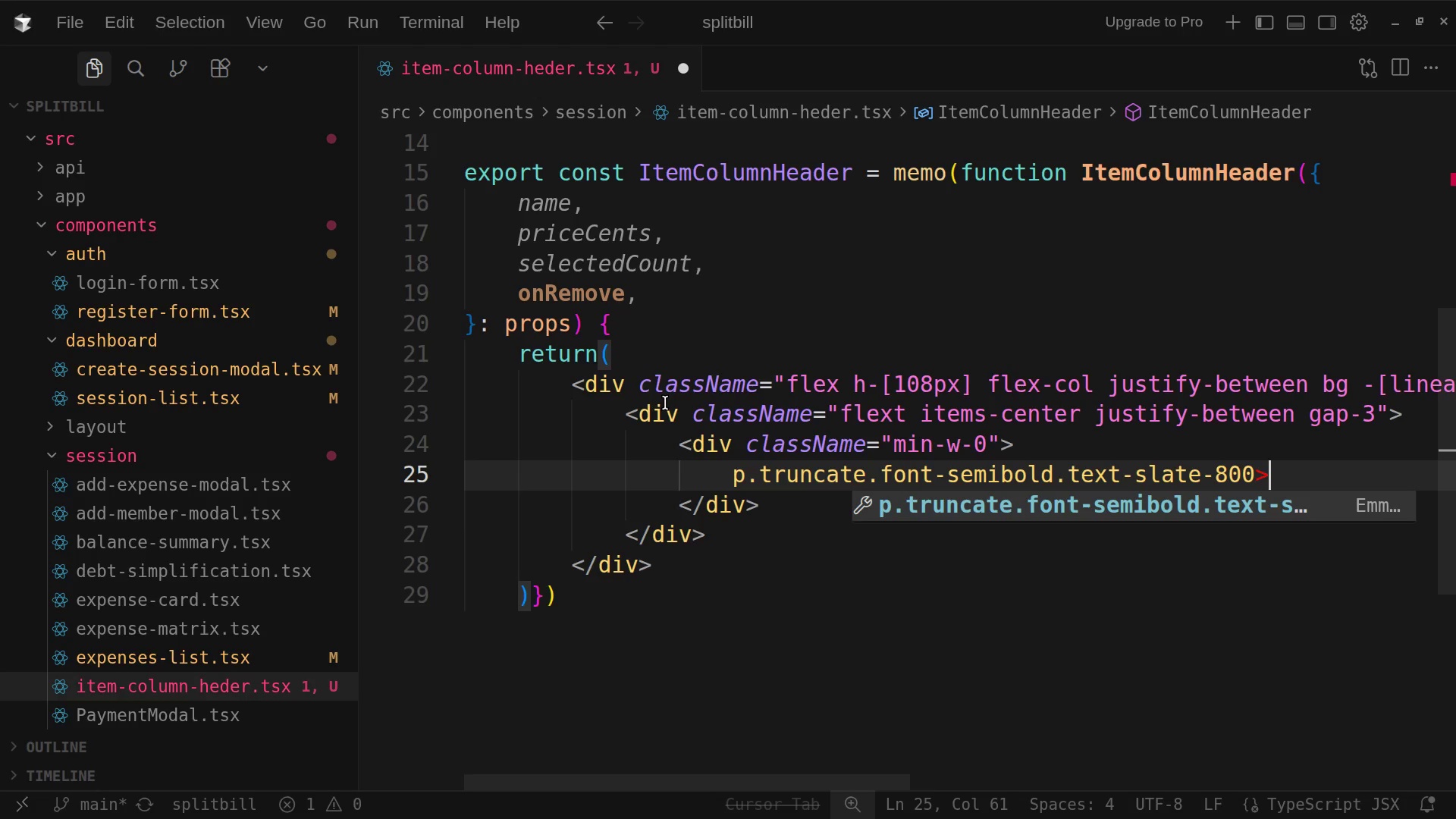 
key(Enter)
 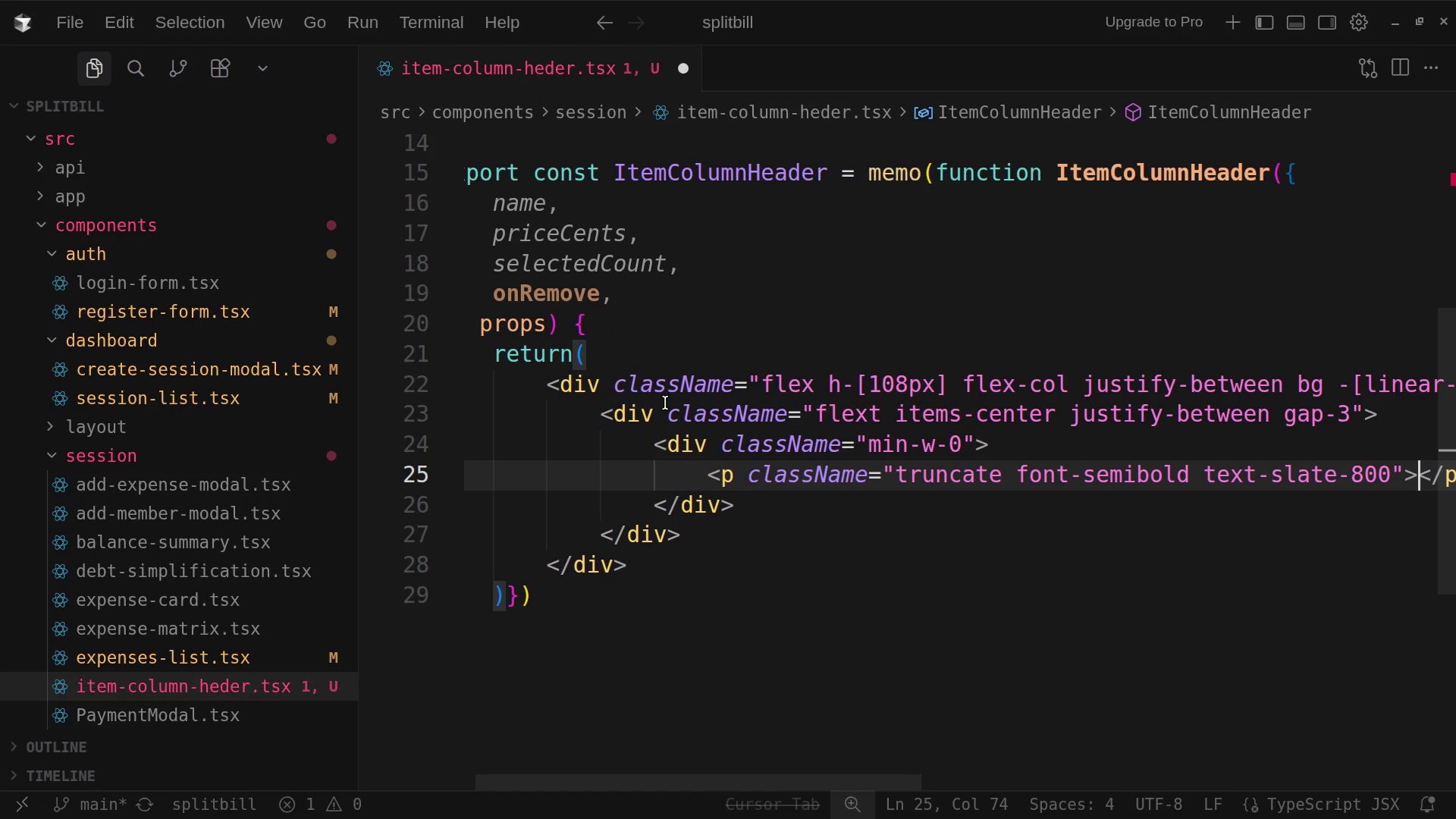 
key(Enter)
 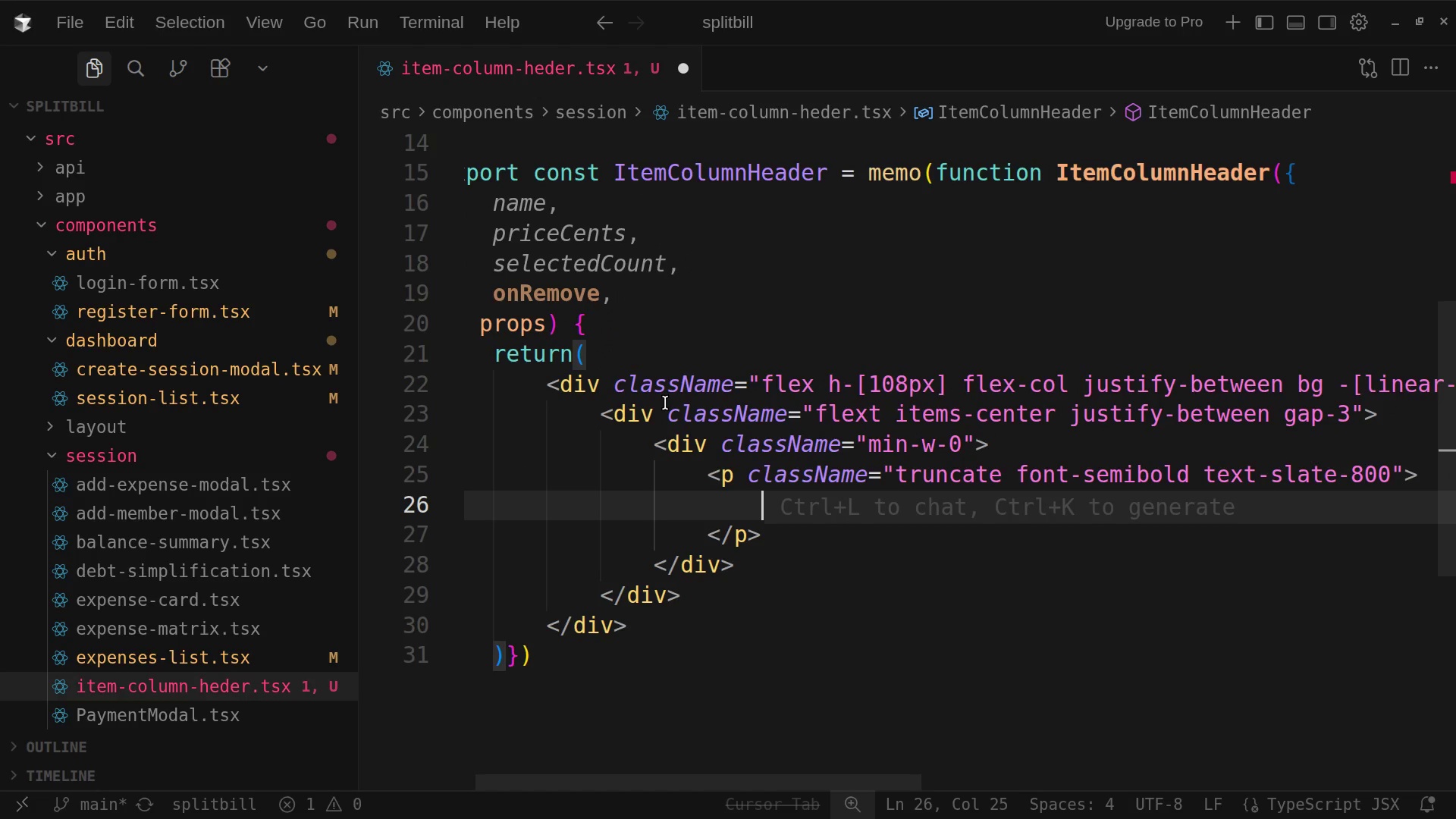 
type(P)
key(Backspace)
type({name)
 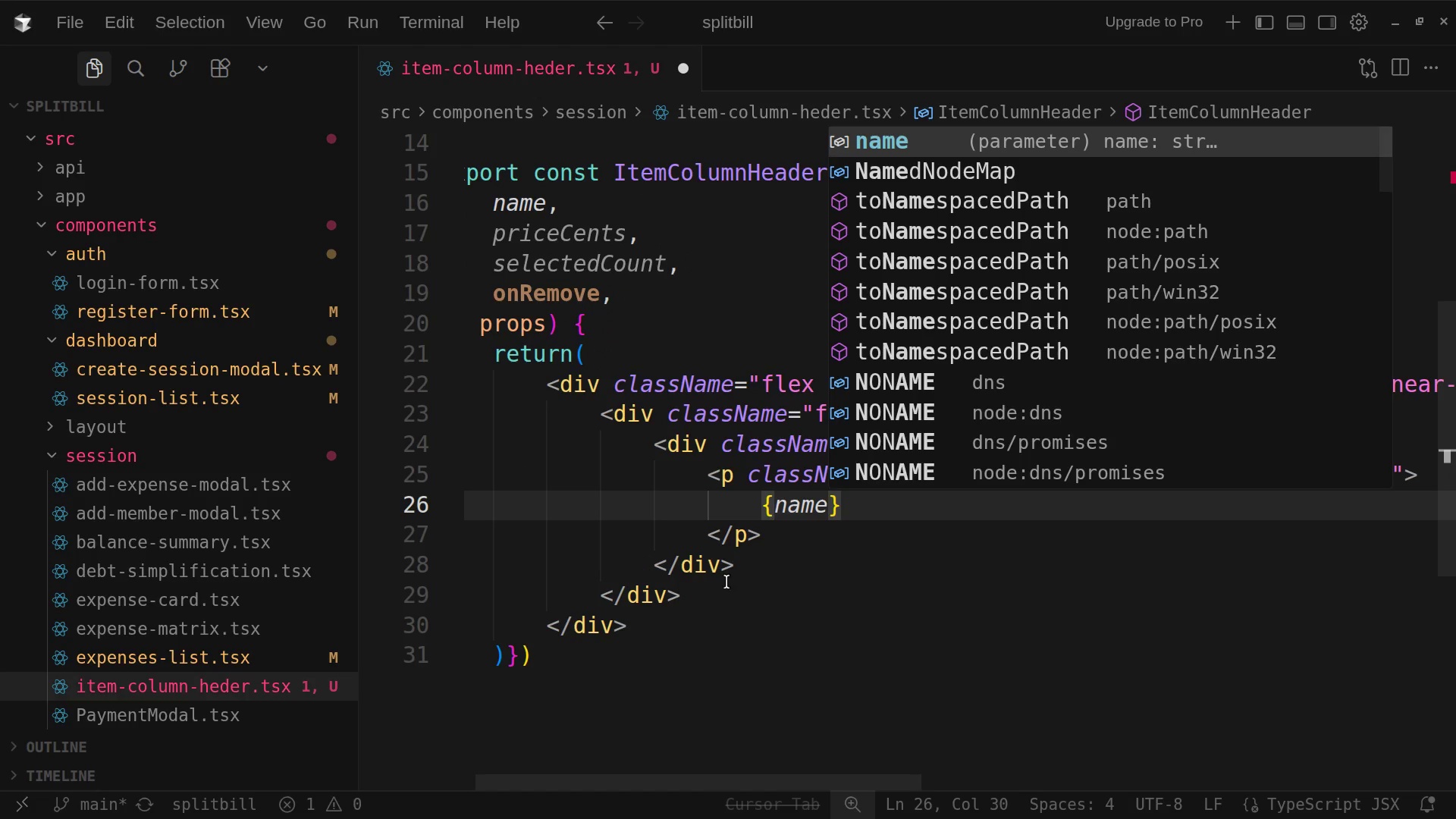 
left_click([821, 545])
 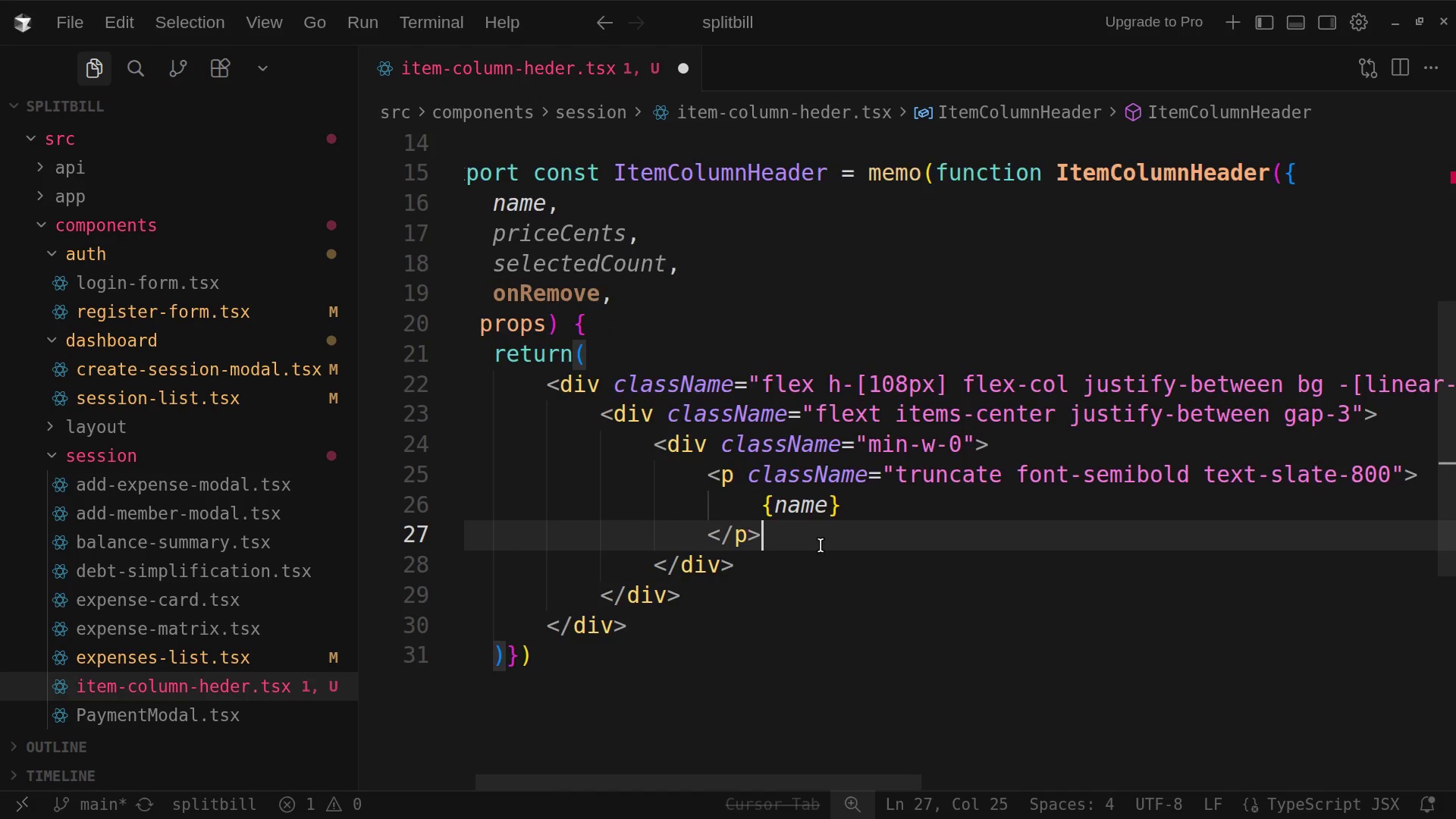 
scroll: coordinate [821, 545], scroll_direction: down, amount: 5.0
 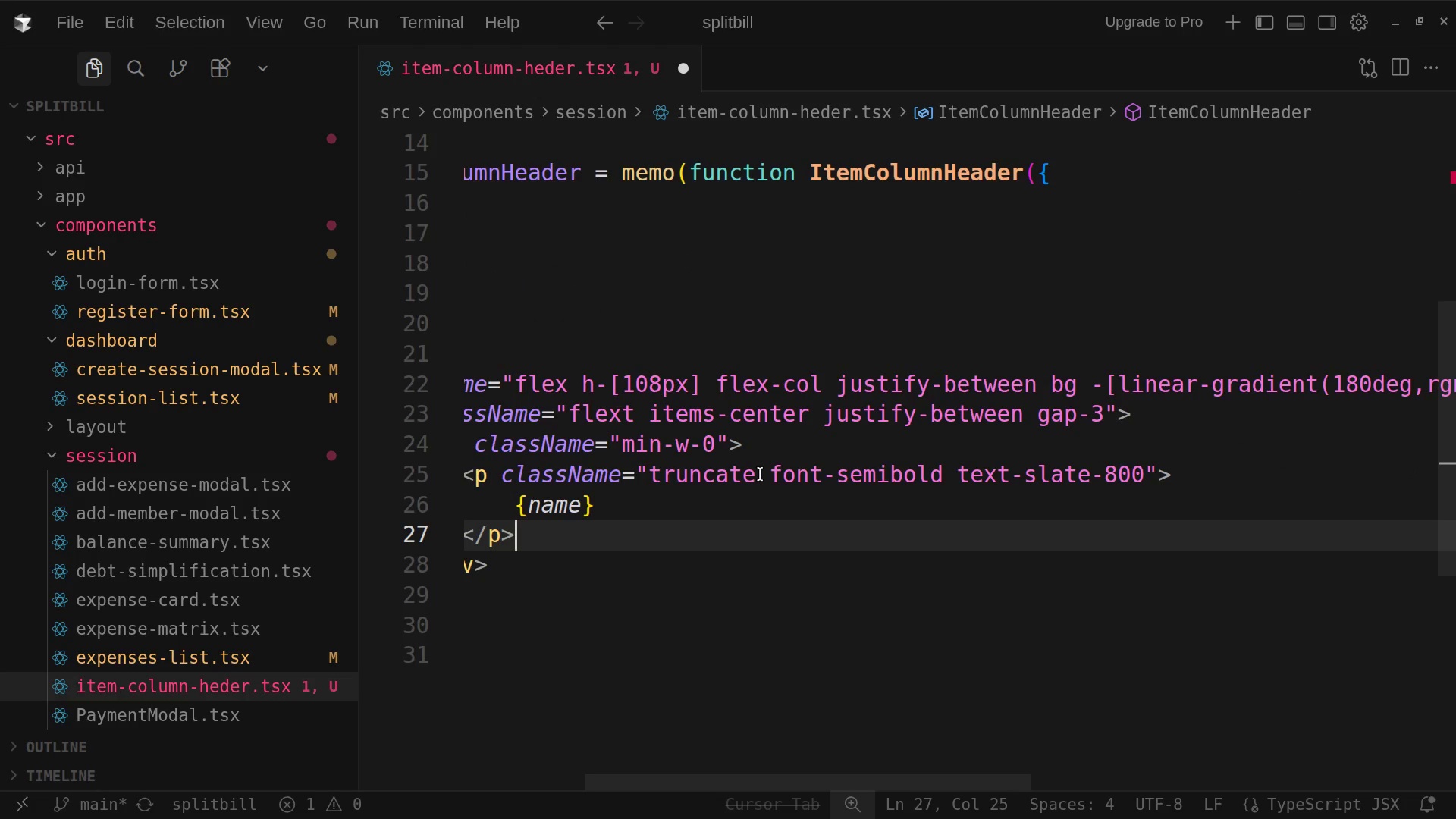 
left_click([760, 474])
 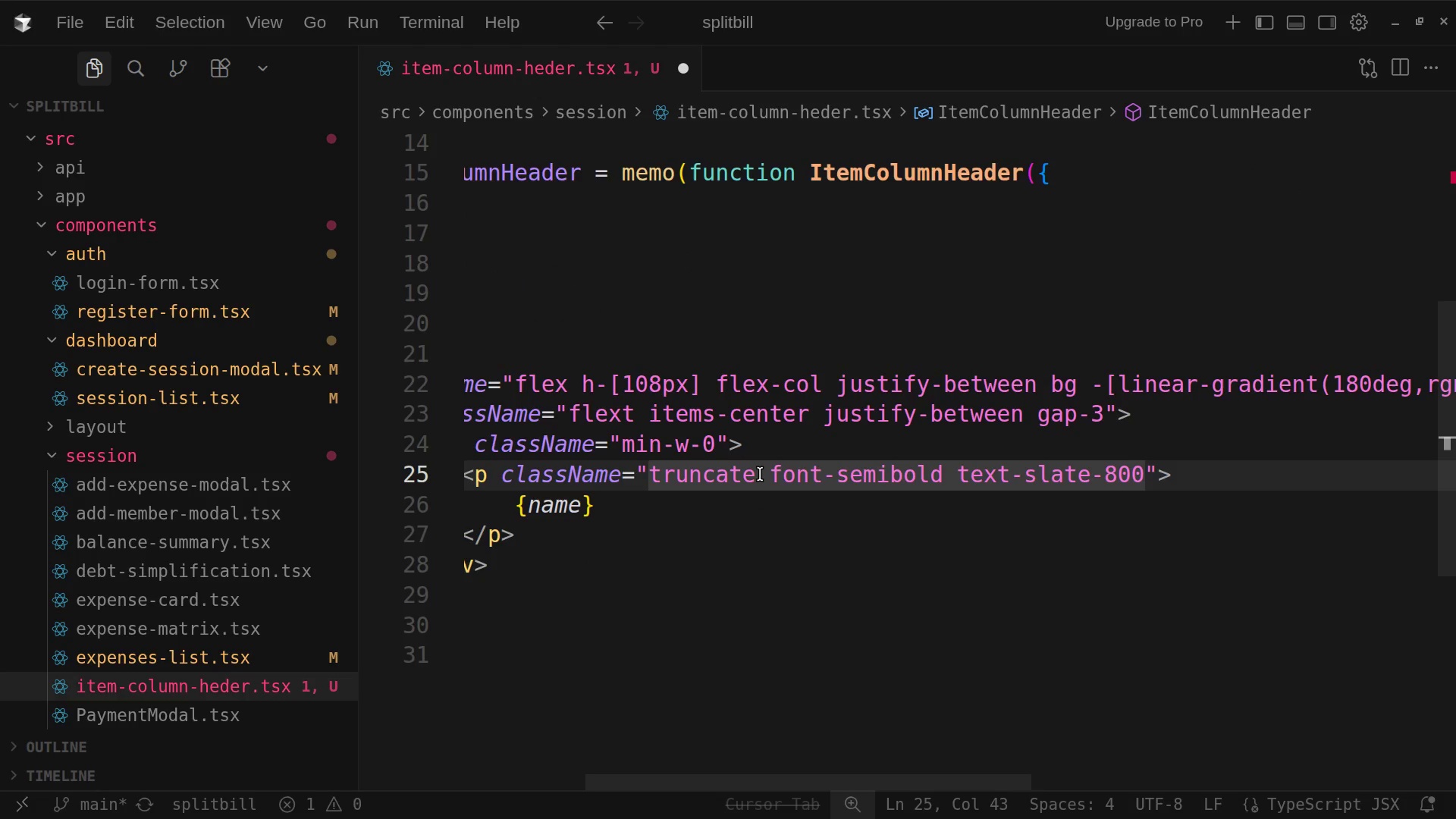 
type( text-[15px)
 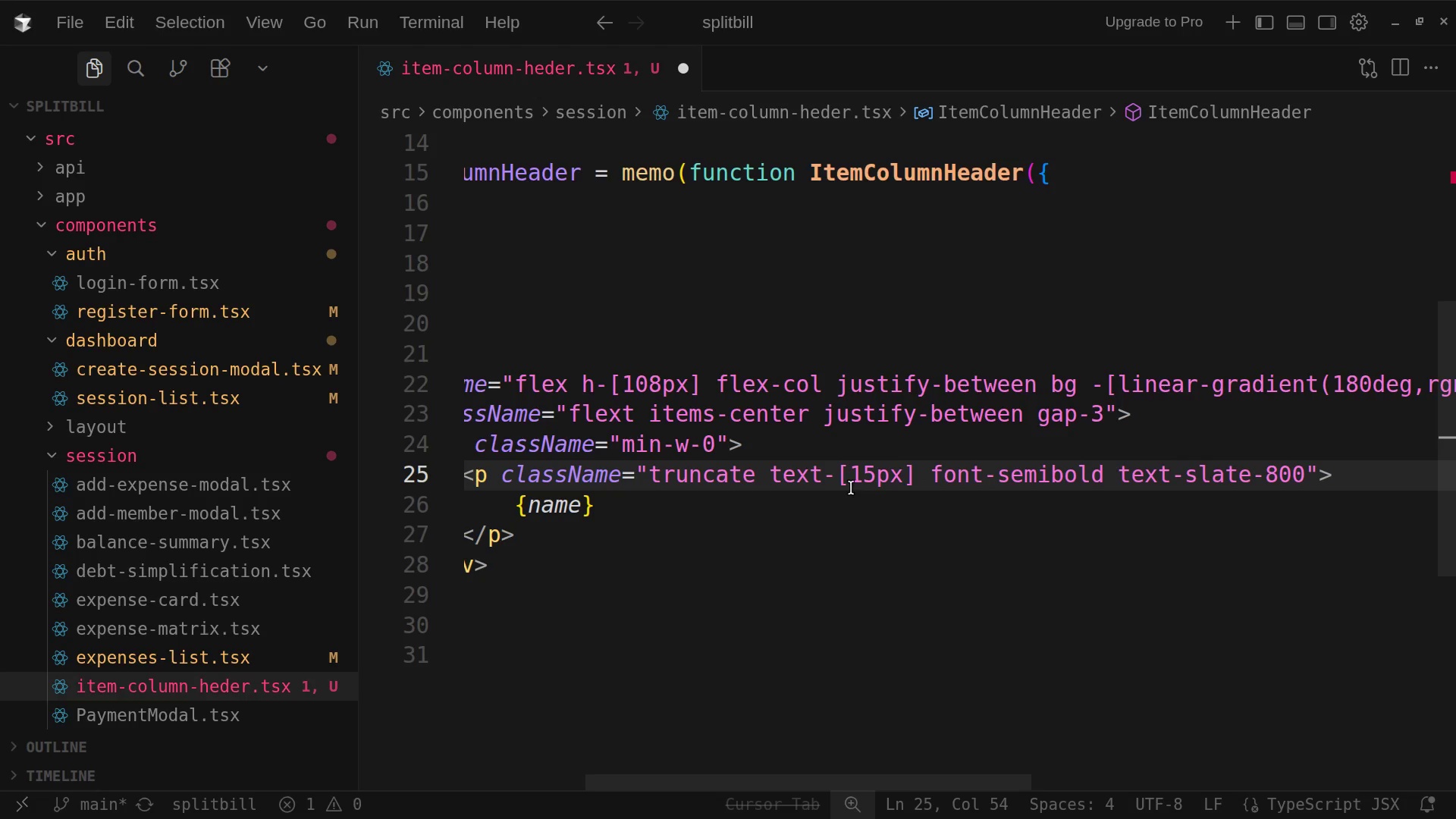 
scroll: coordinate [851, 488], scroll_direction: up, amount: 11.0
 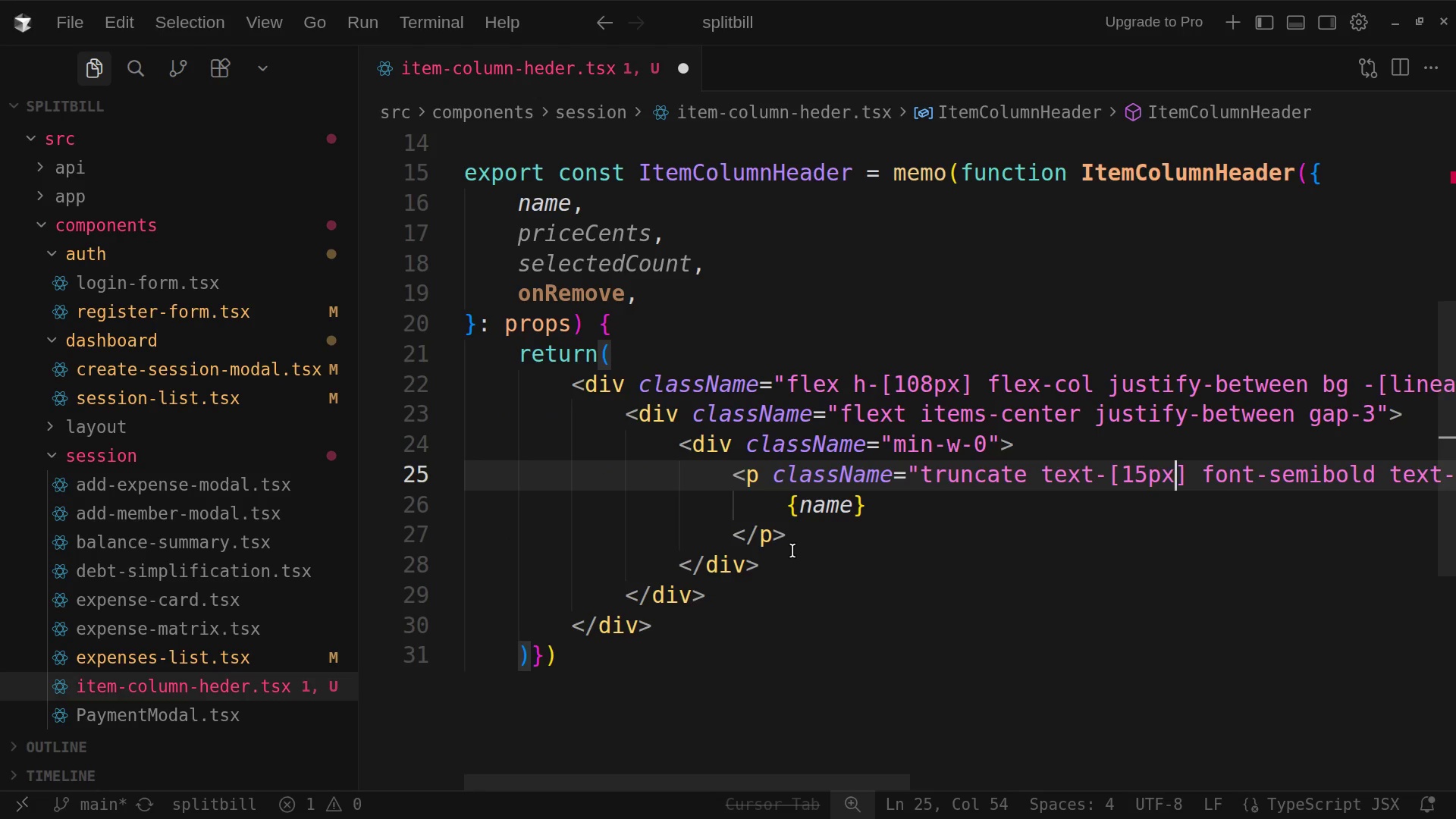 
left_click([792, 551])
 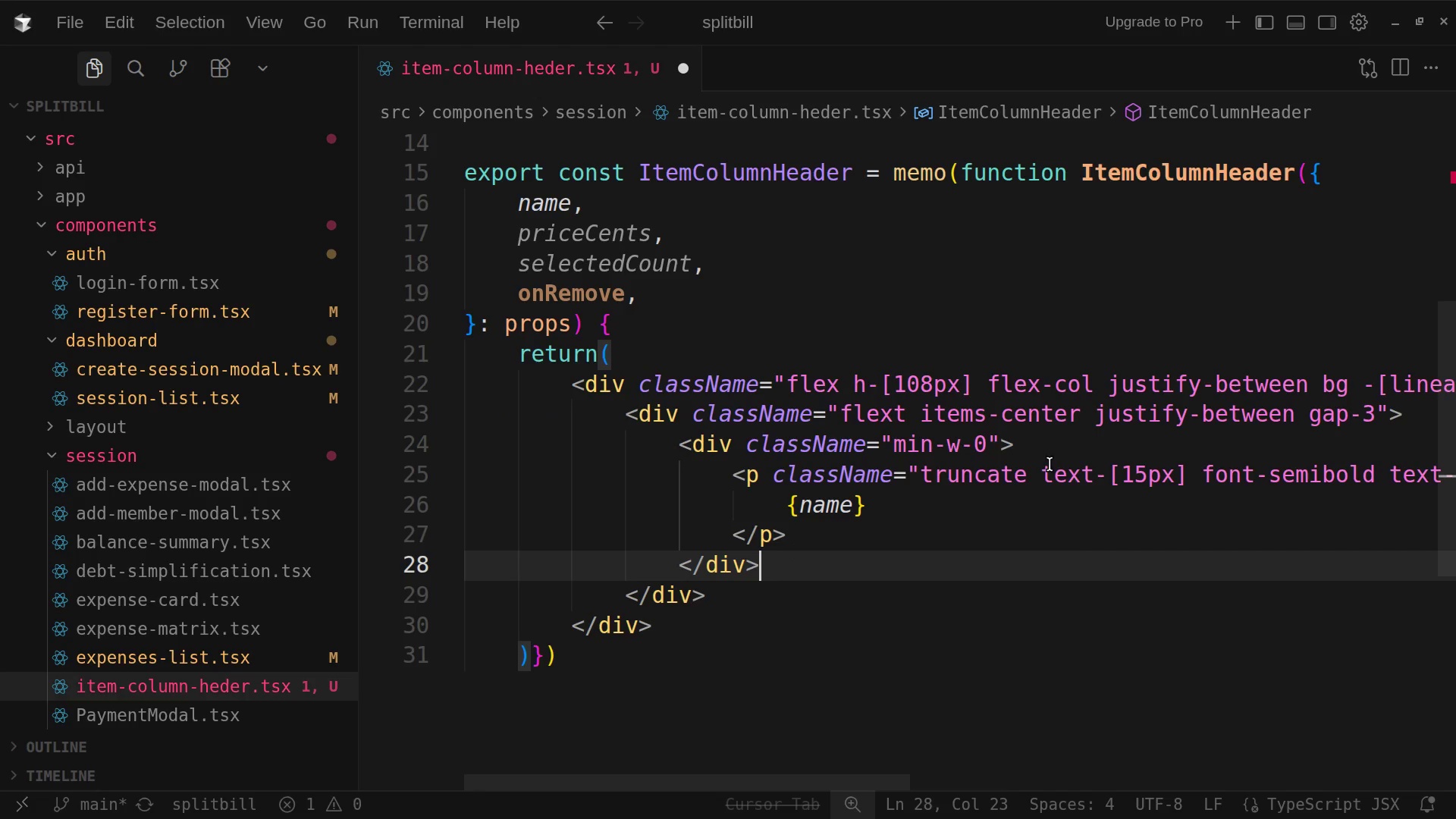 
left_click_drag(start_coordinate=[1121, 482], to_coordinate=[1106, 487])
 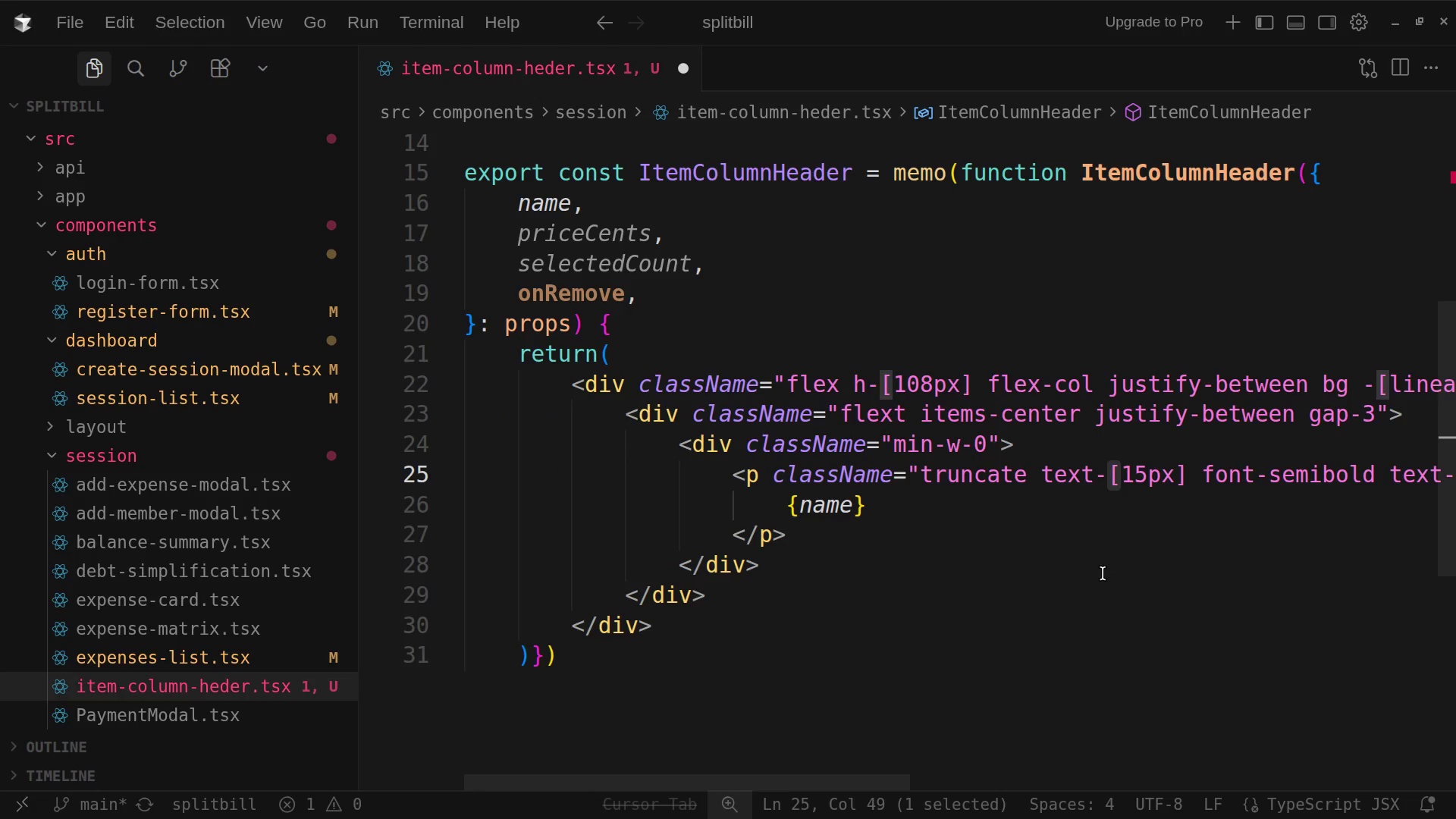 
left_click([1103, 573])
 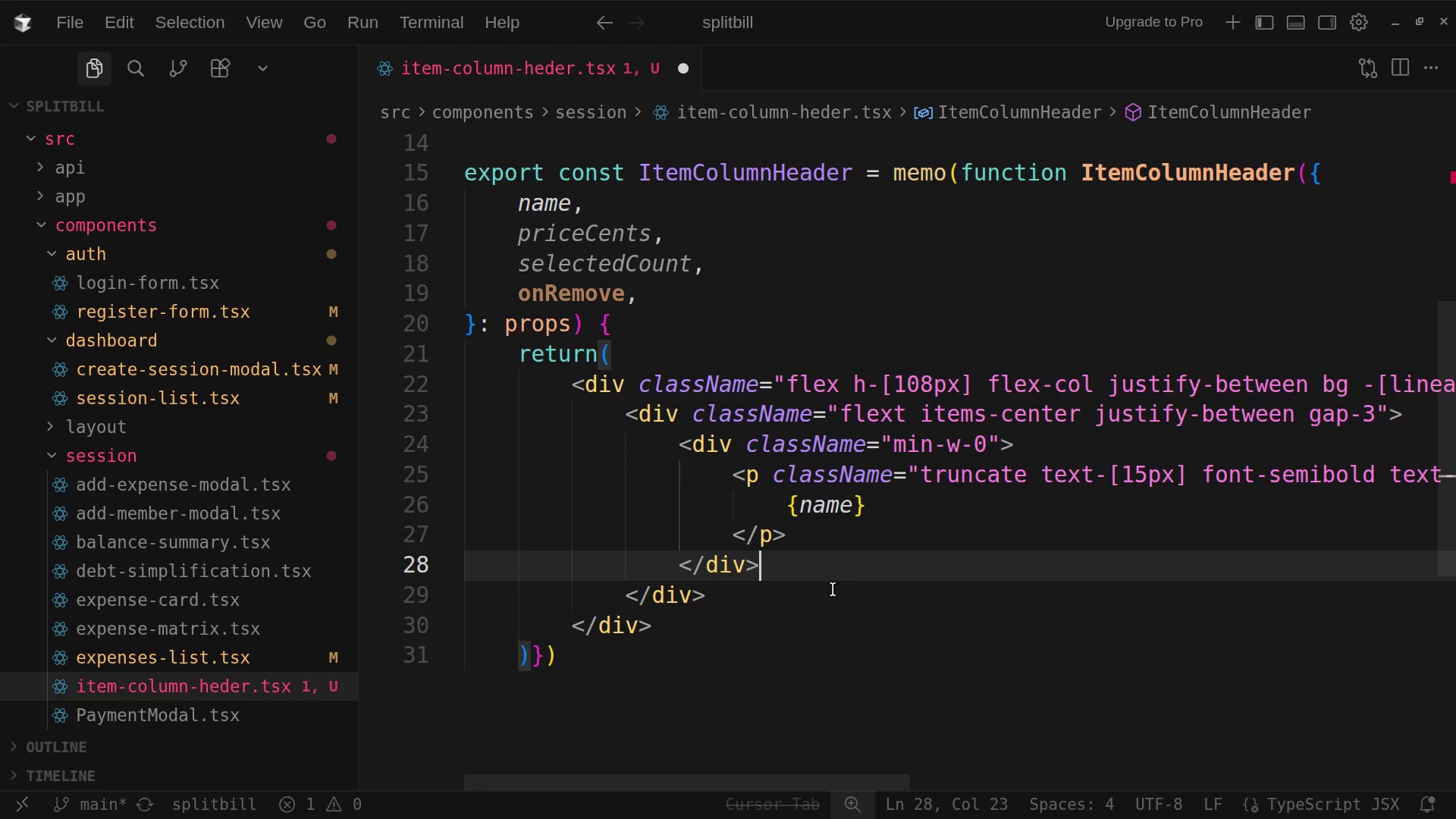 
left_click([833, 541])
 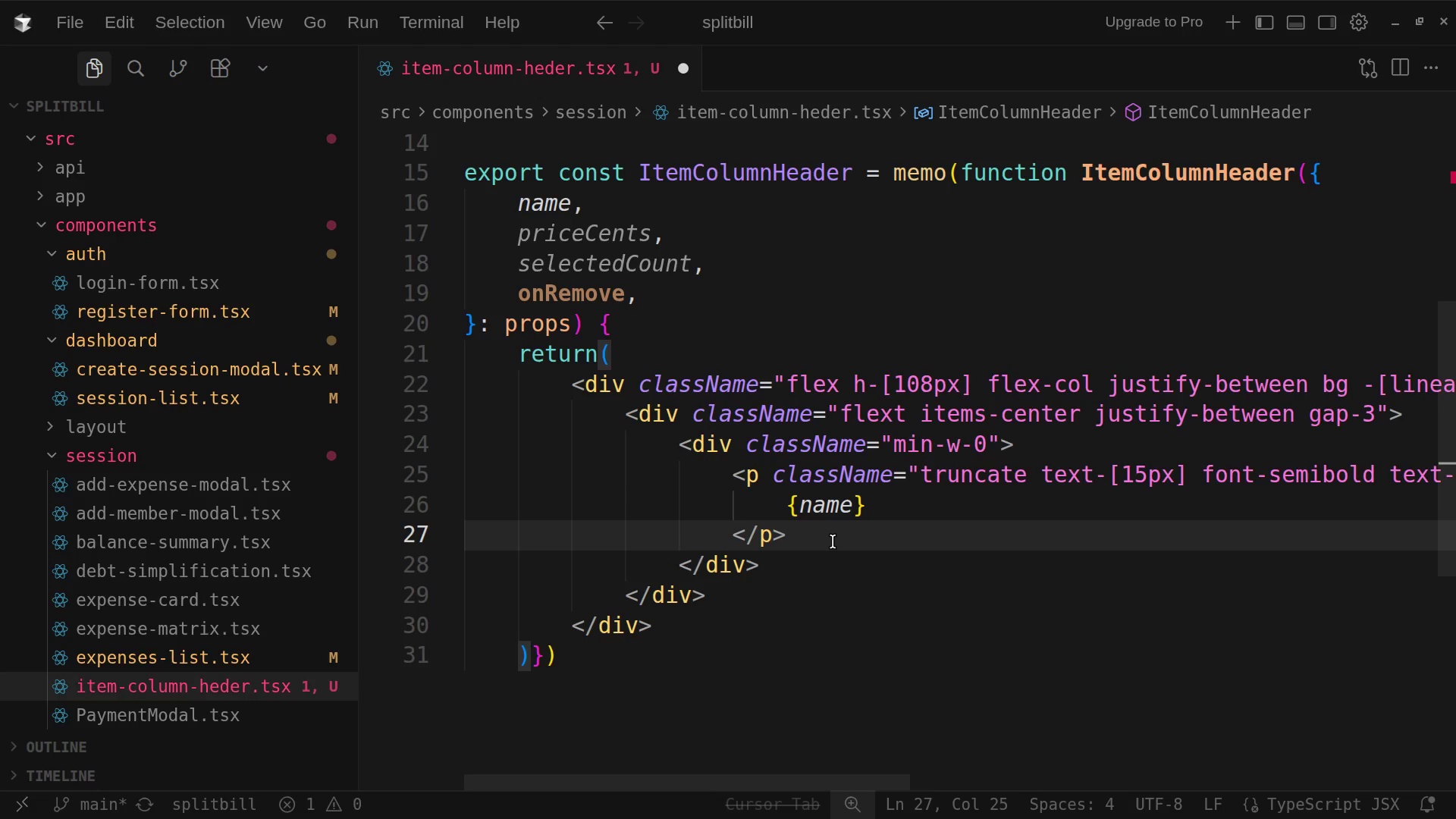 
key(Enter)
 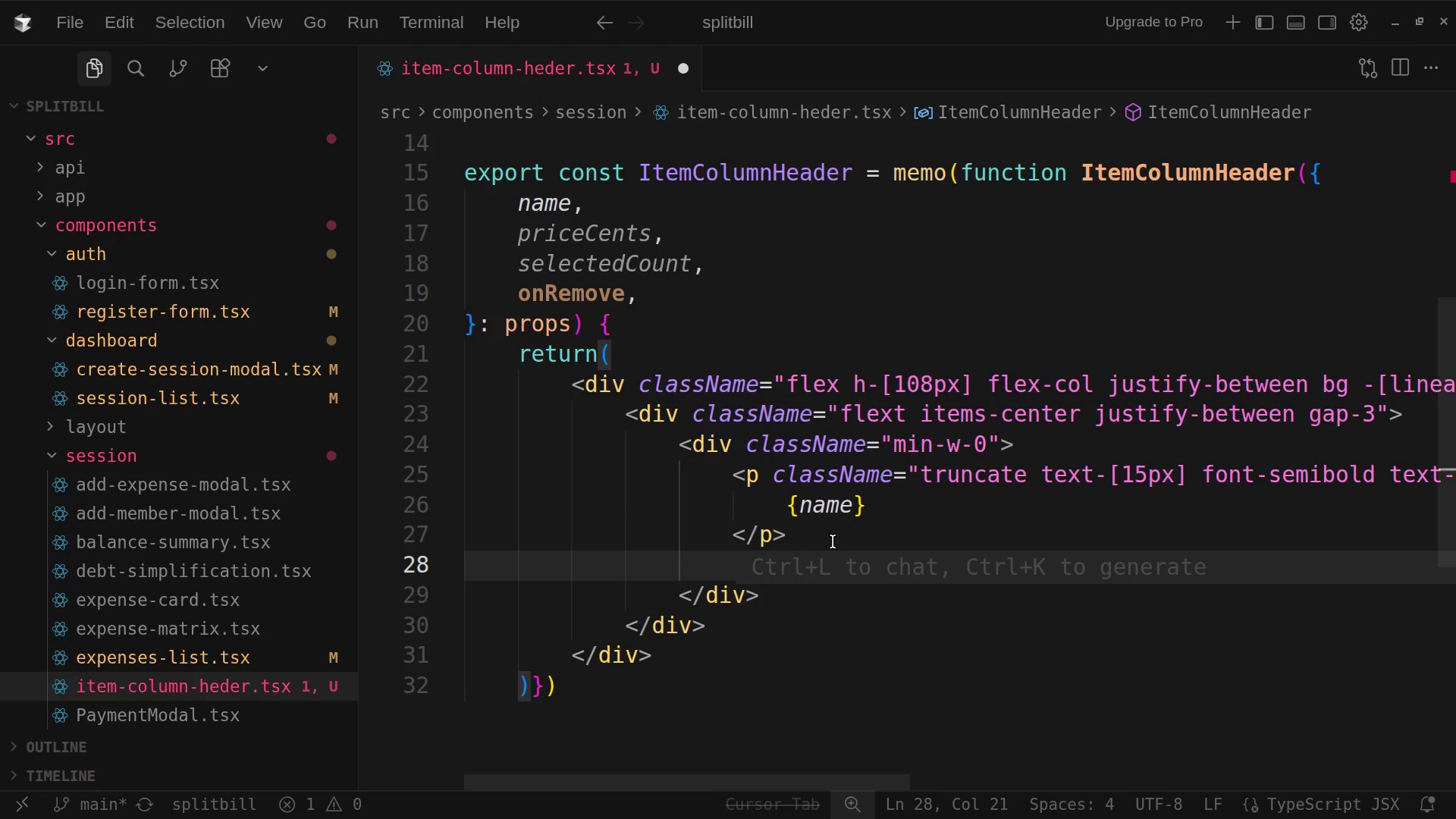 
type(p.mt-1.font-medium.text-l)
key(Backspace)
type(slate-400>)
 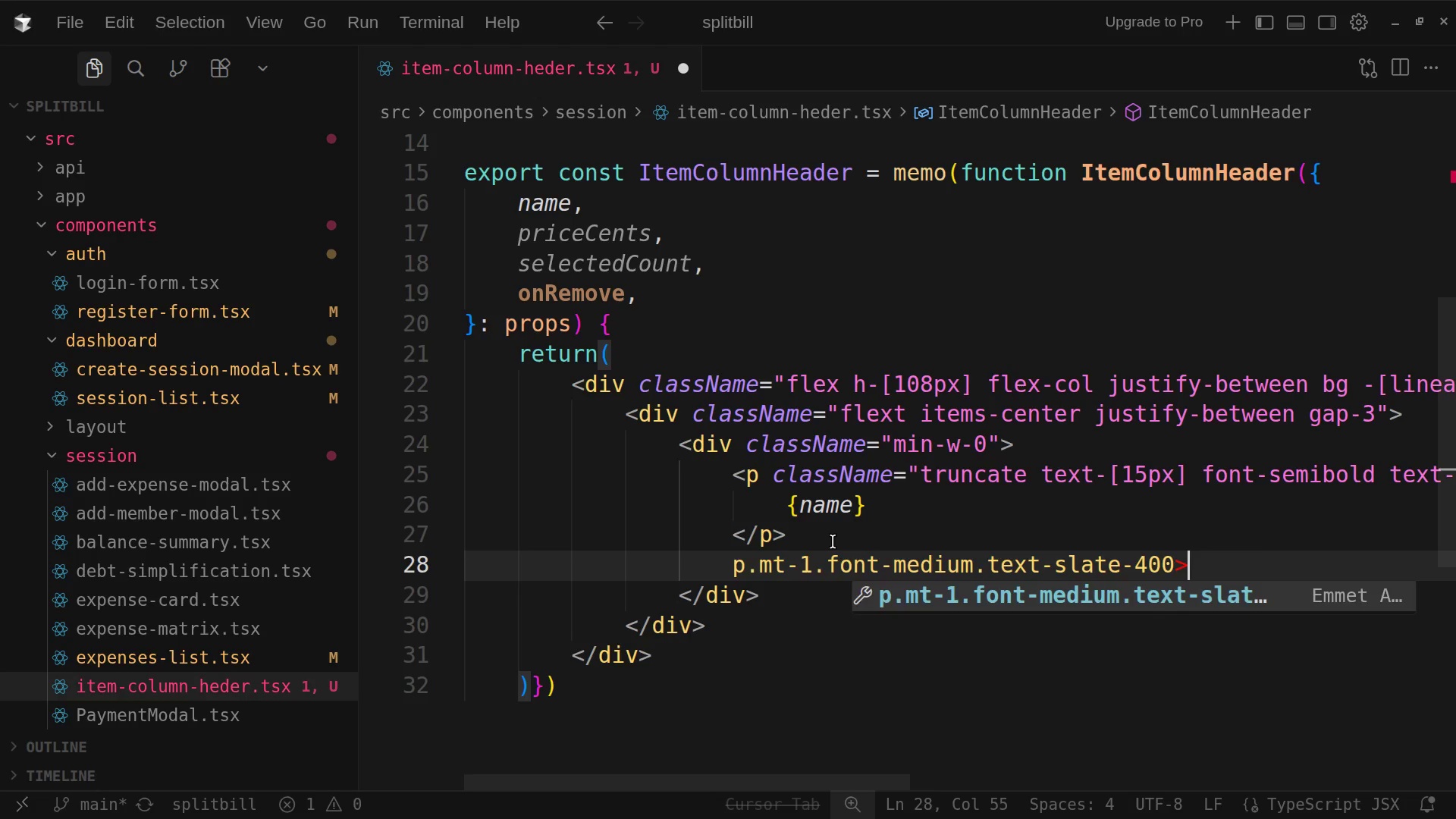 
key(Enter)
 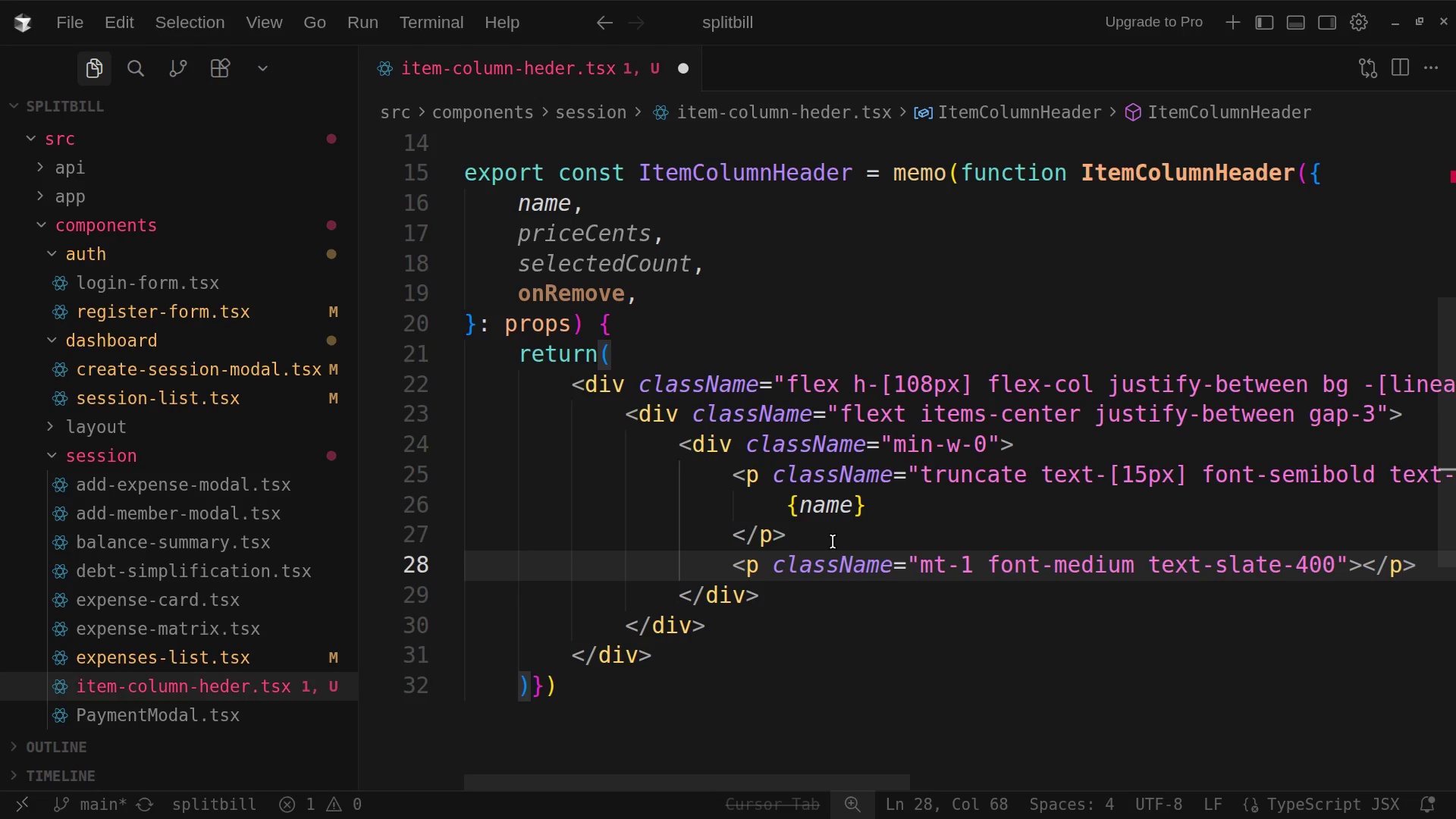 
key(Control+ControlRight)
 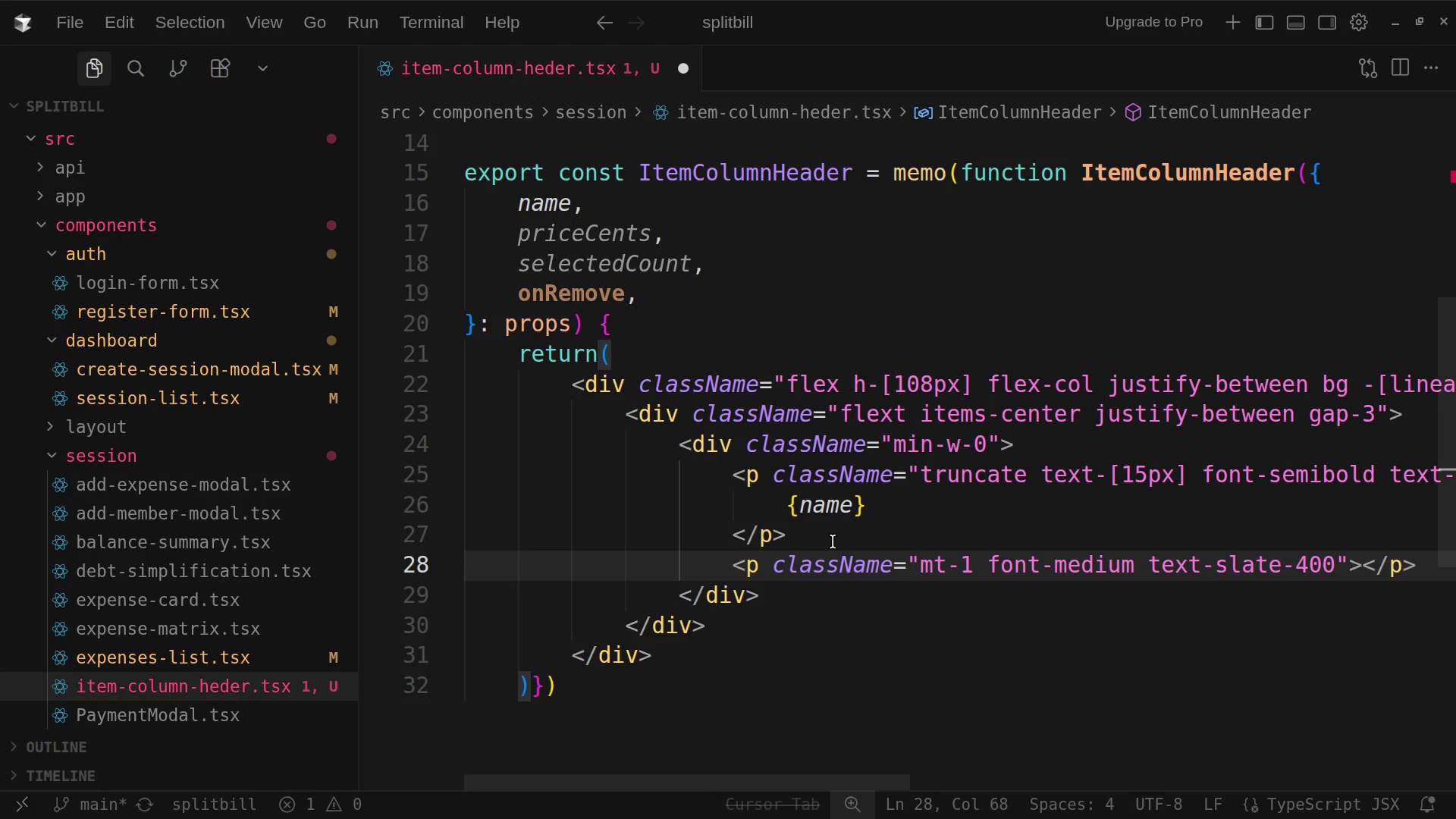 
hold_key(key=ArrowLeft, duration=1.48)
 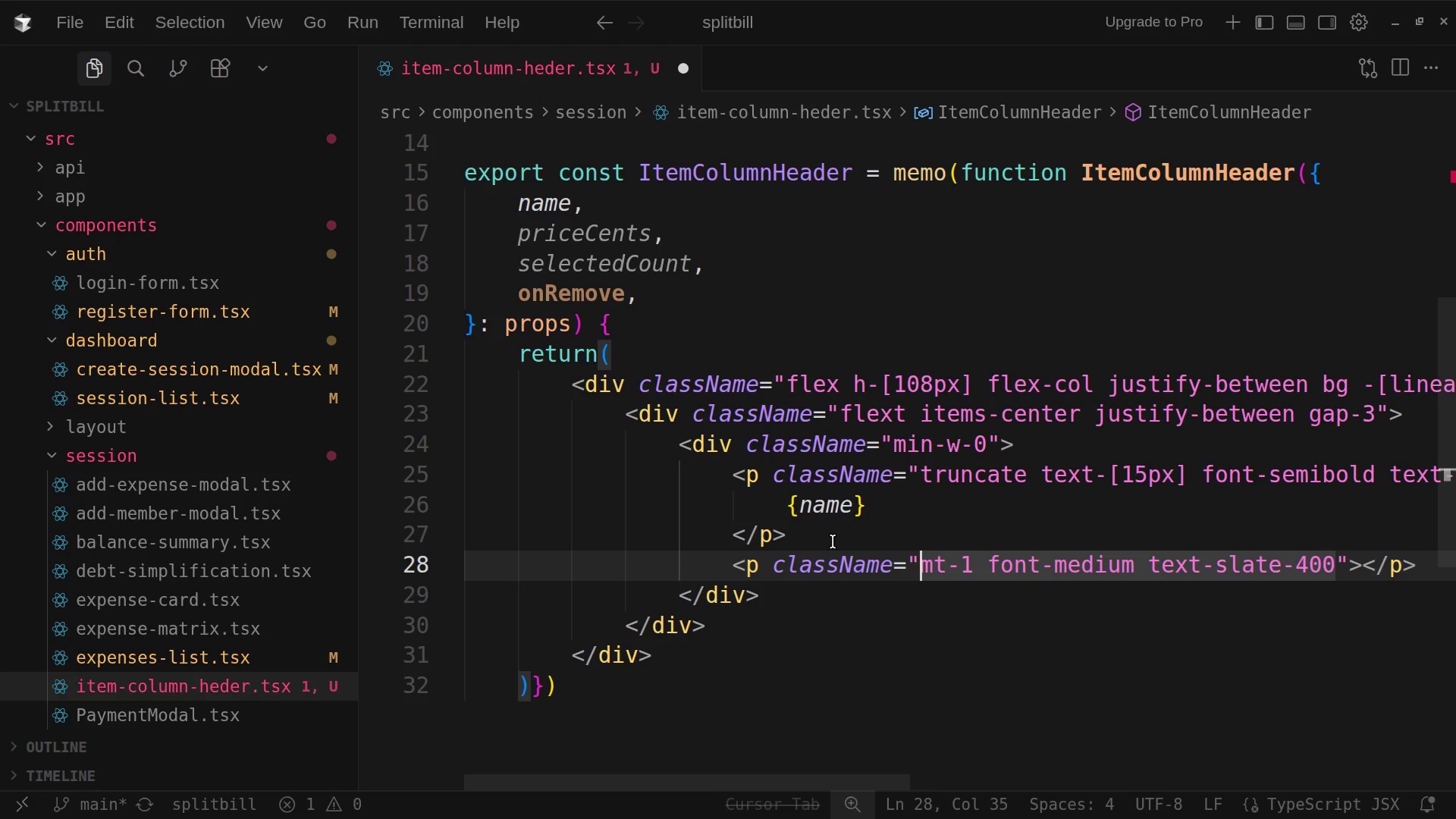 
key(ArrowRight)
 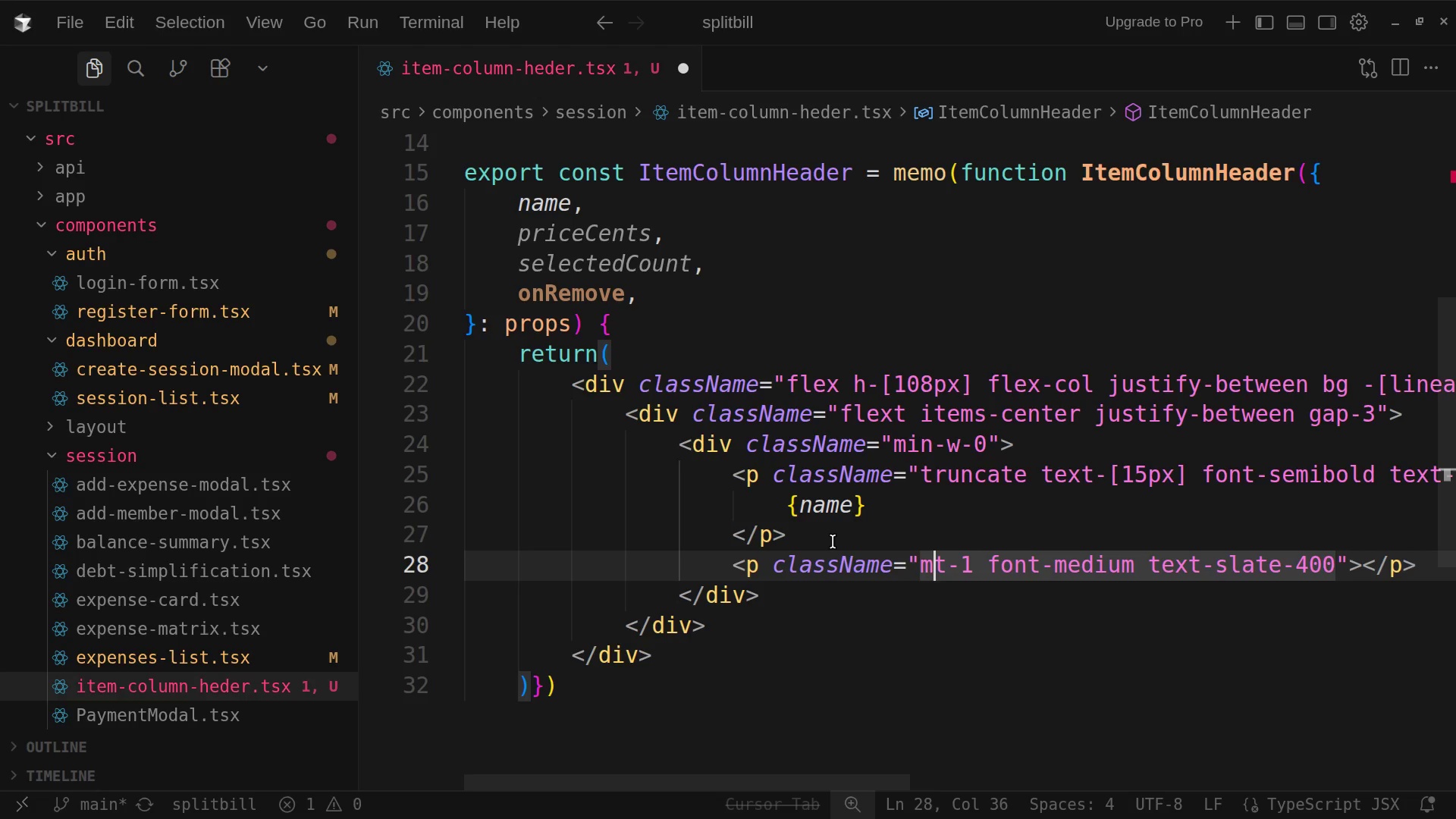 
key(ArrowRight)
 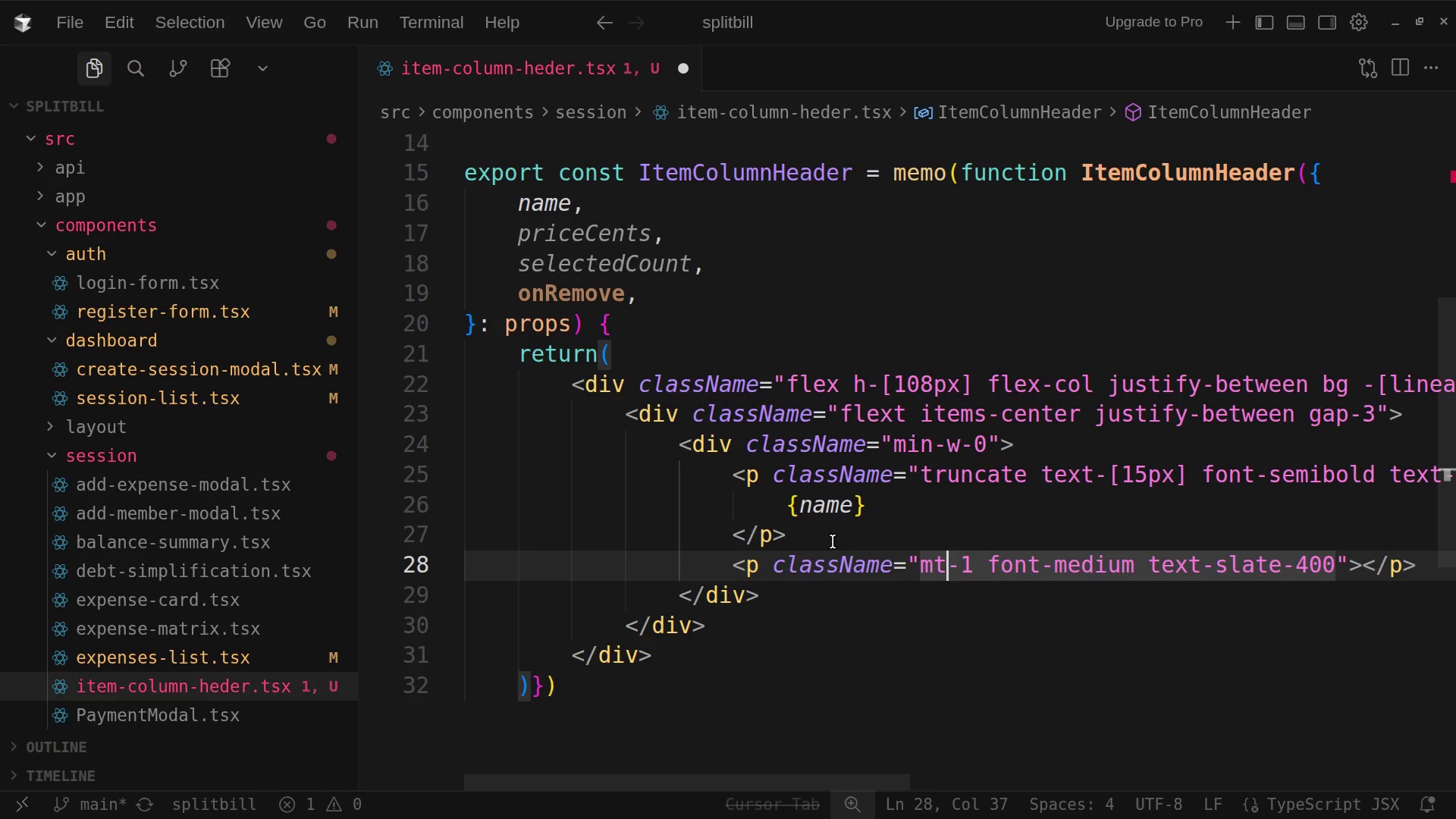 
key(ArrowRight)
 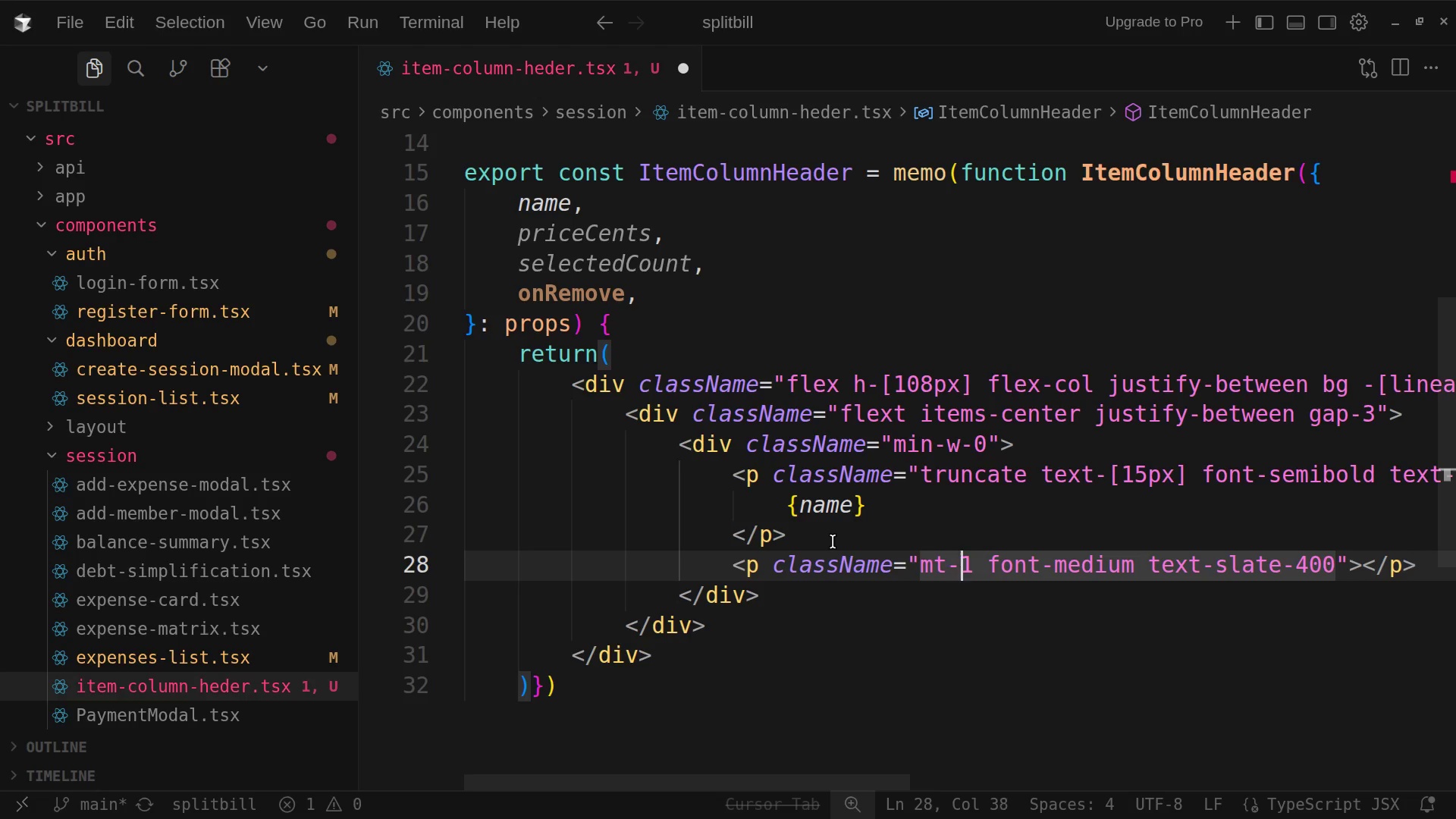 
key(ArrowRight)
 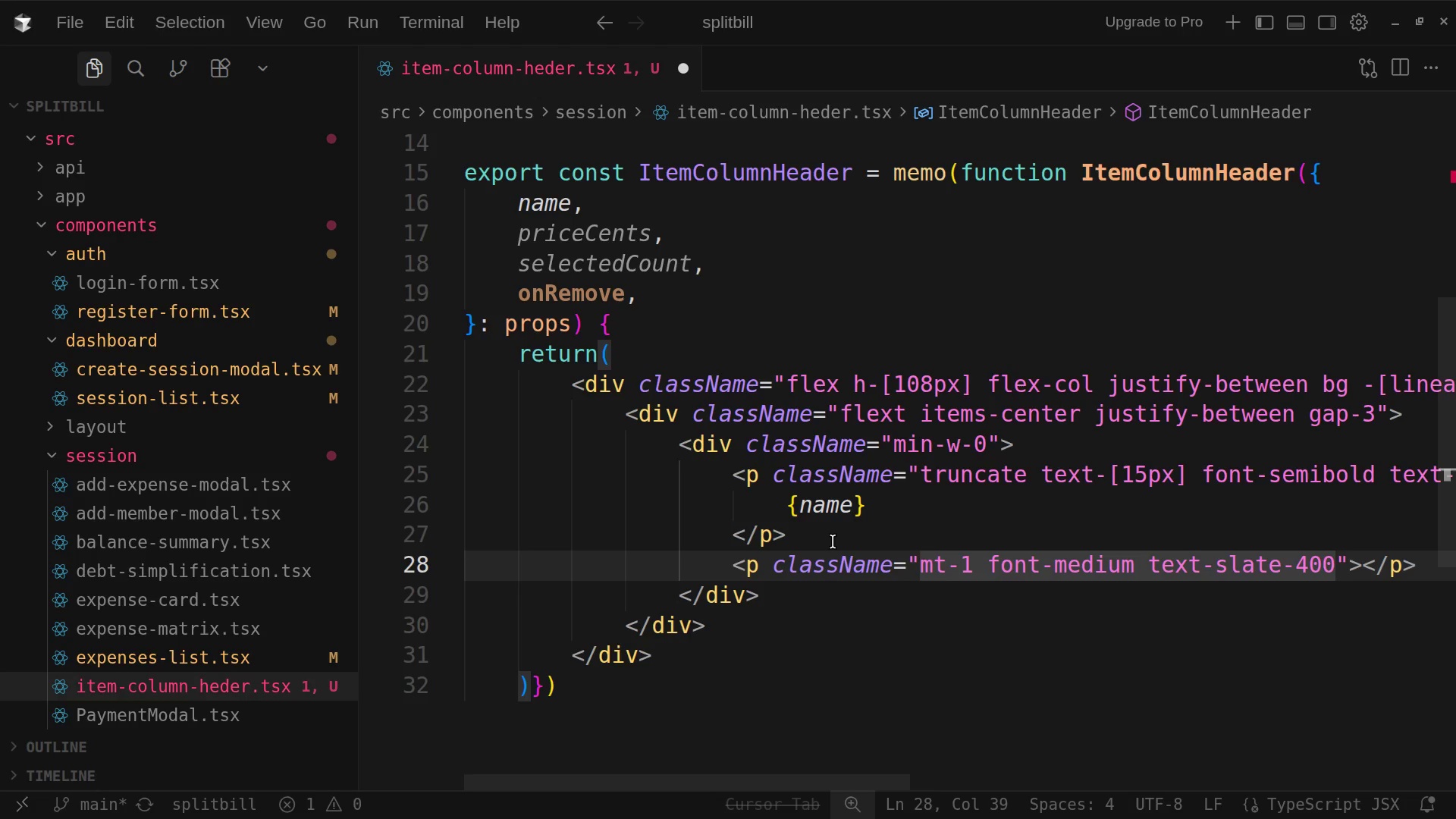 
type( text-[11px[End])
 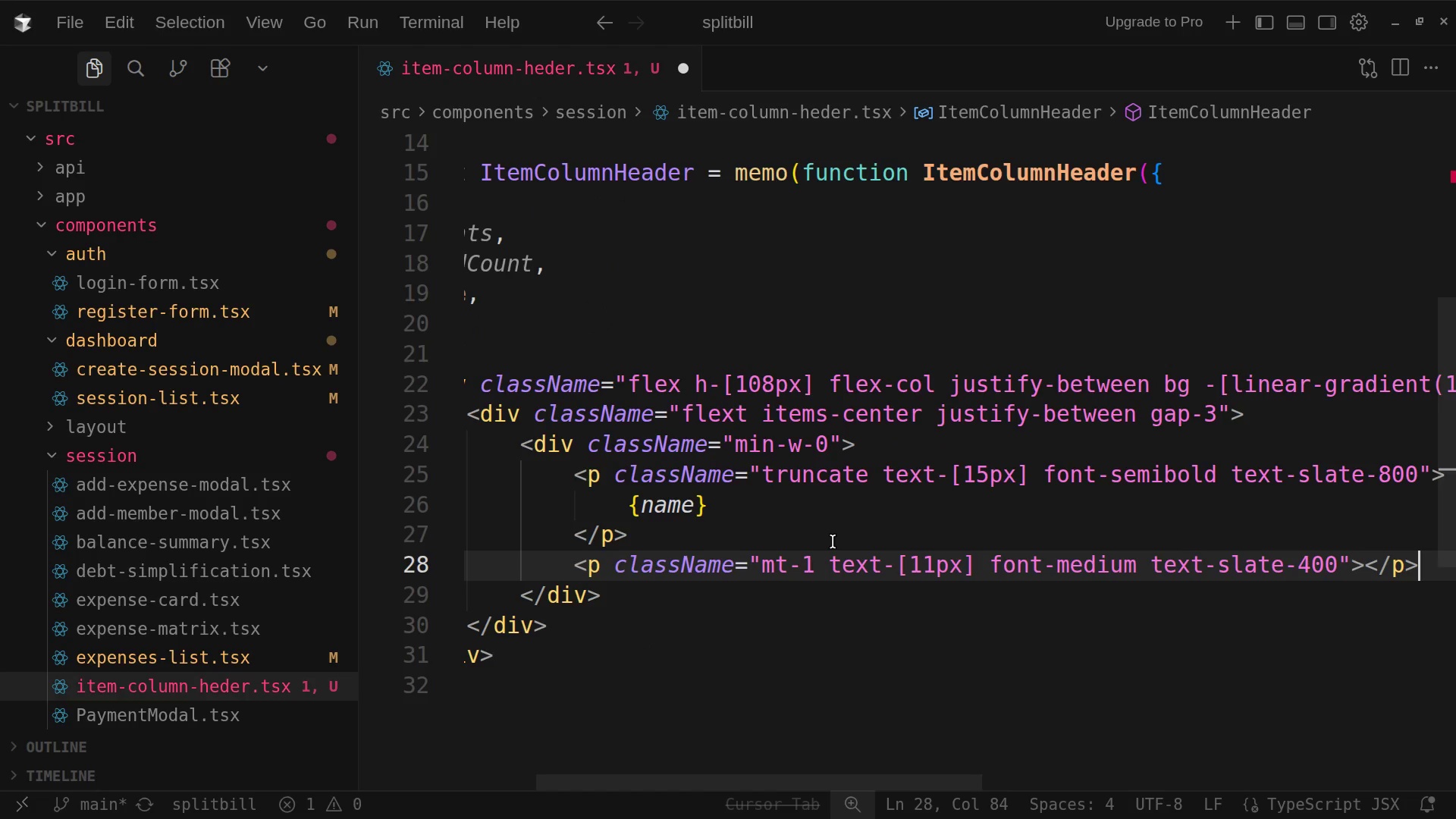 
key(ArrowLeft)
 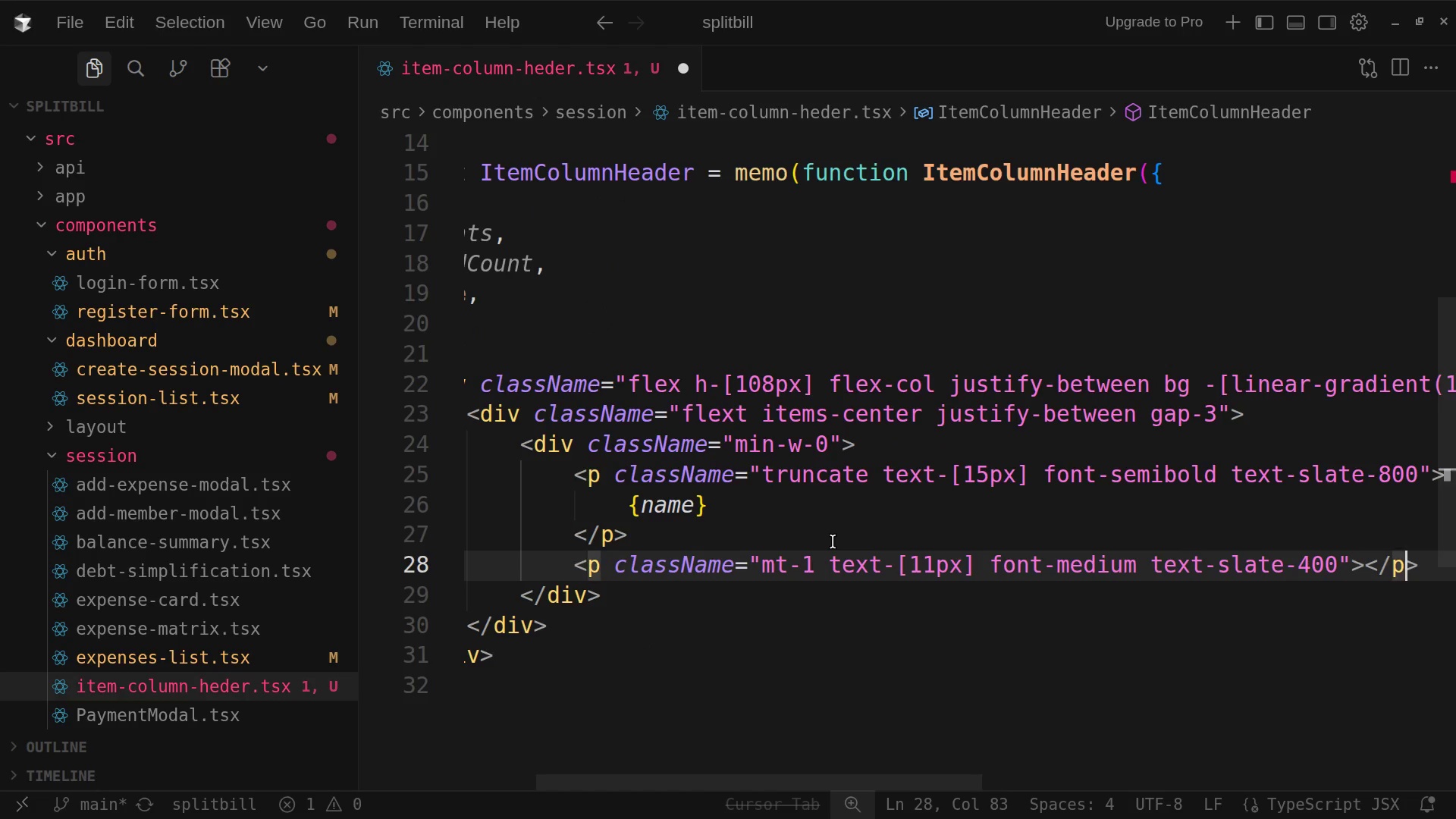 
key(ArrowLeft)
 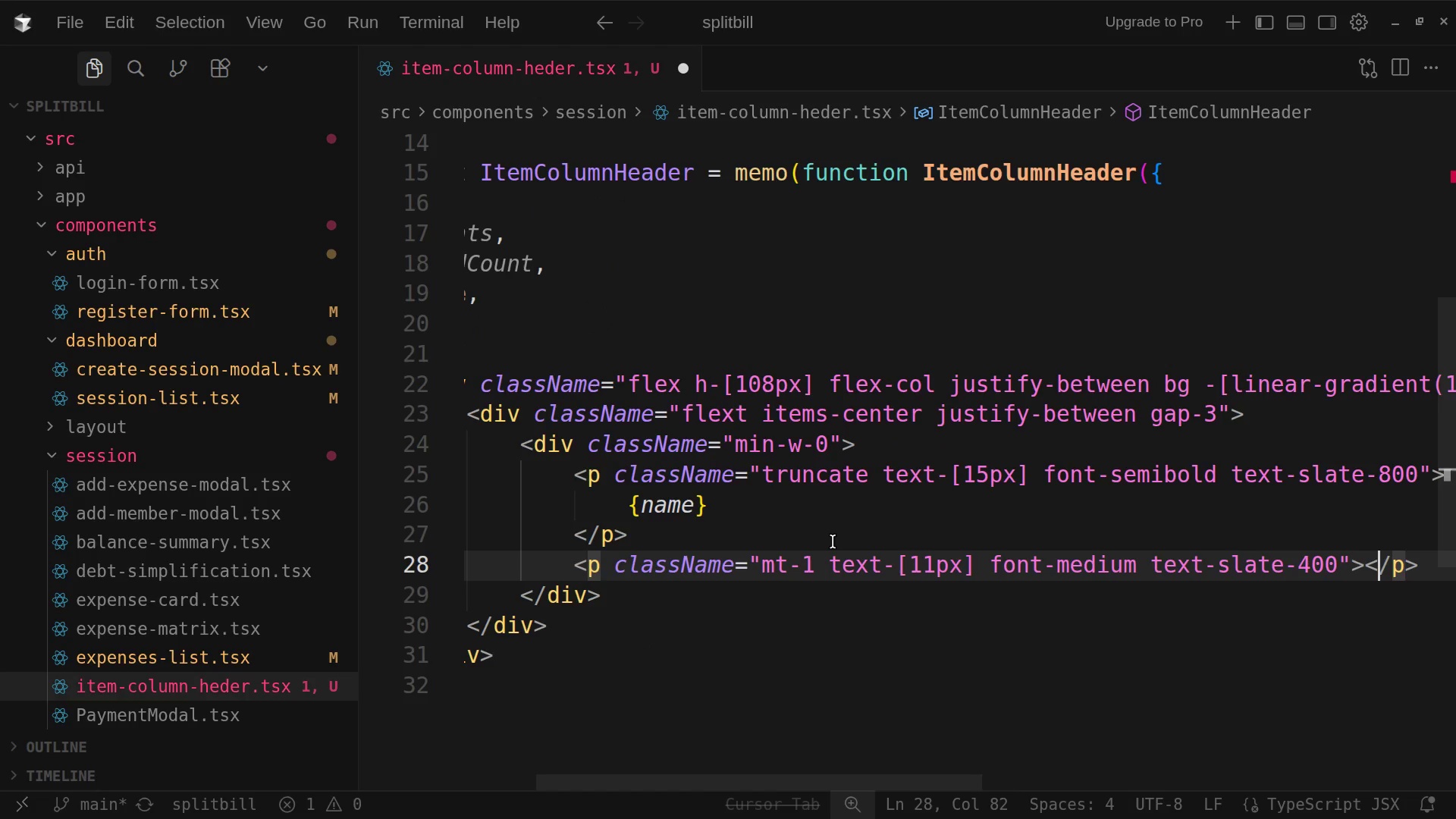 
key(ArrowLeft)
 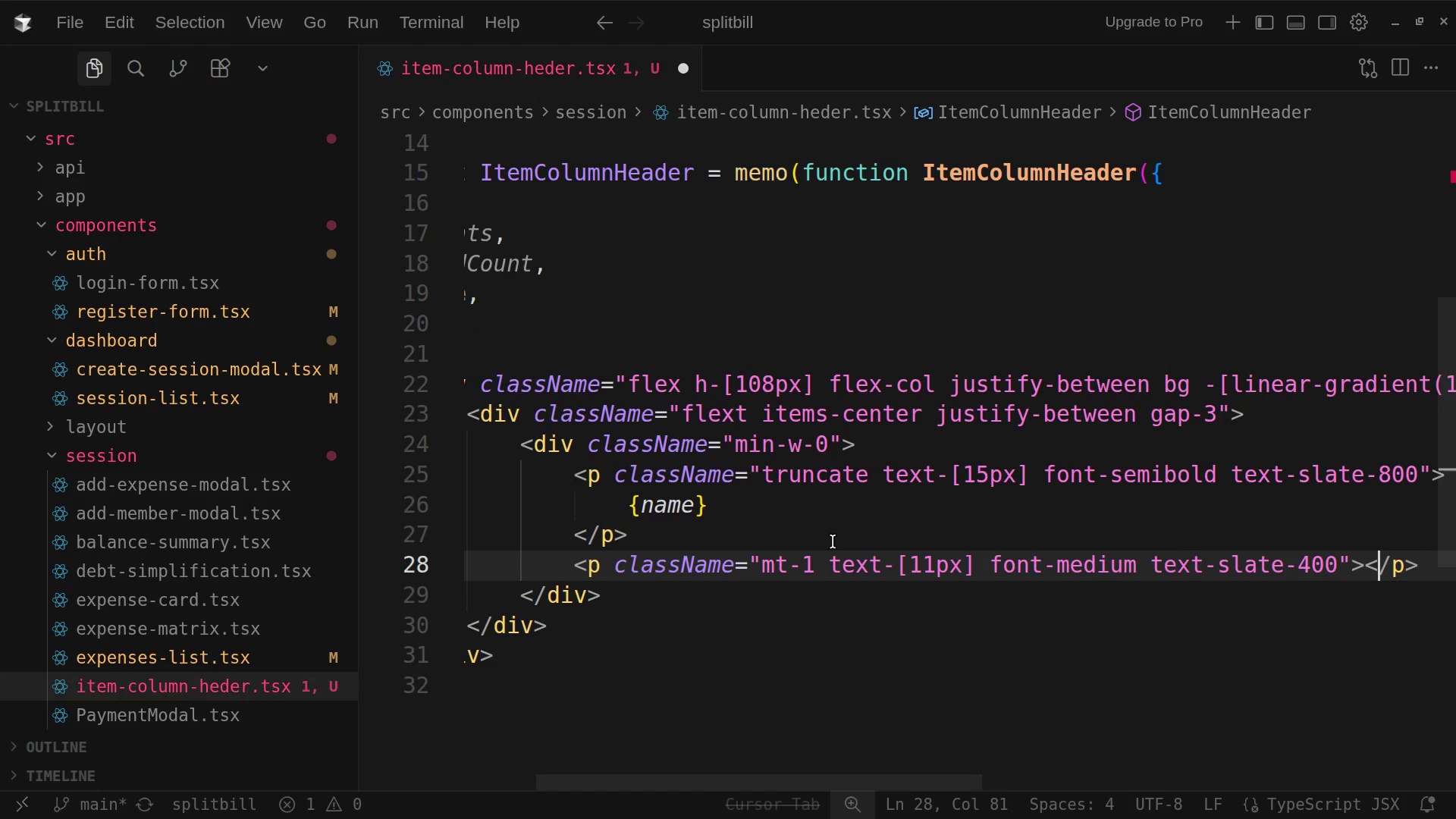 
key(ArrowLeft)
 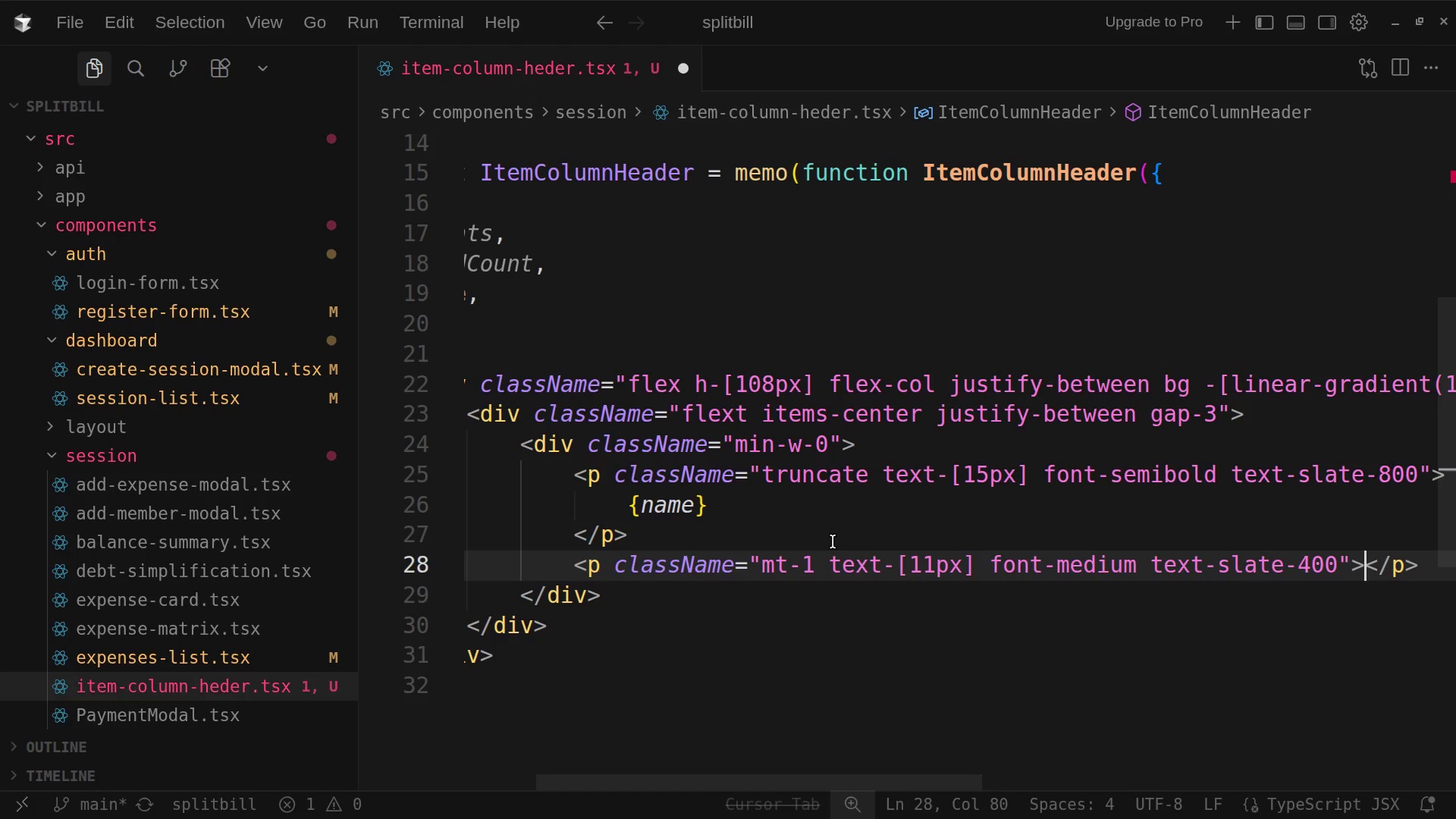 
key(Enter)
 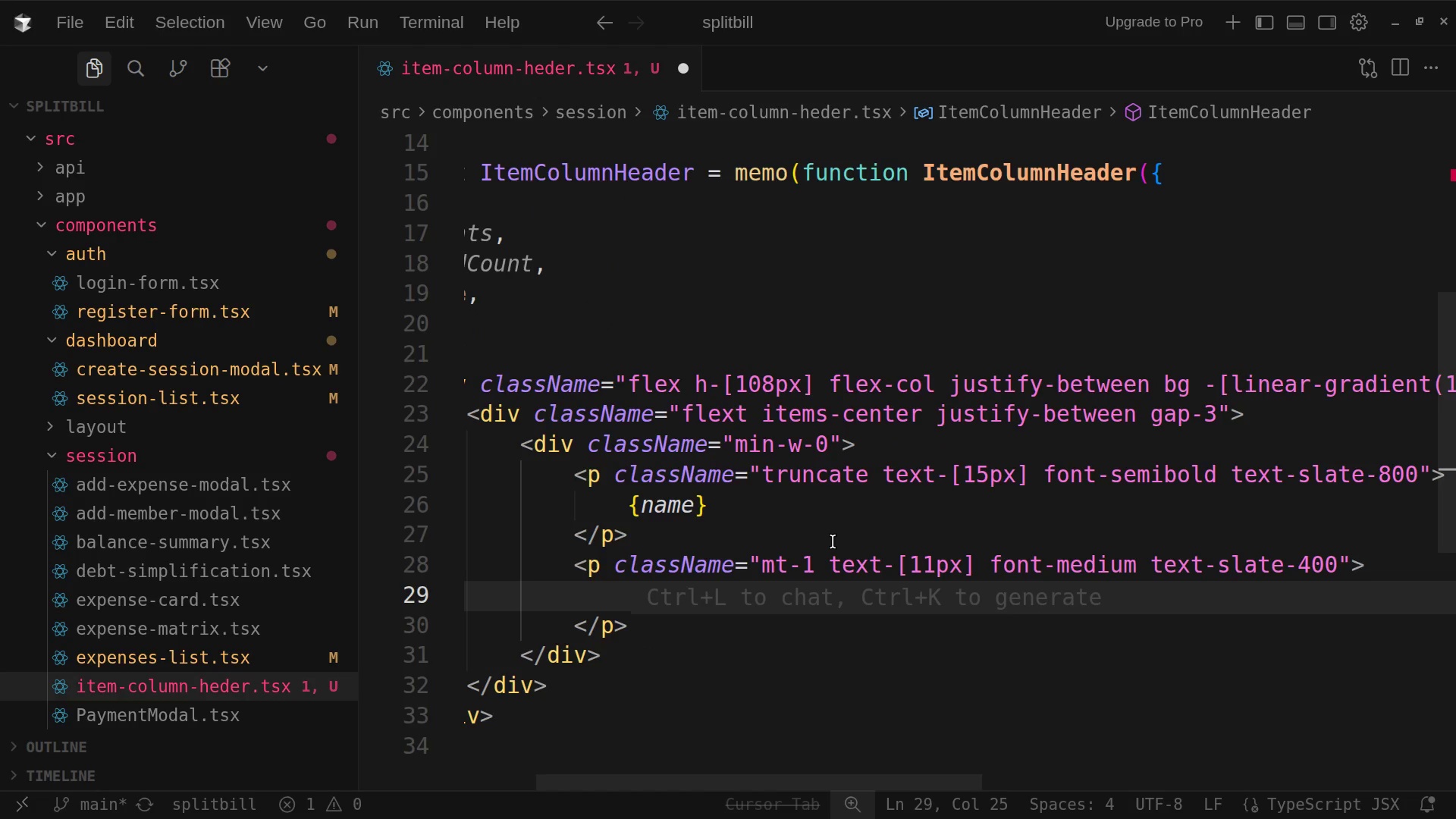 
type({selectedCount)
 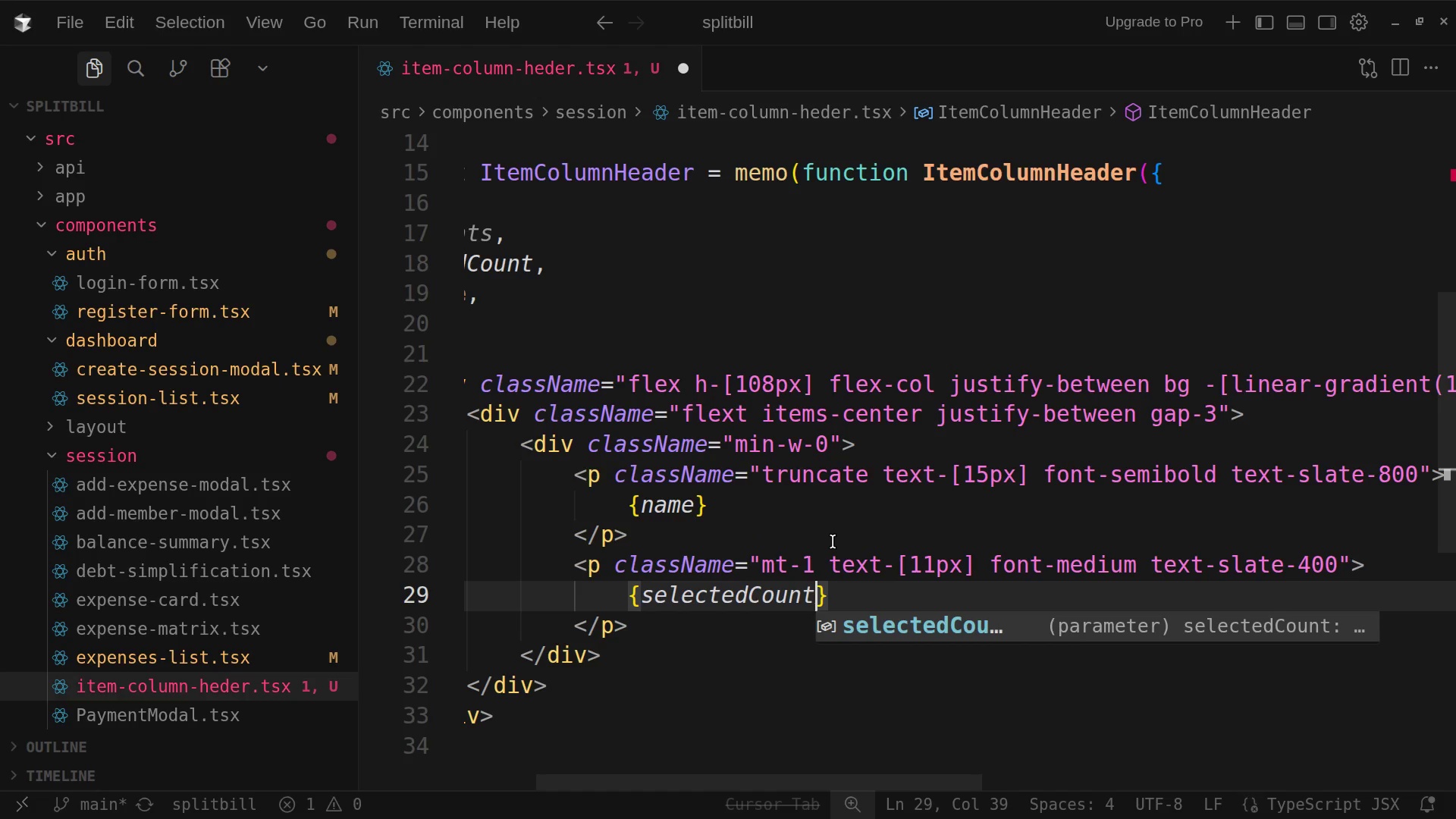 
key(ArrowRight)
 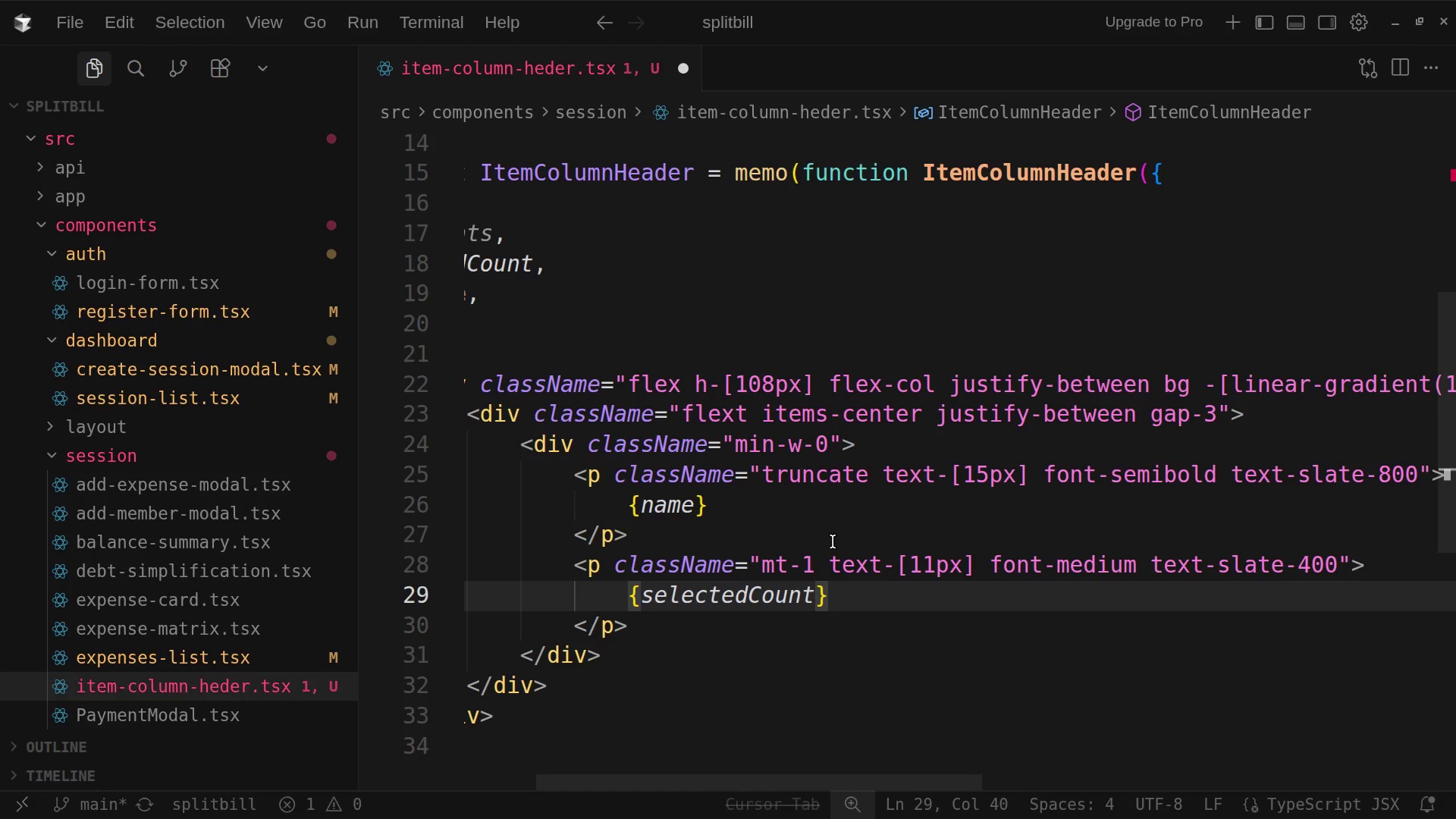 
type(/{memberCount[End] People in )
key(Backspace)
 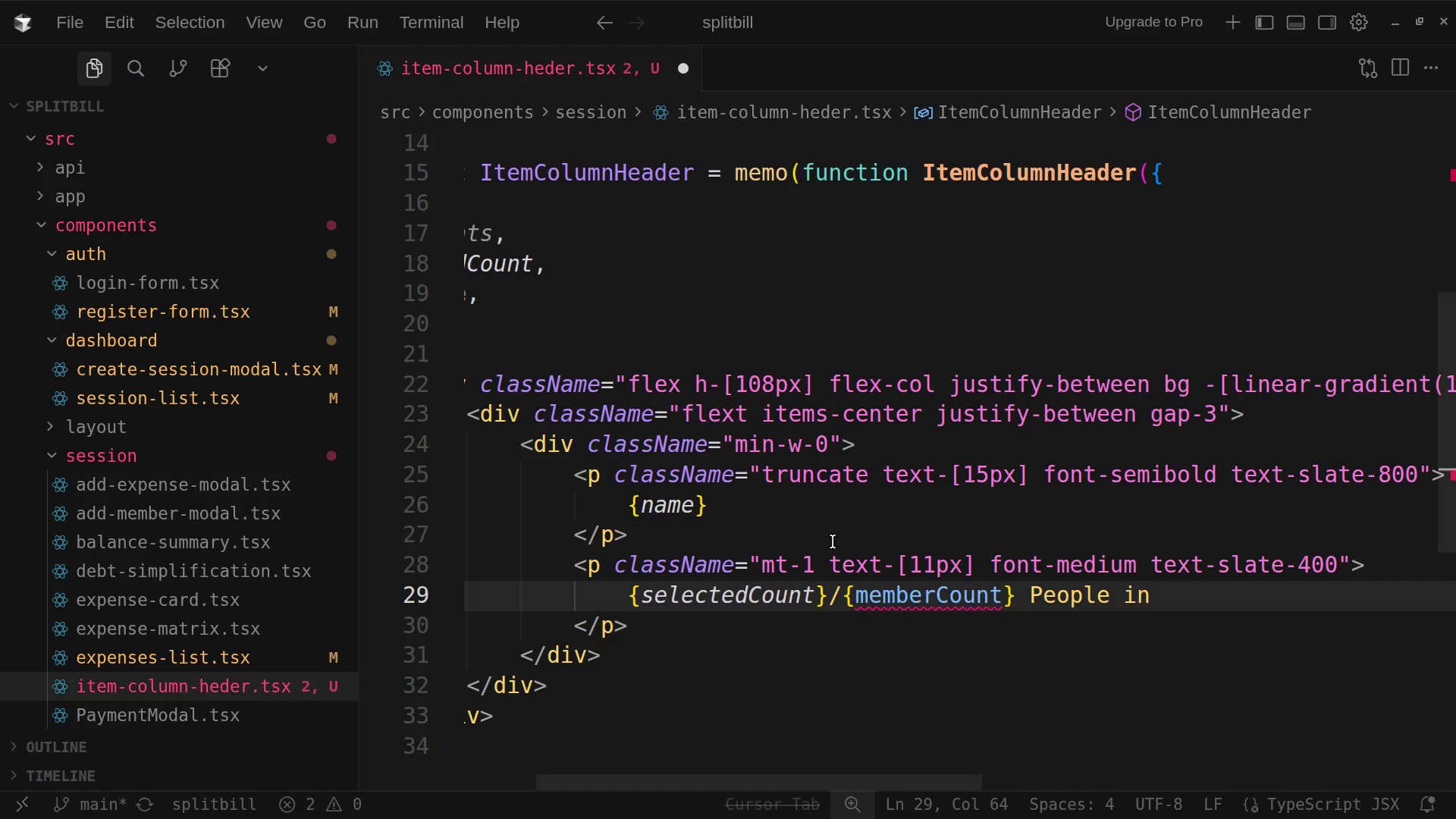 
key(ArrowDown)
 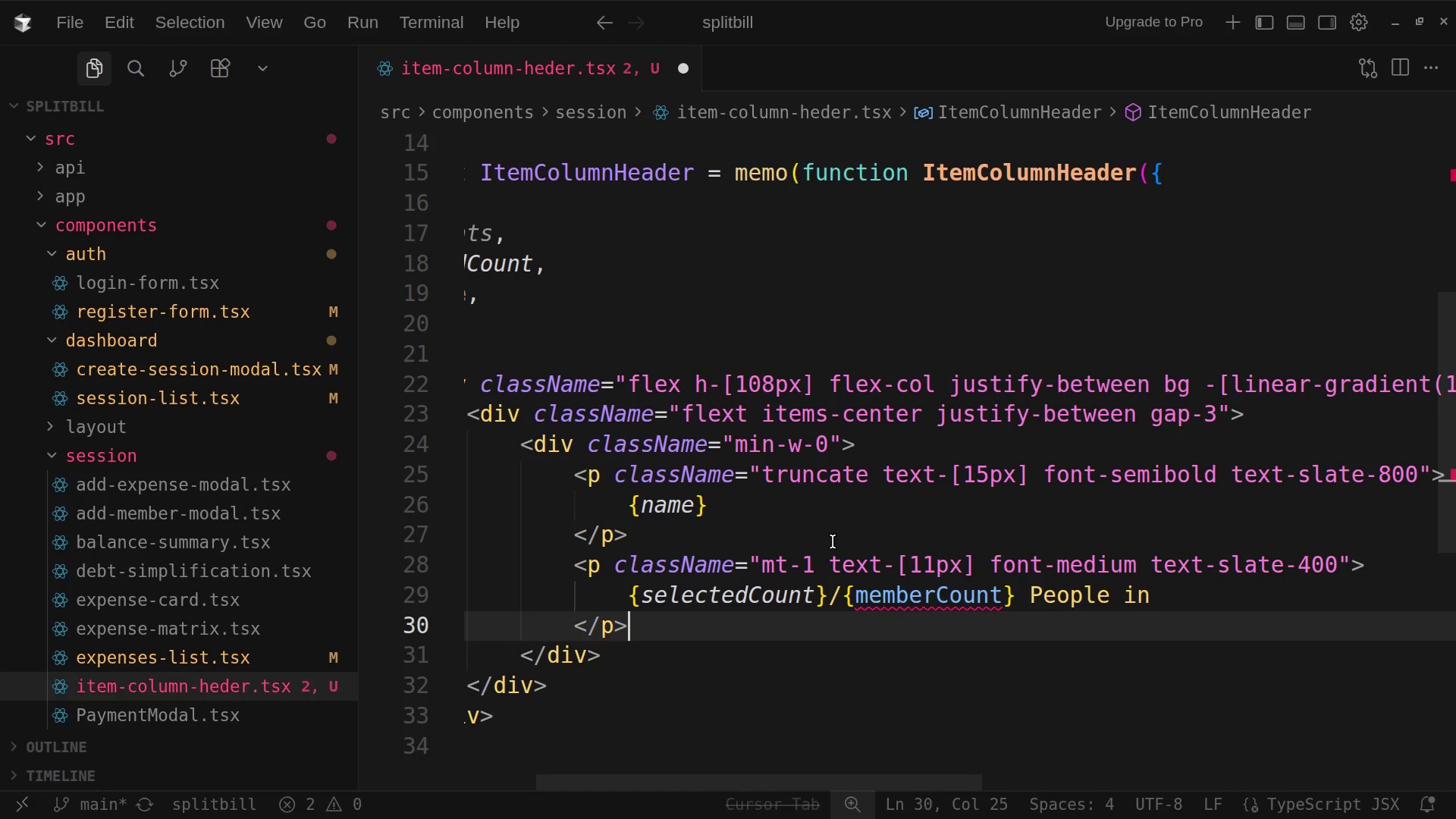 
key(ArrowDown)
 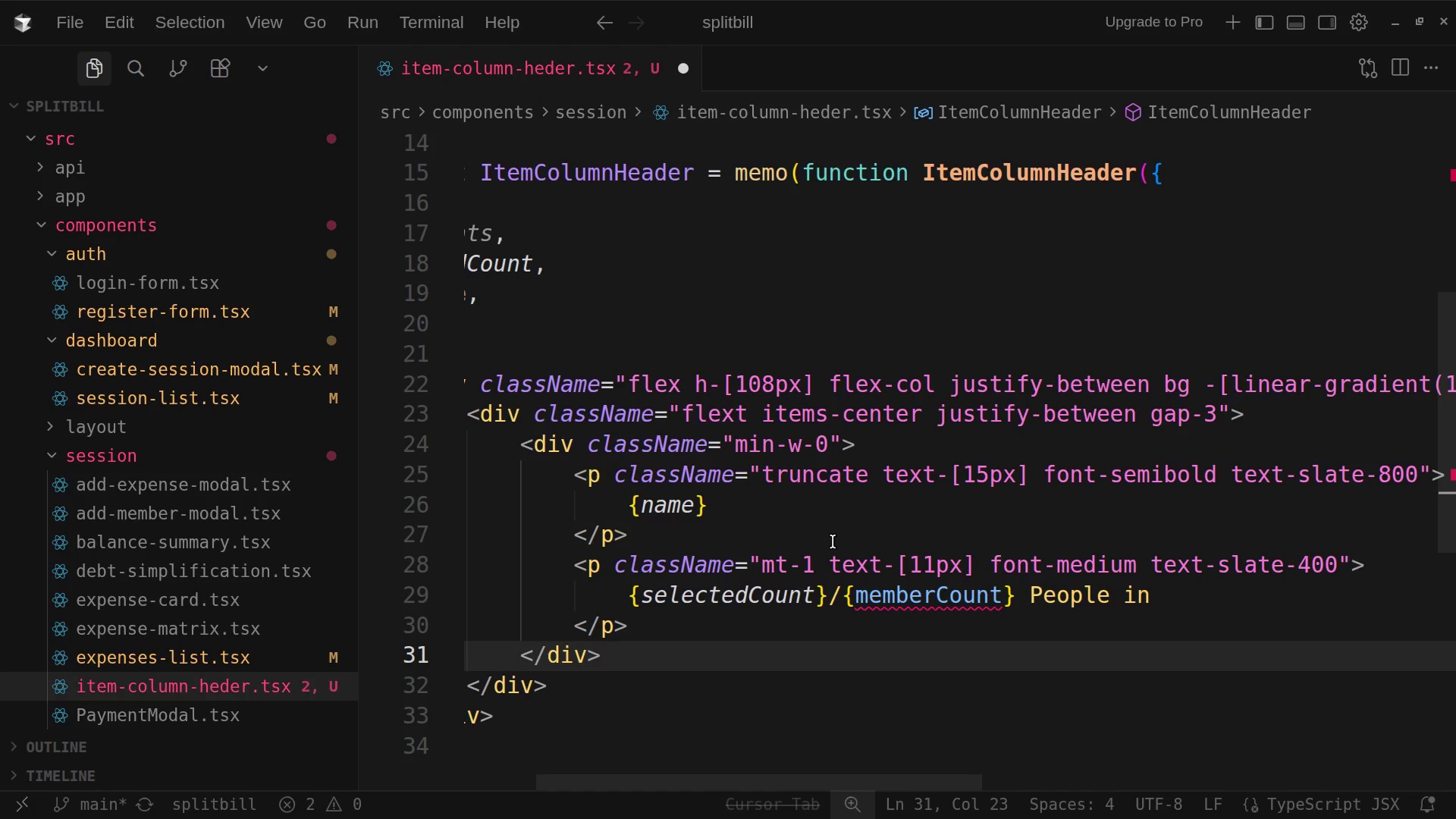 
key(Enter)
 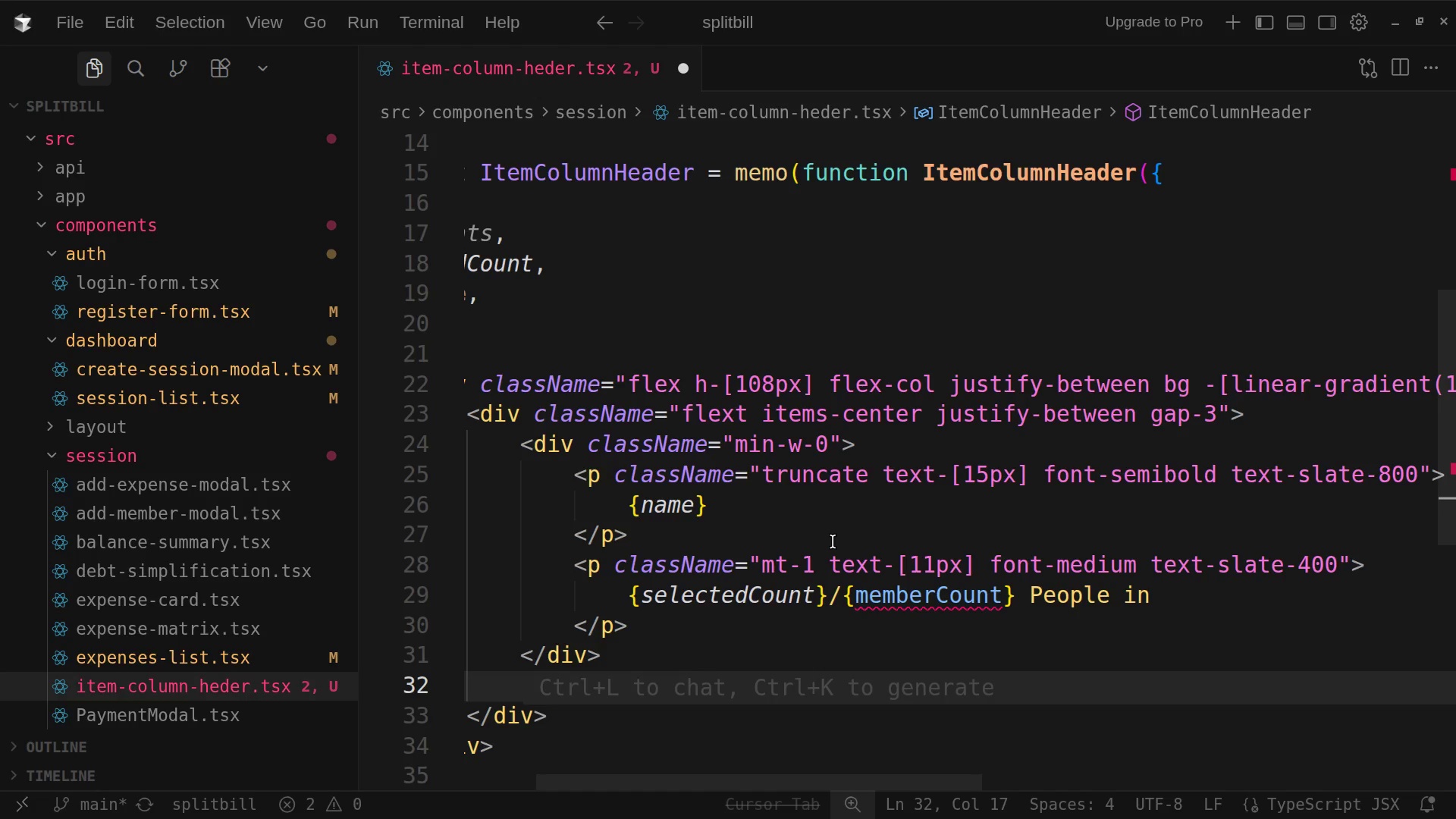 
type(butotn)
key(Backspace)
key(Backspace)
key(Backspace)
type(ton)
 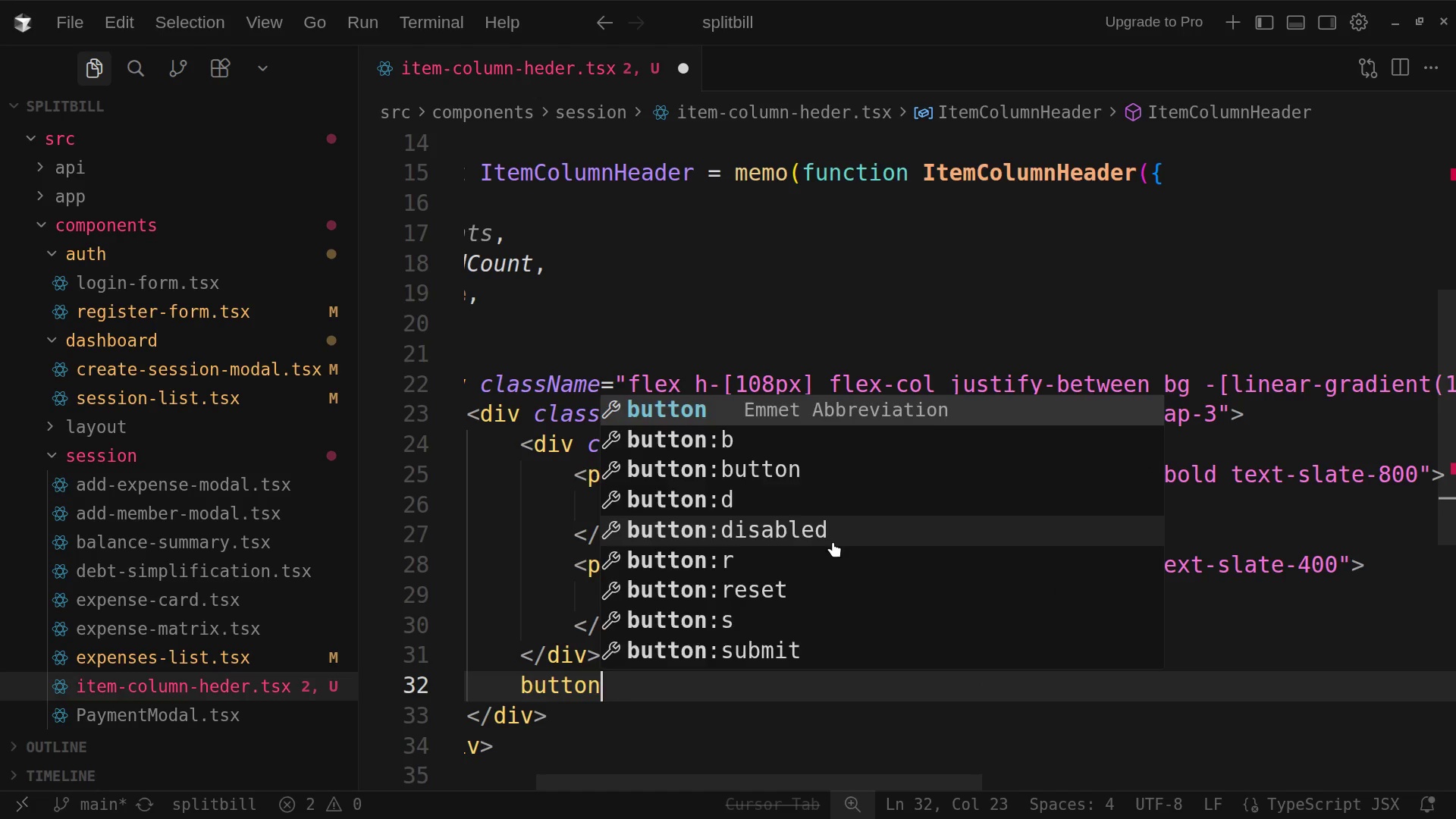 
key(Enter)
 